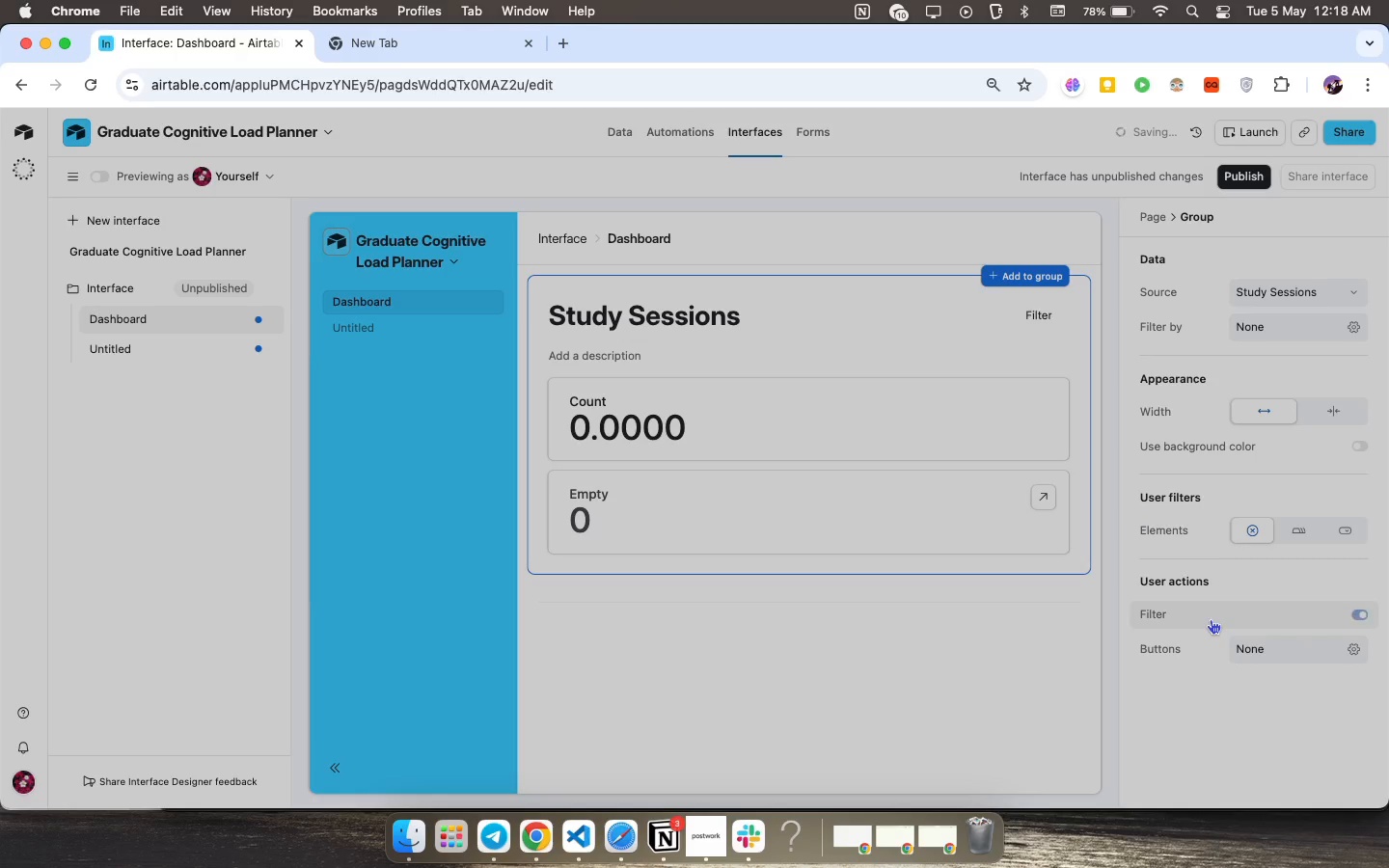 
left_click([1211, 619])
 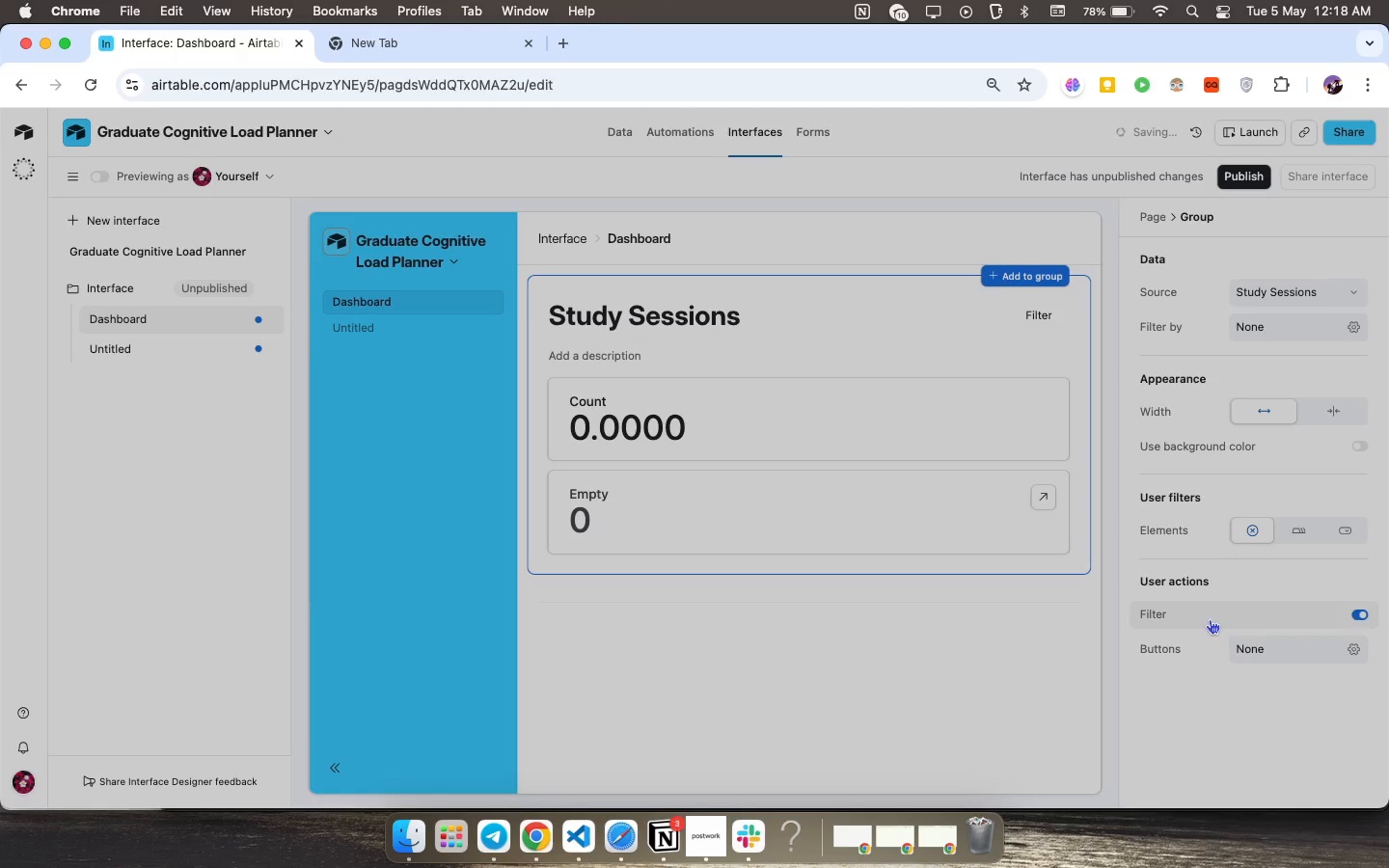 
left_click([1211, 619])
 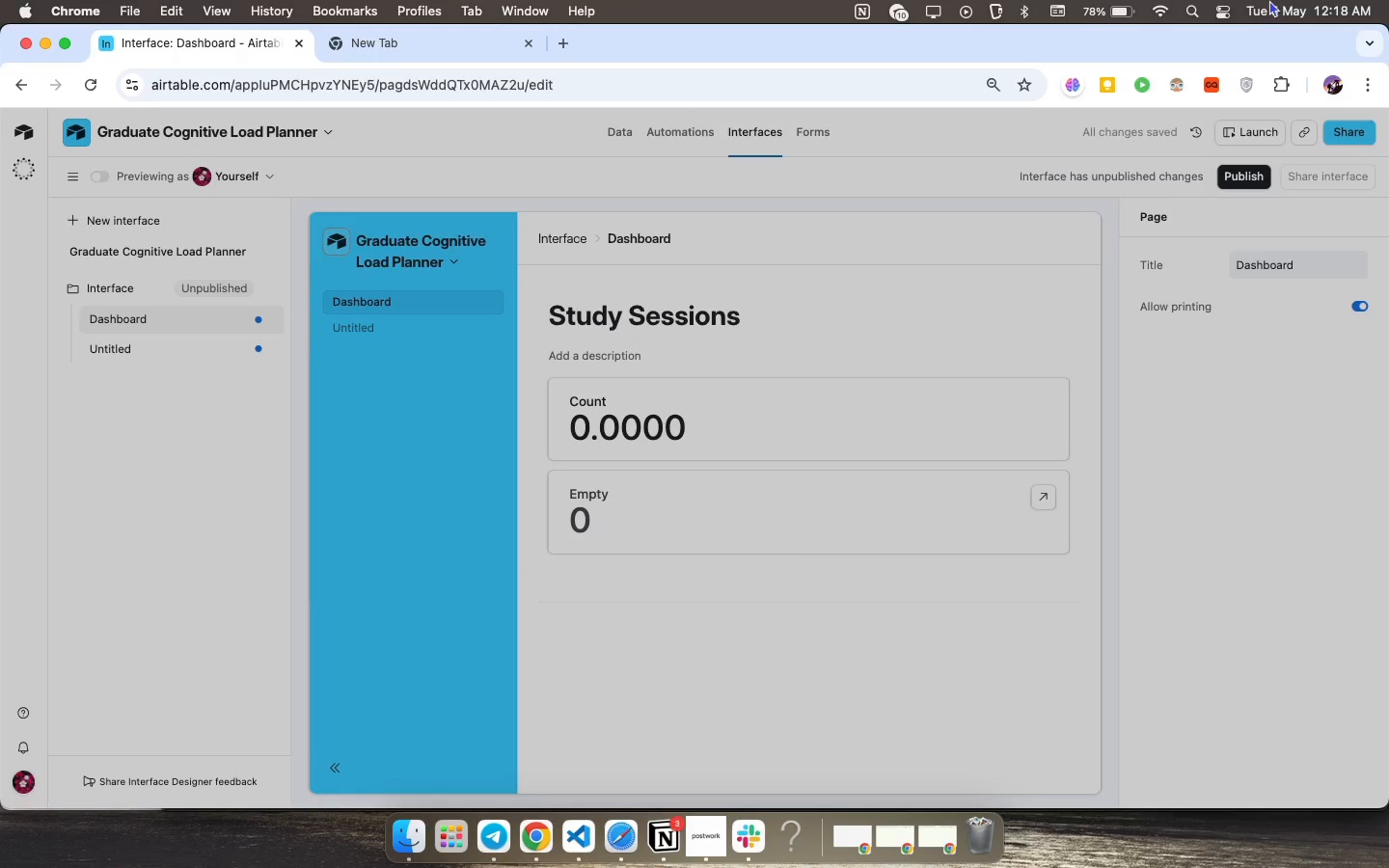 
wait(8.82)
 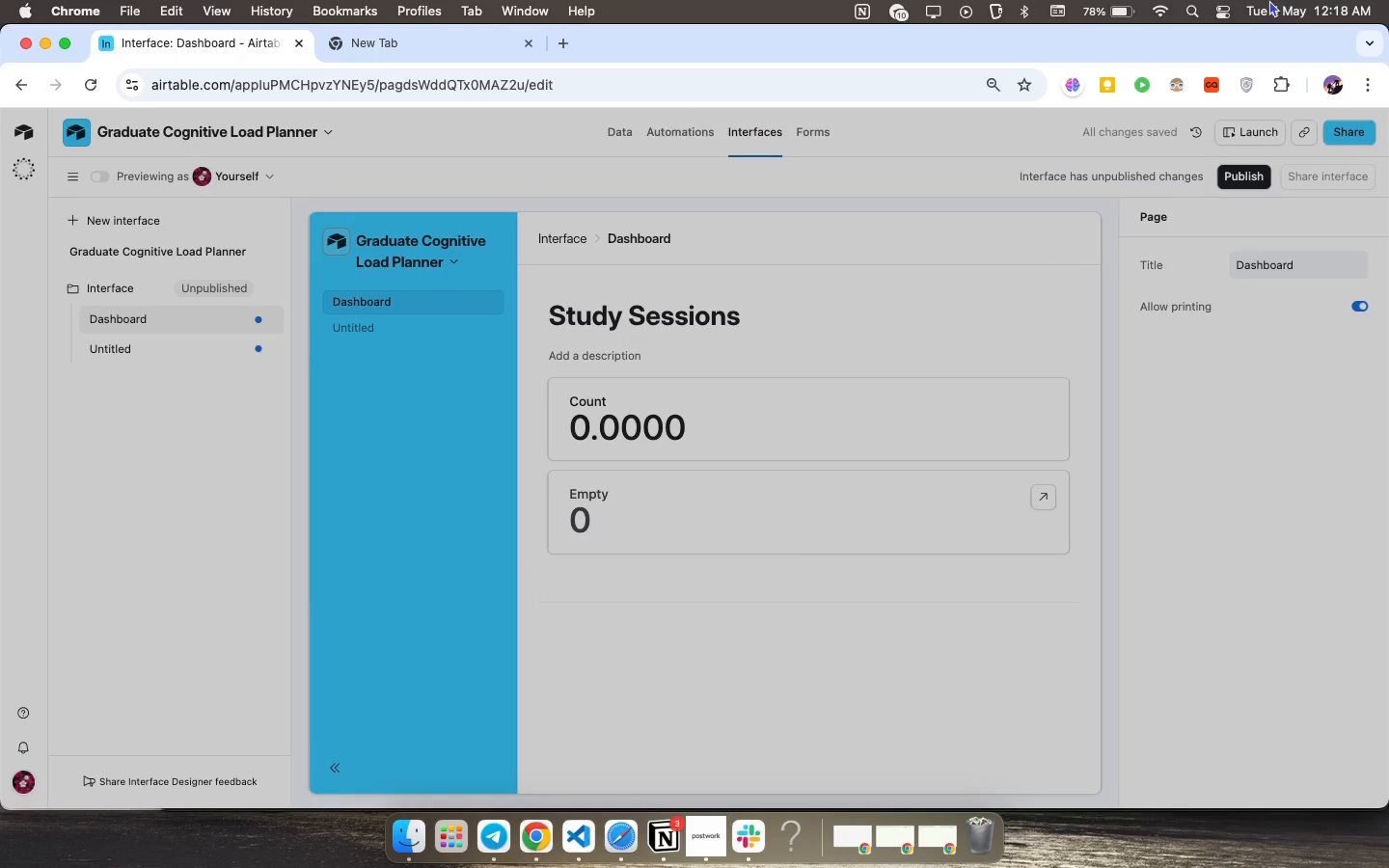 
left_click([245, 288])
 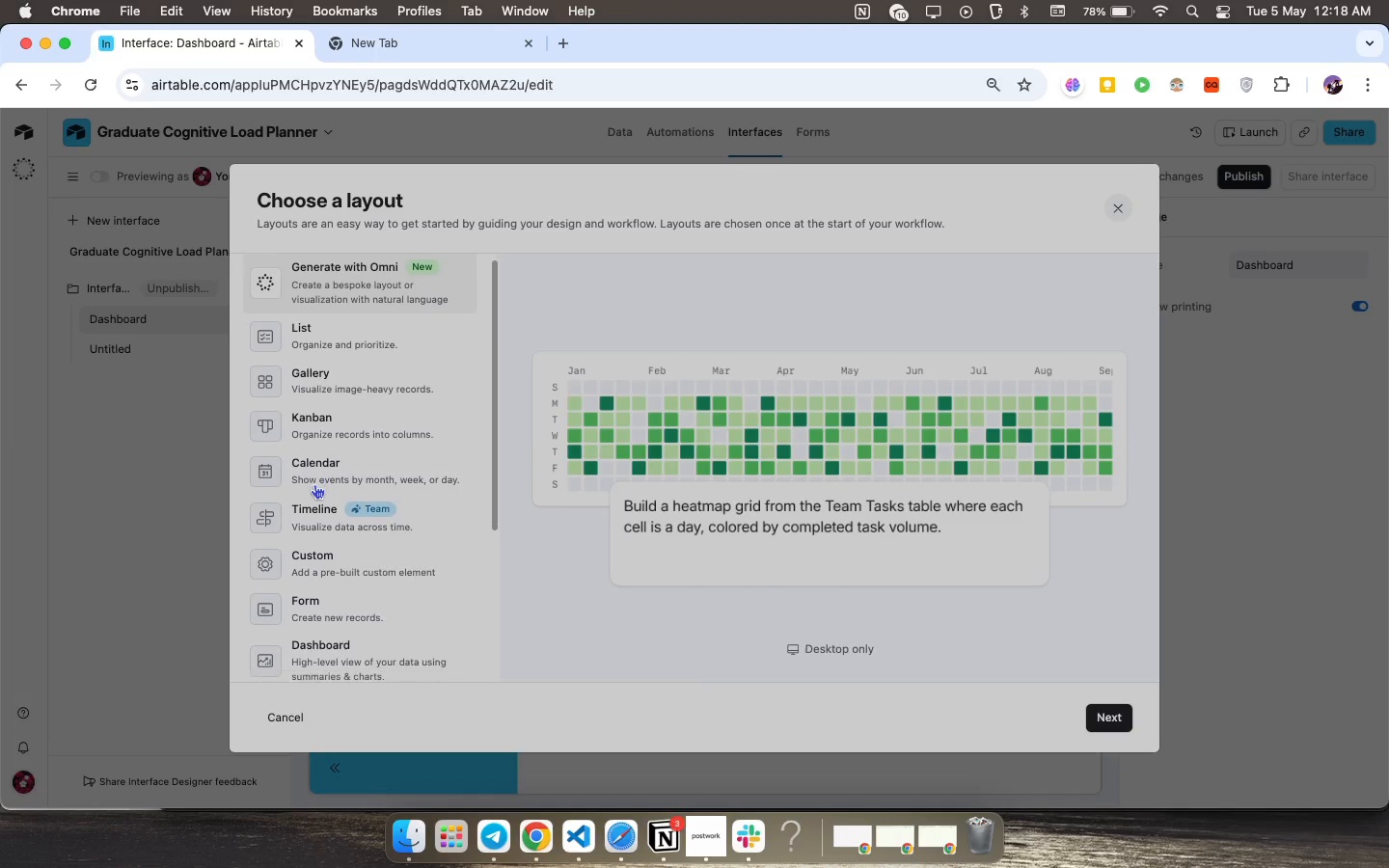 
left_click([331, 476])
 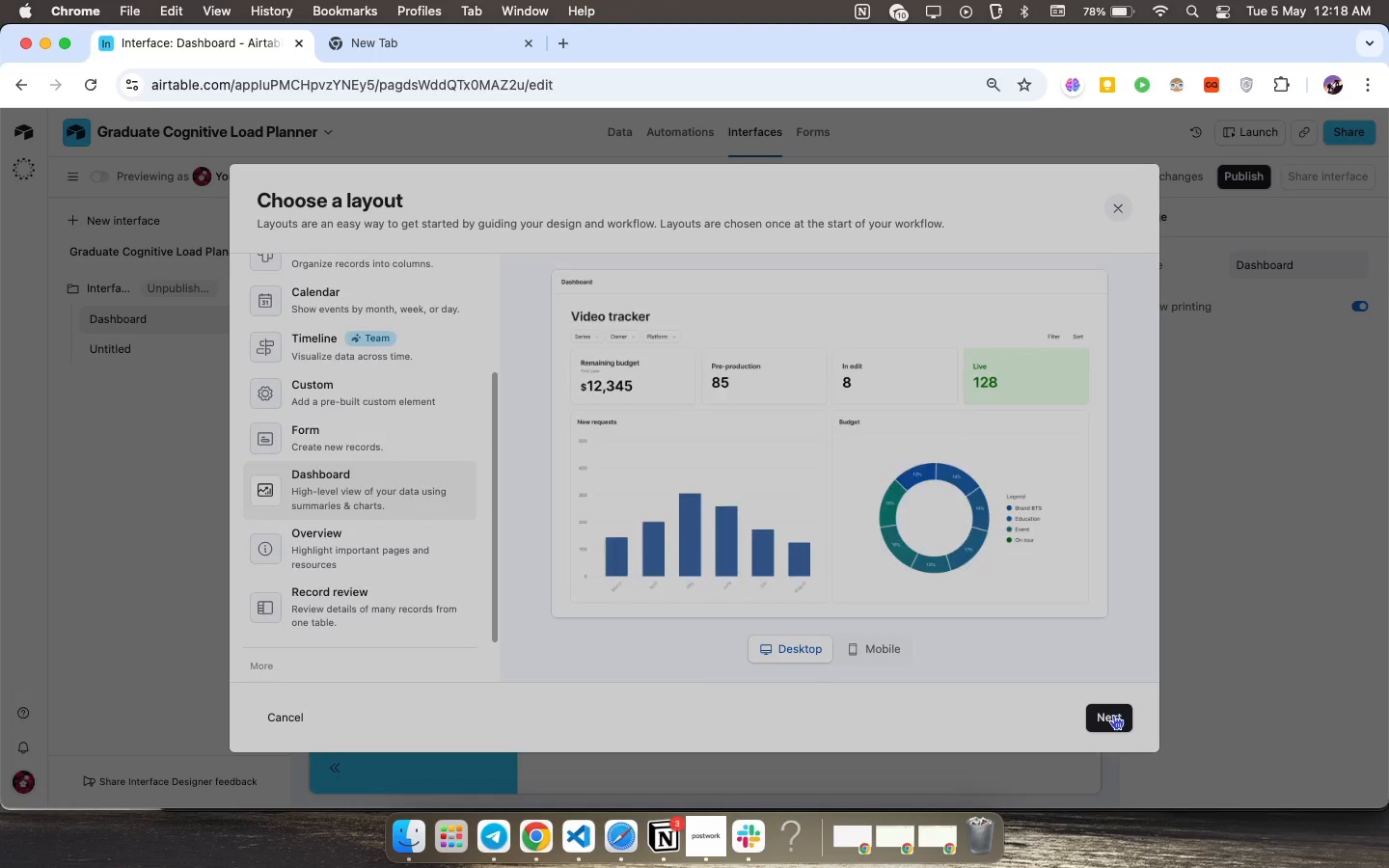 
scroll: coordinate [314, 484], scroll_direction: down, amount: 6.0
 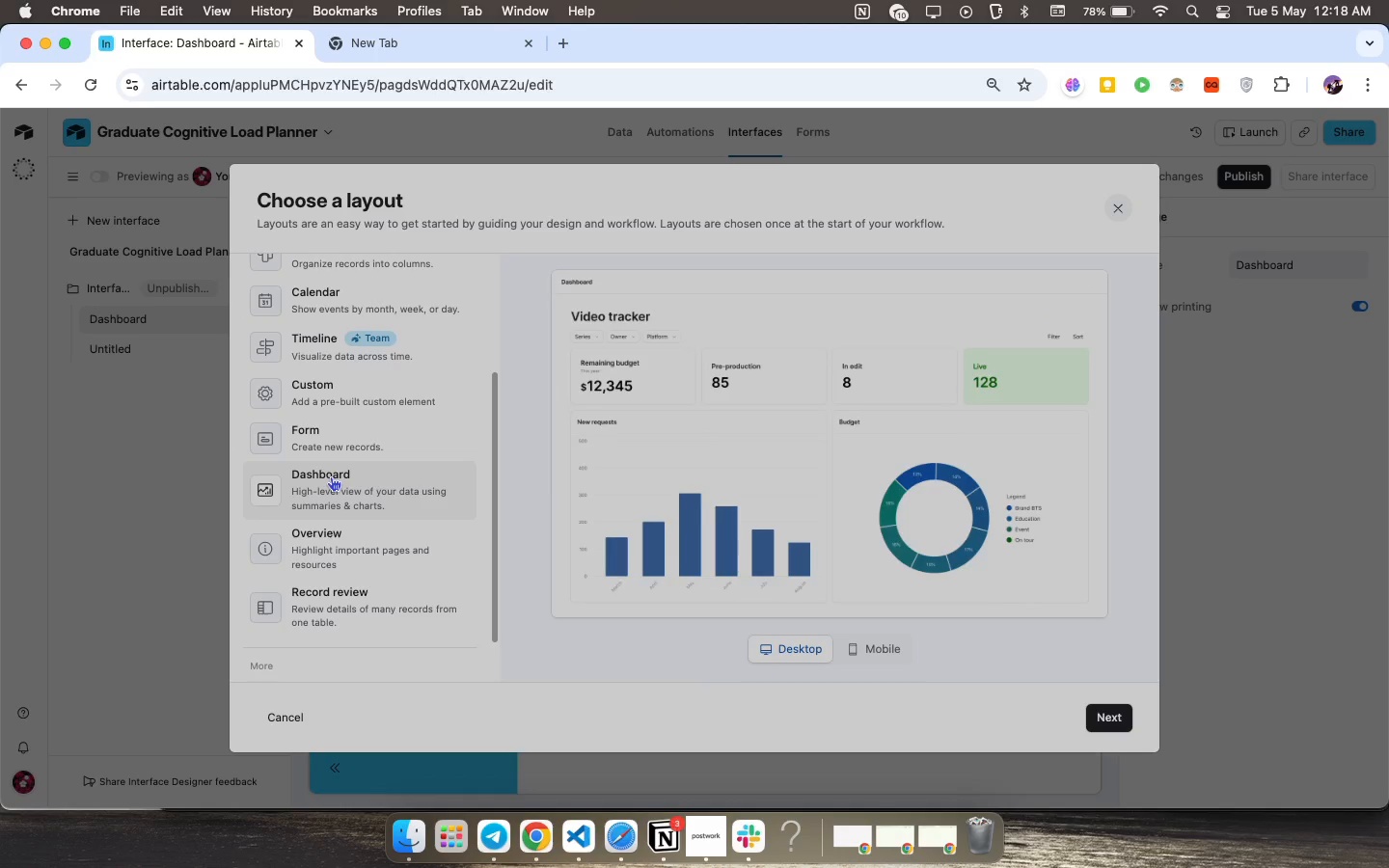 
left_click([1113, 715])
 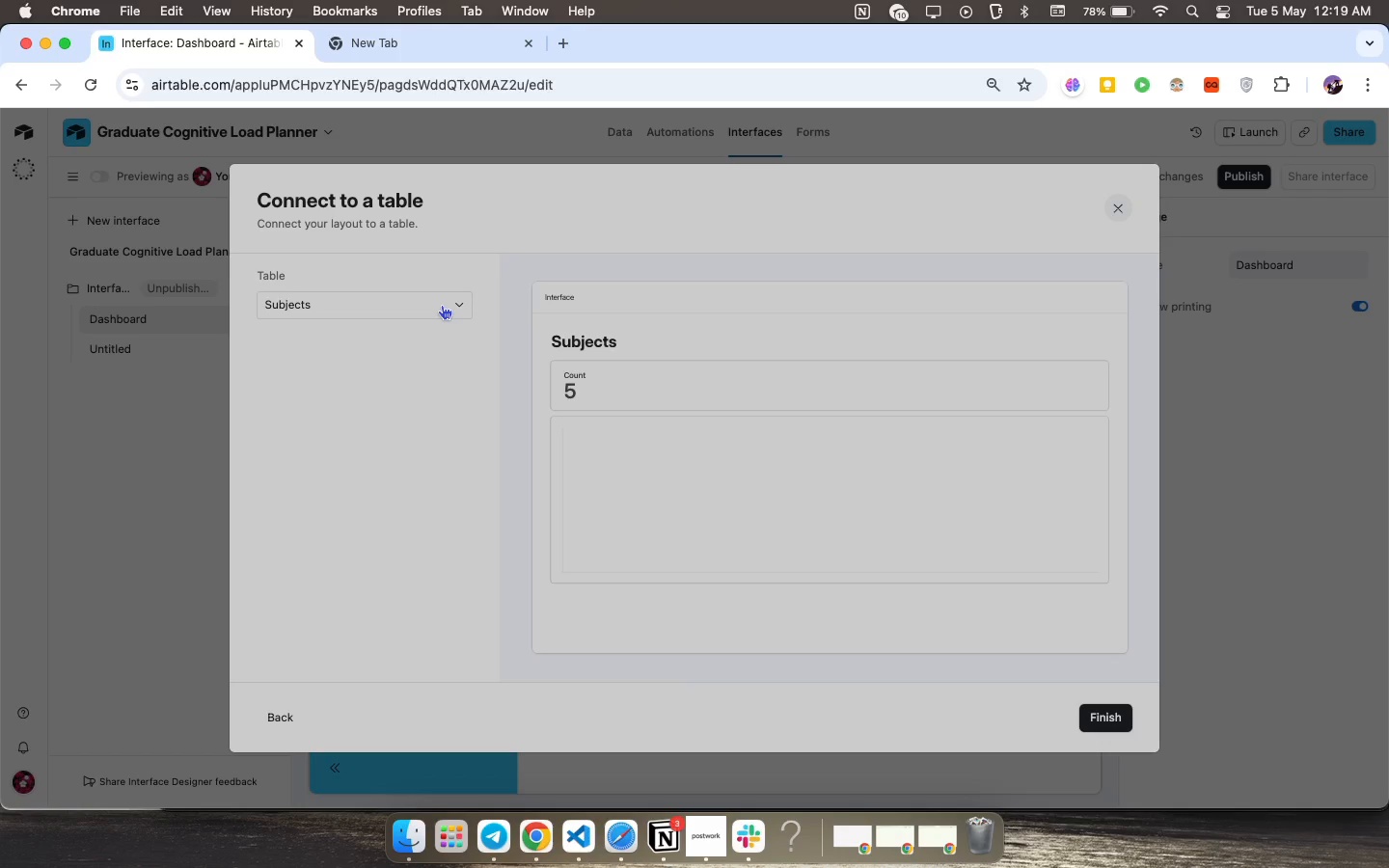 
wait(19.95)
 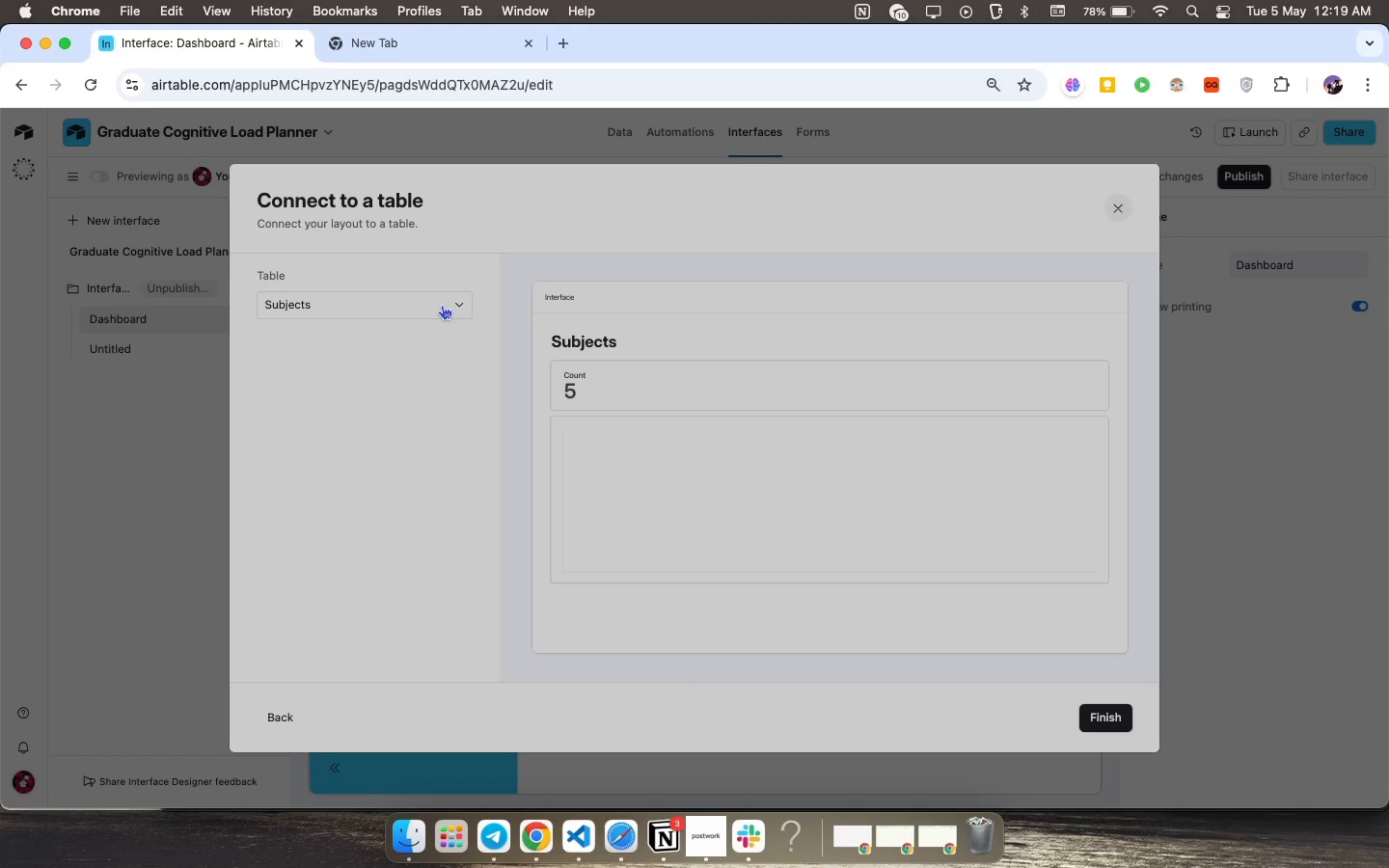 
left_click([442, 305])
 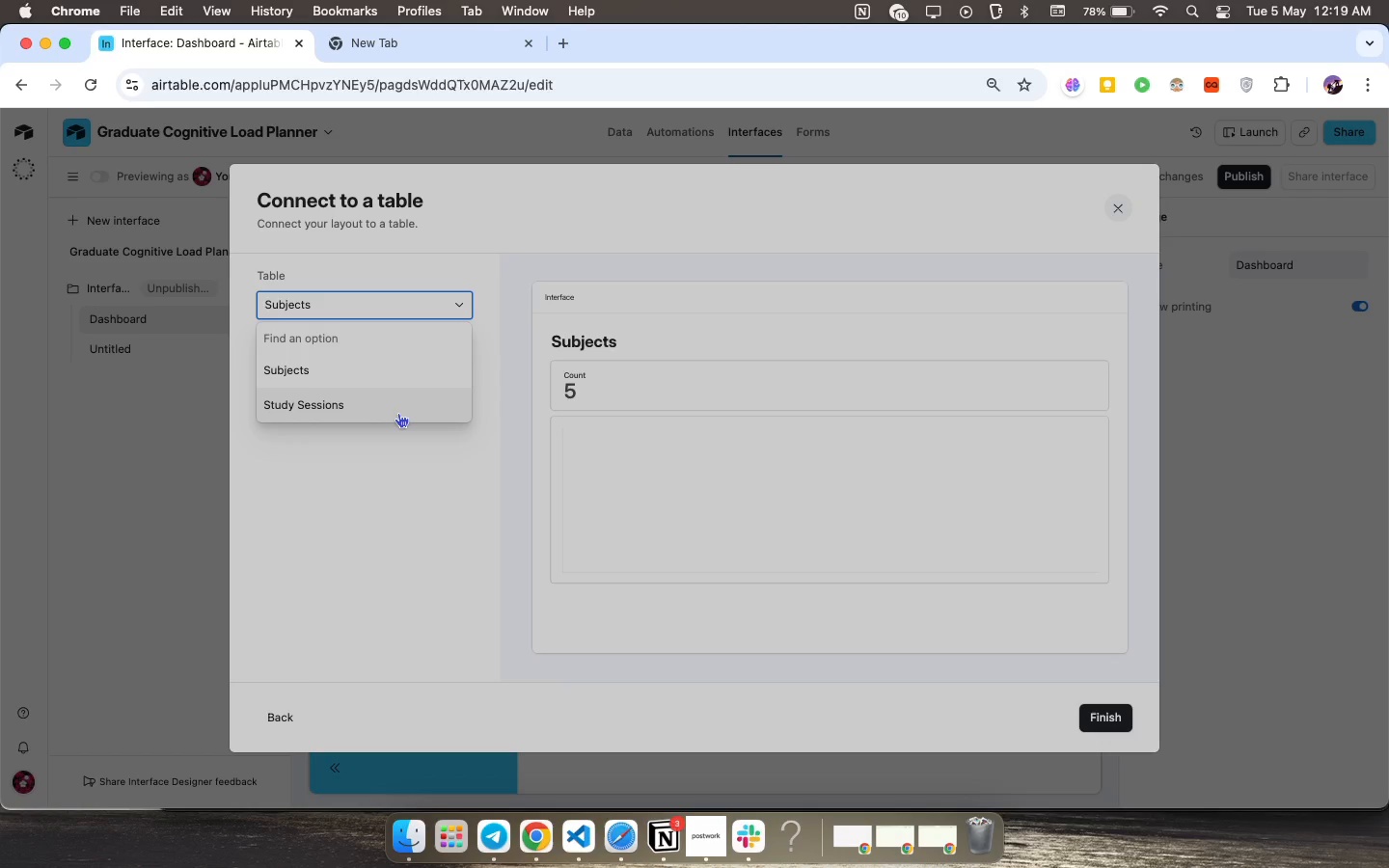 
wait(6.87)
 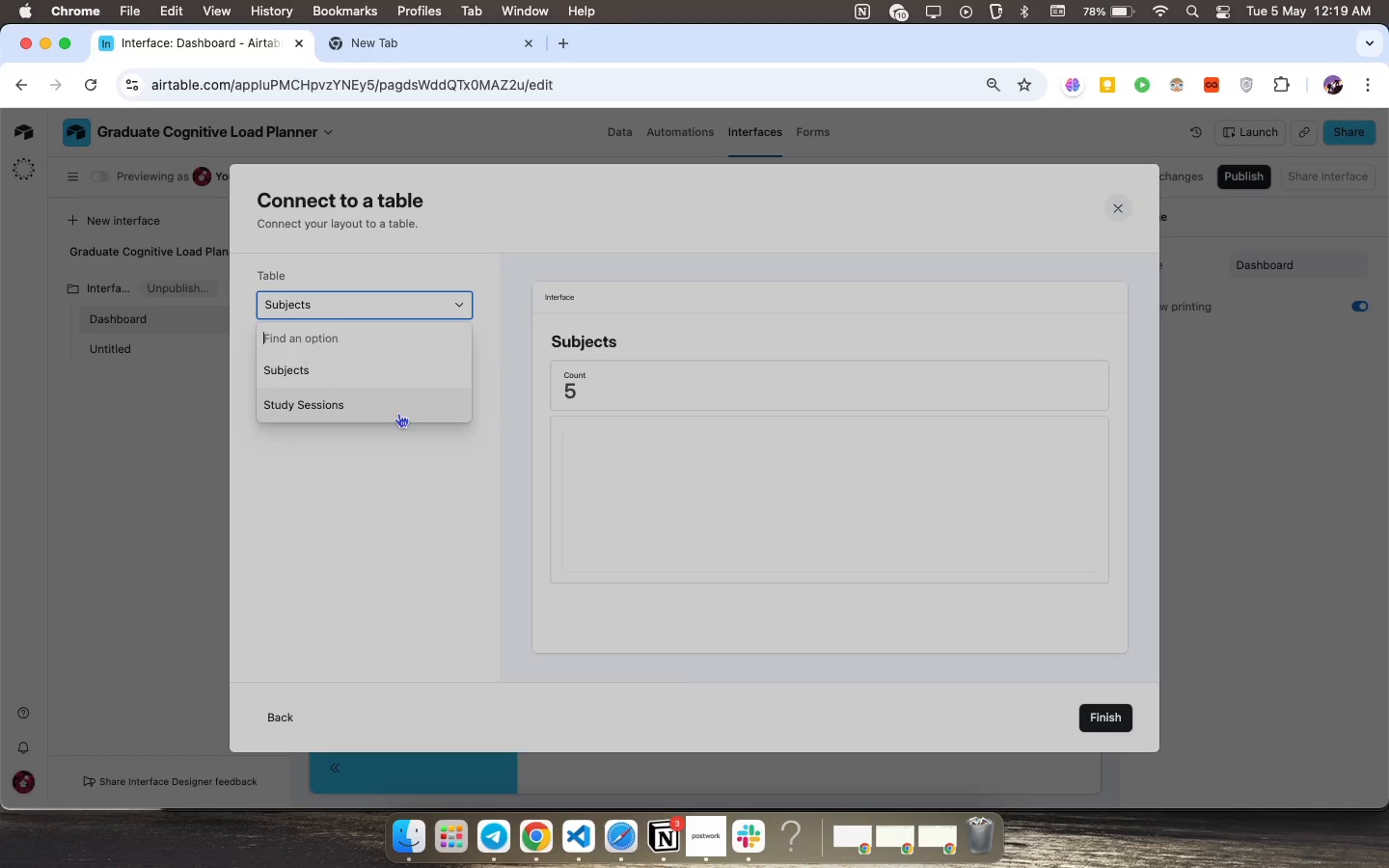 
left_click([398, 413])
 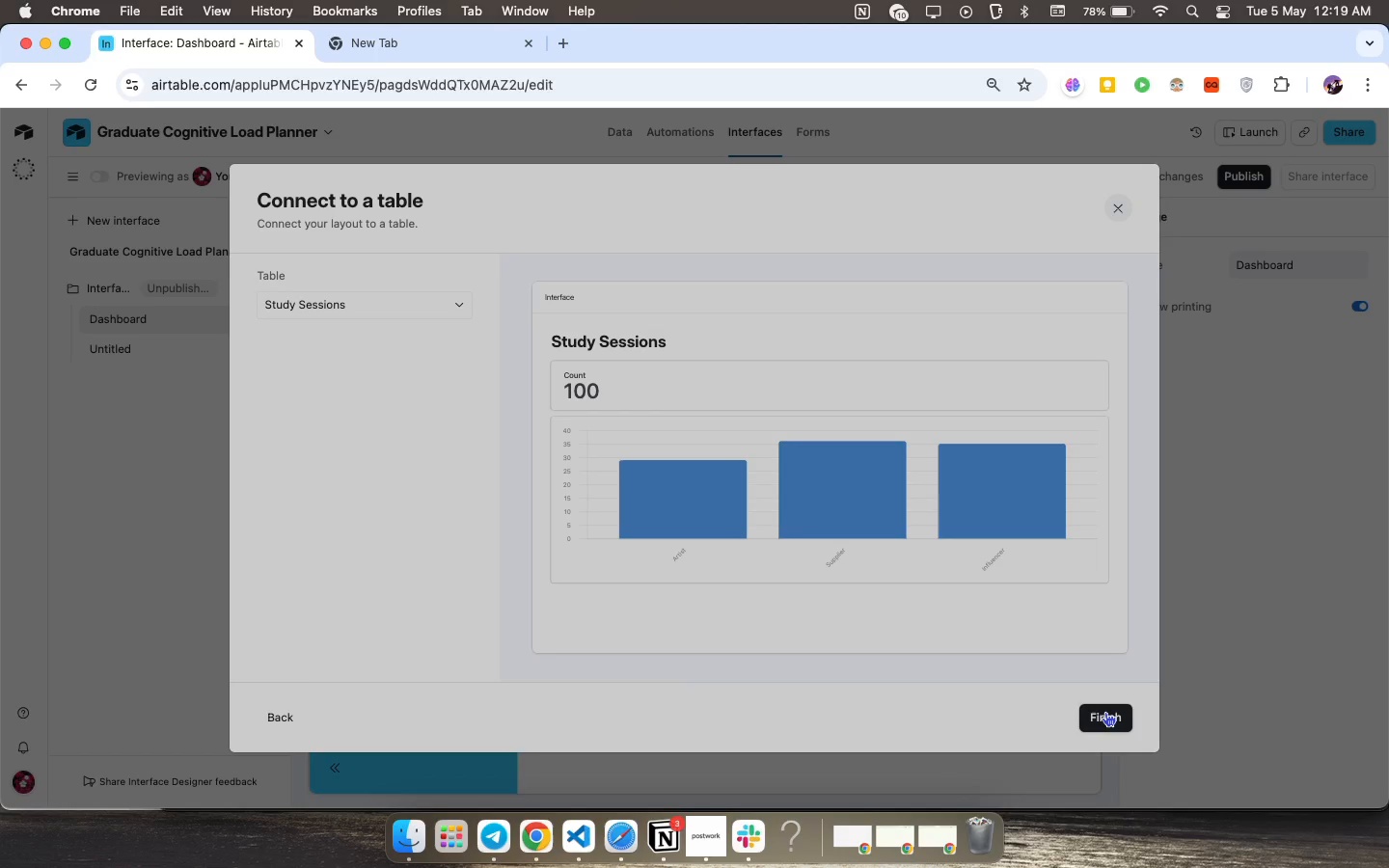 
left_click([1105, 712])
 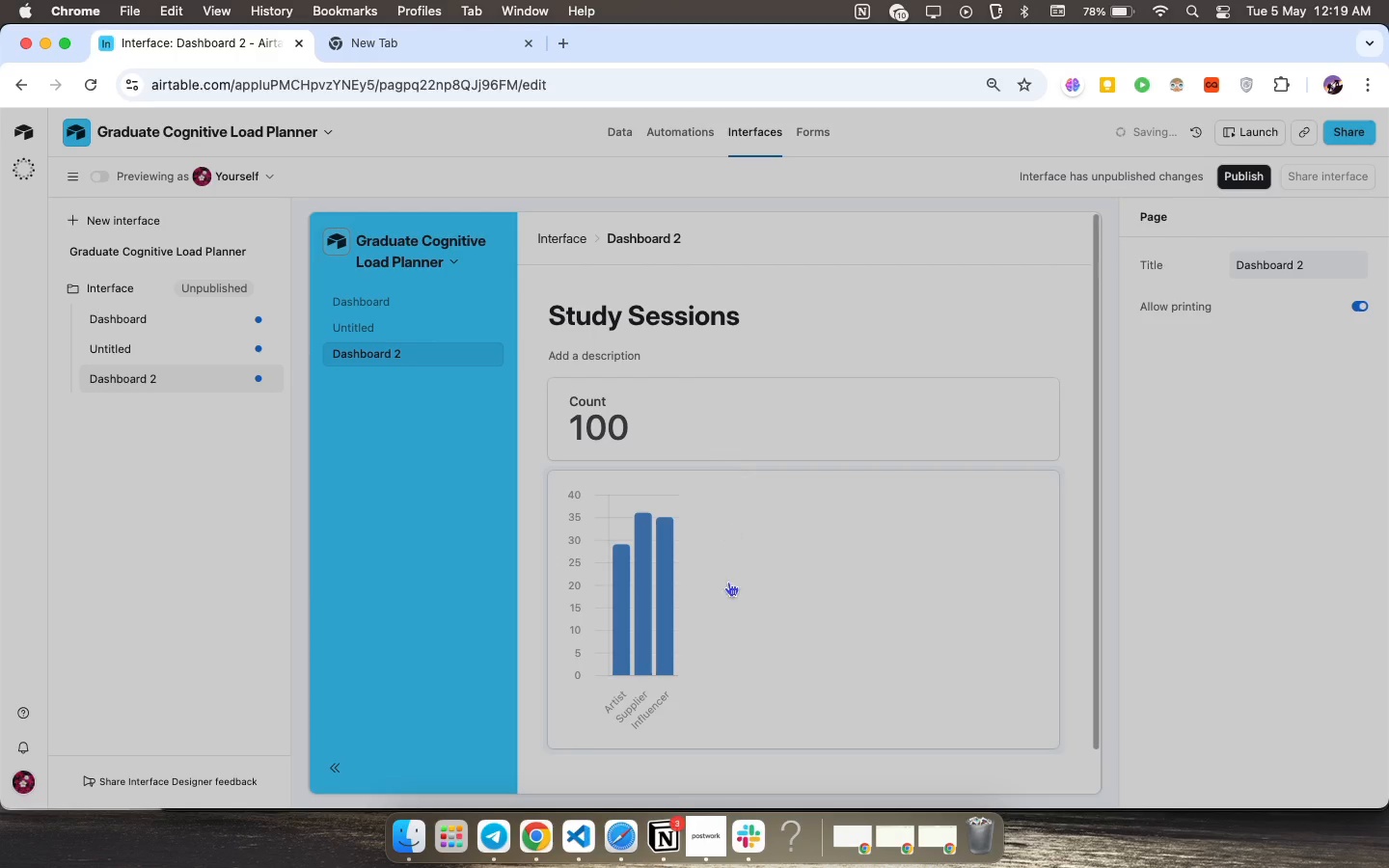 
scroll: coordinate [728, 582], scroll_direction: down, amount: 14.0
 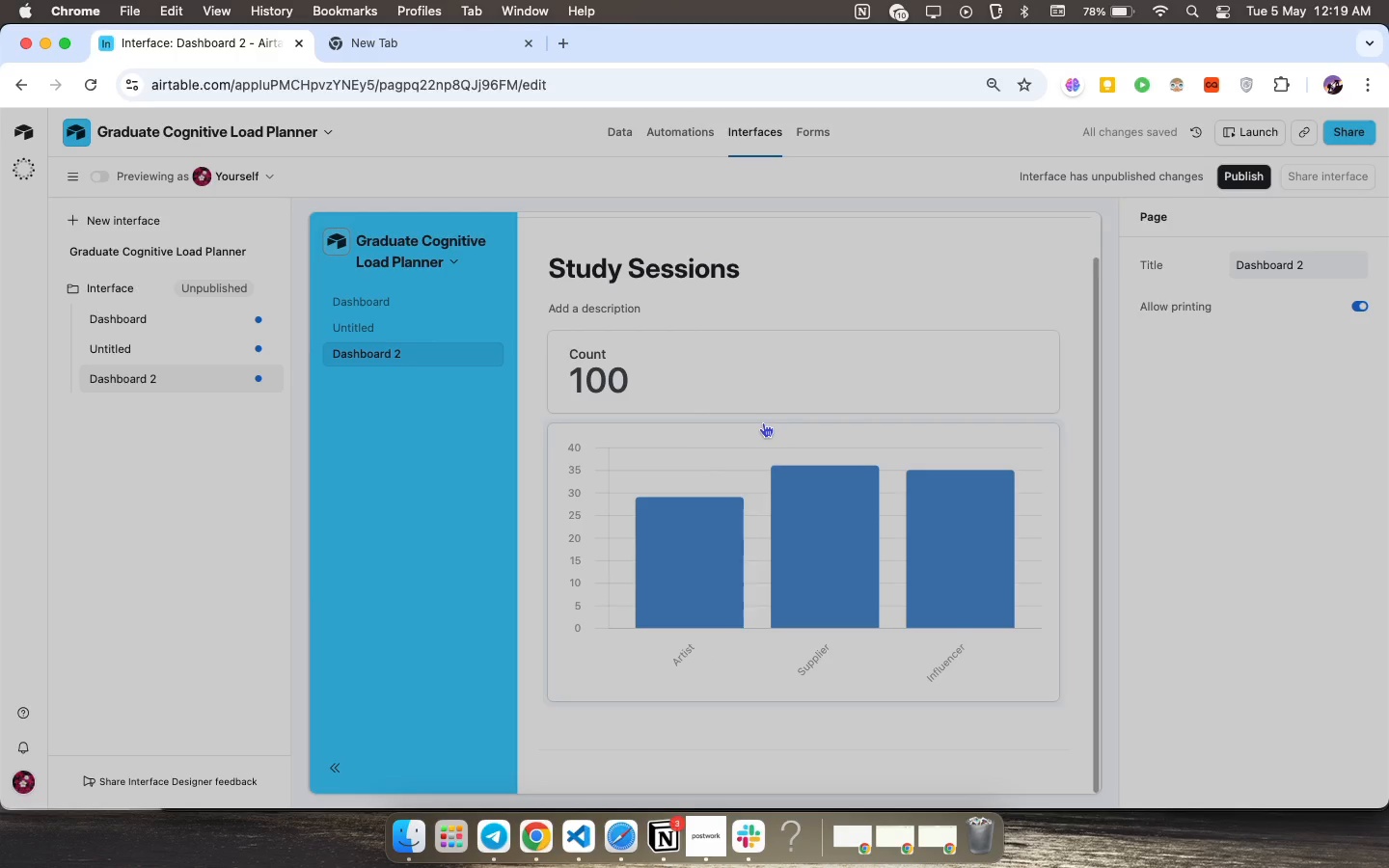 
left_click([763, 422])
 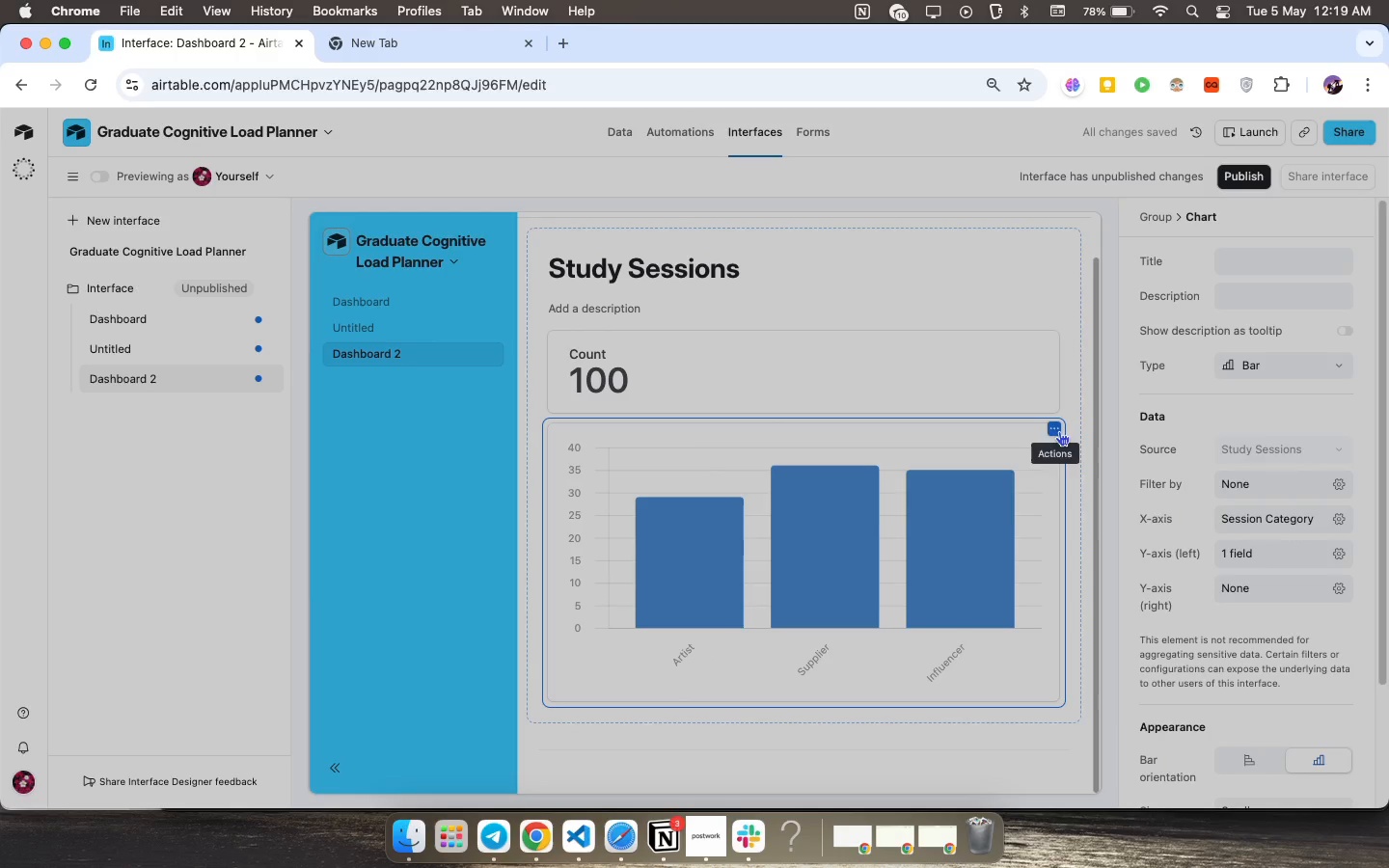 
left_click([1059, 431])
 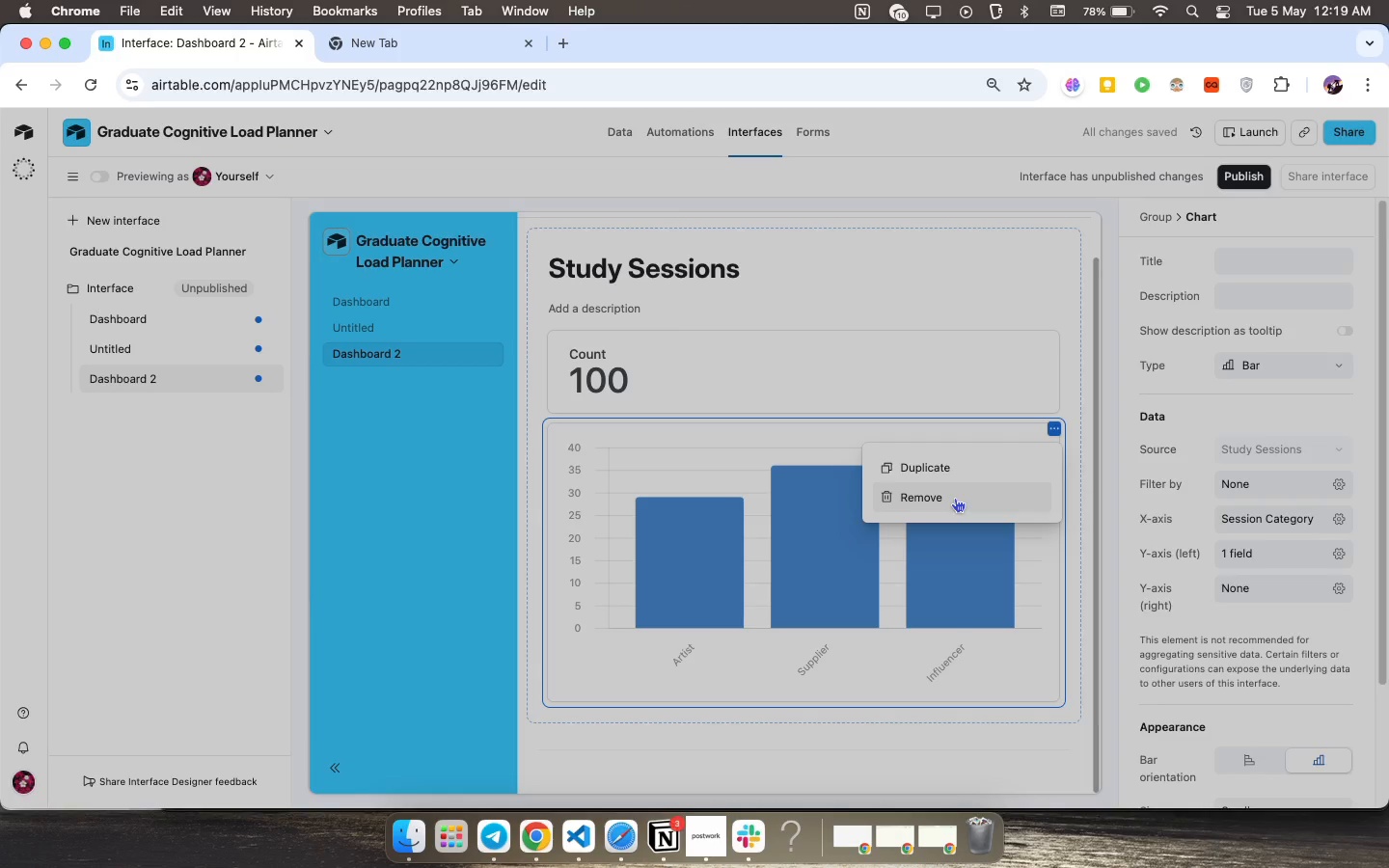 
left_click([955, 498])
 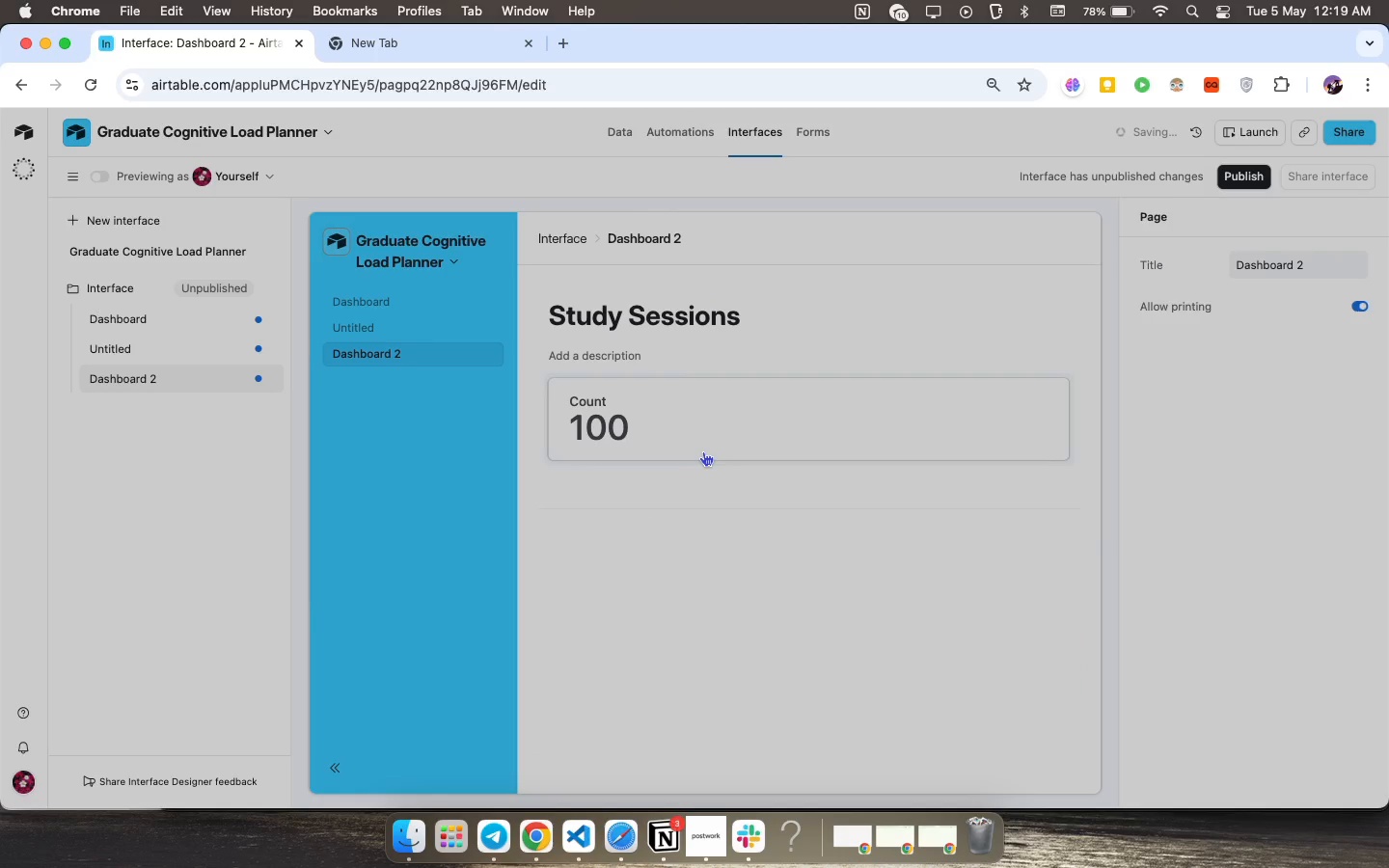 
left_click([703, 451])
 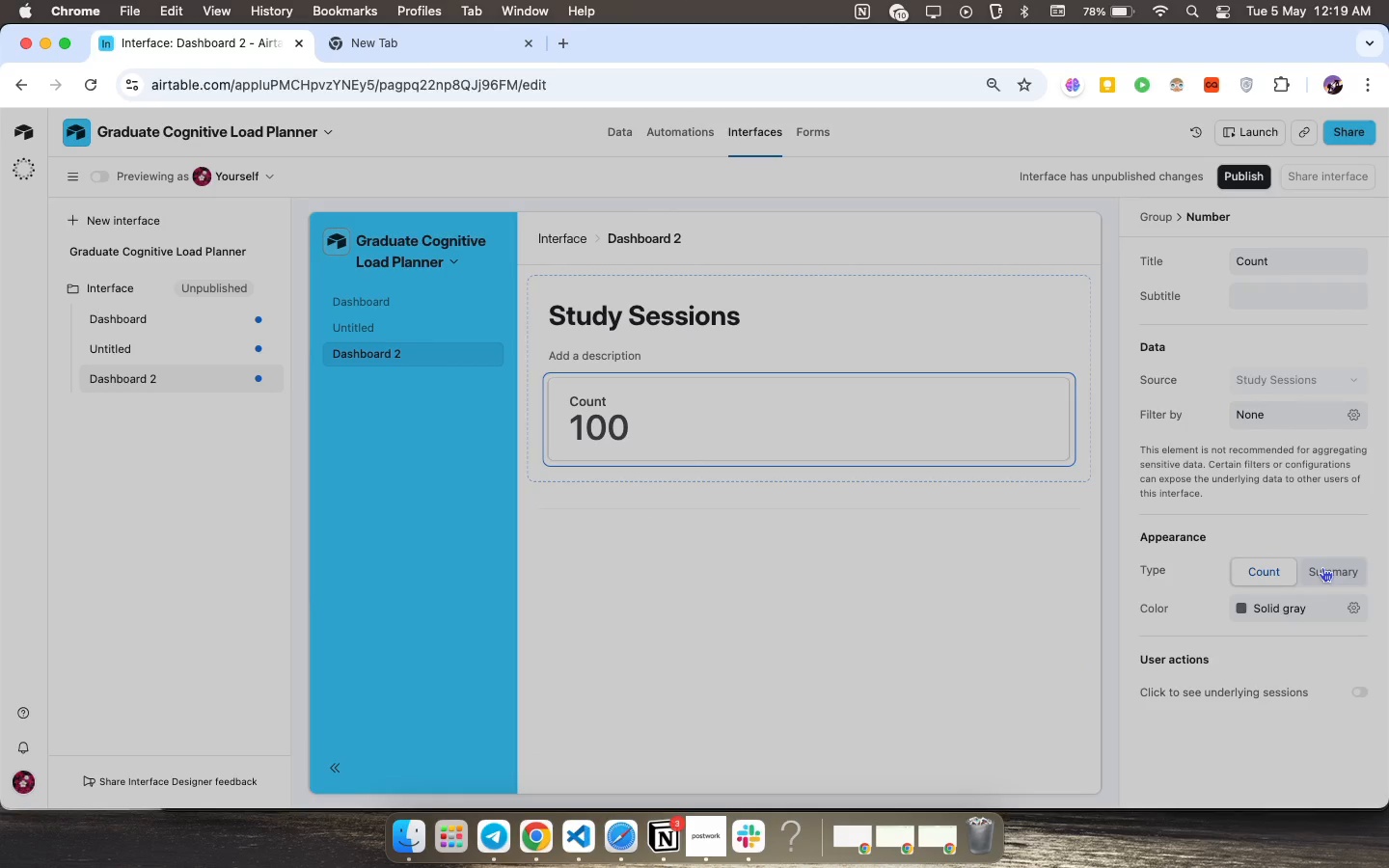 
wait(6.56)
 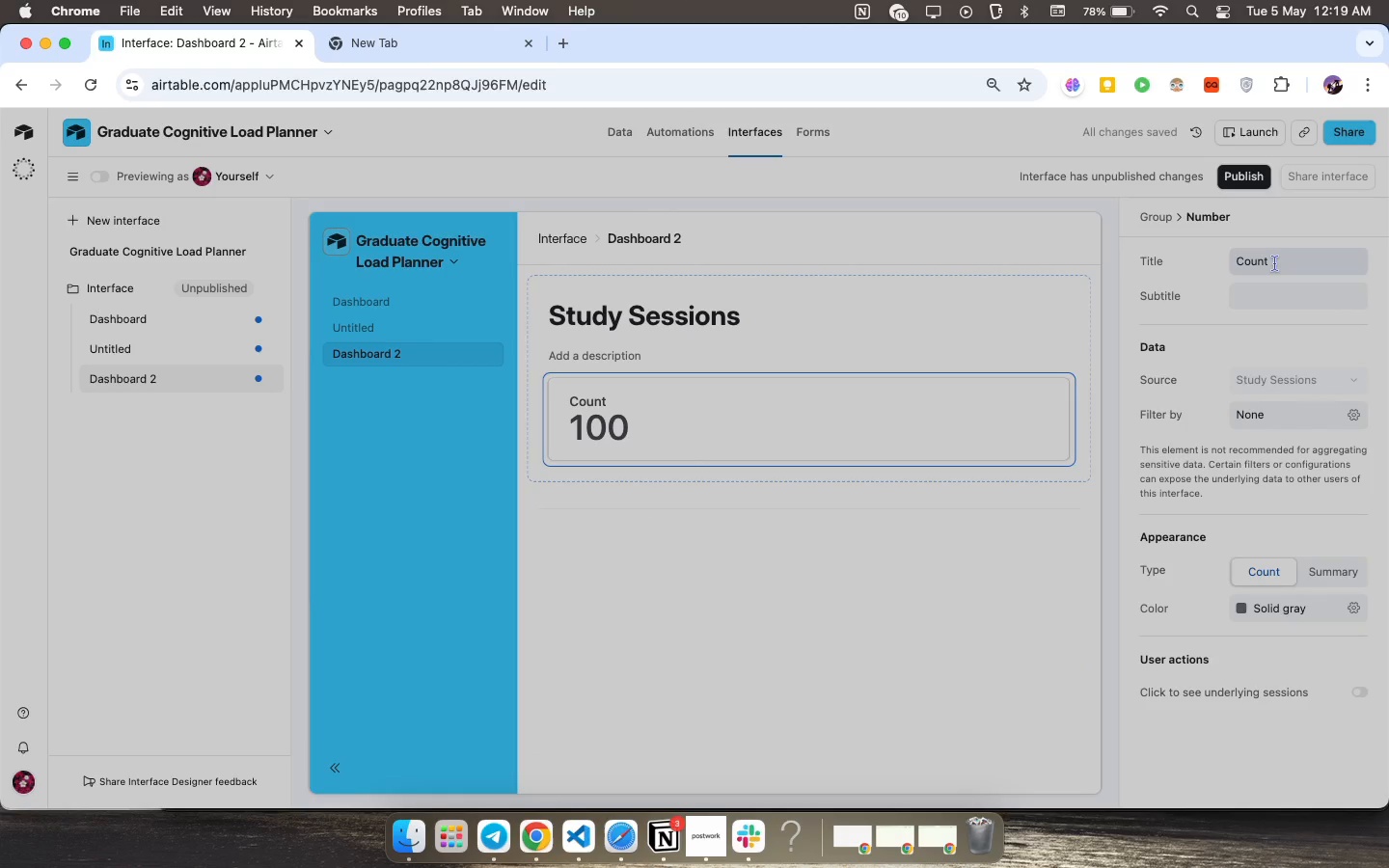 
left_click([1322, 567])
 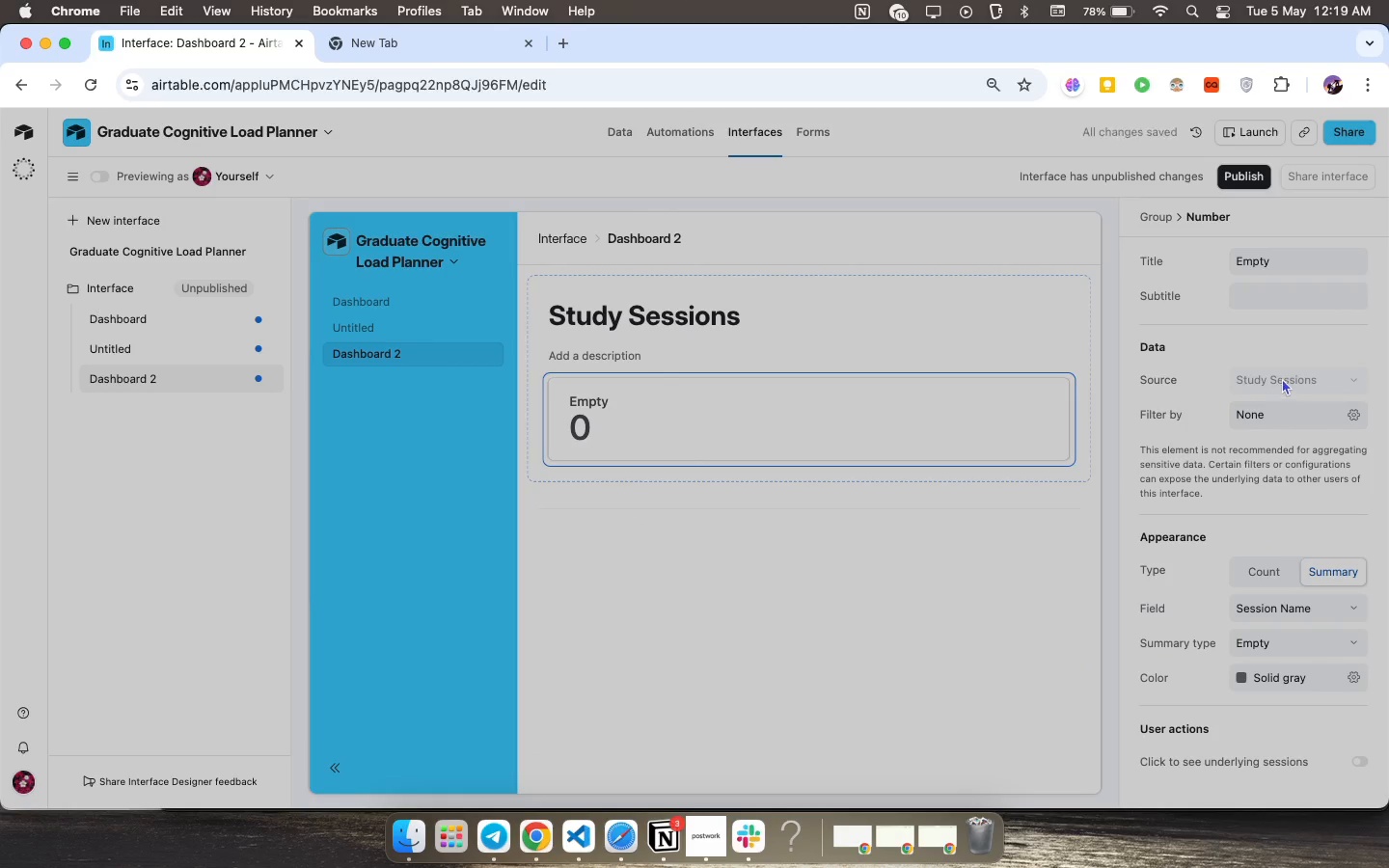 
left_click([1284, 377])
 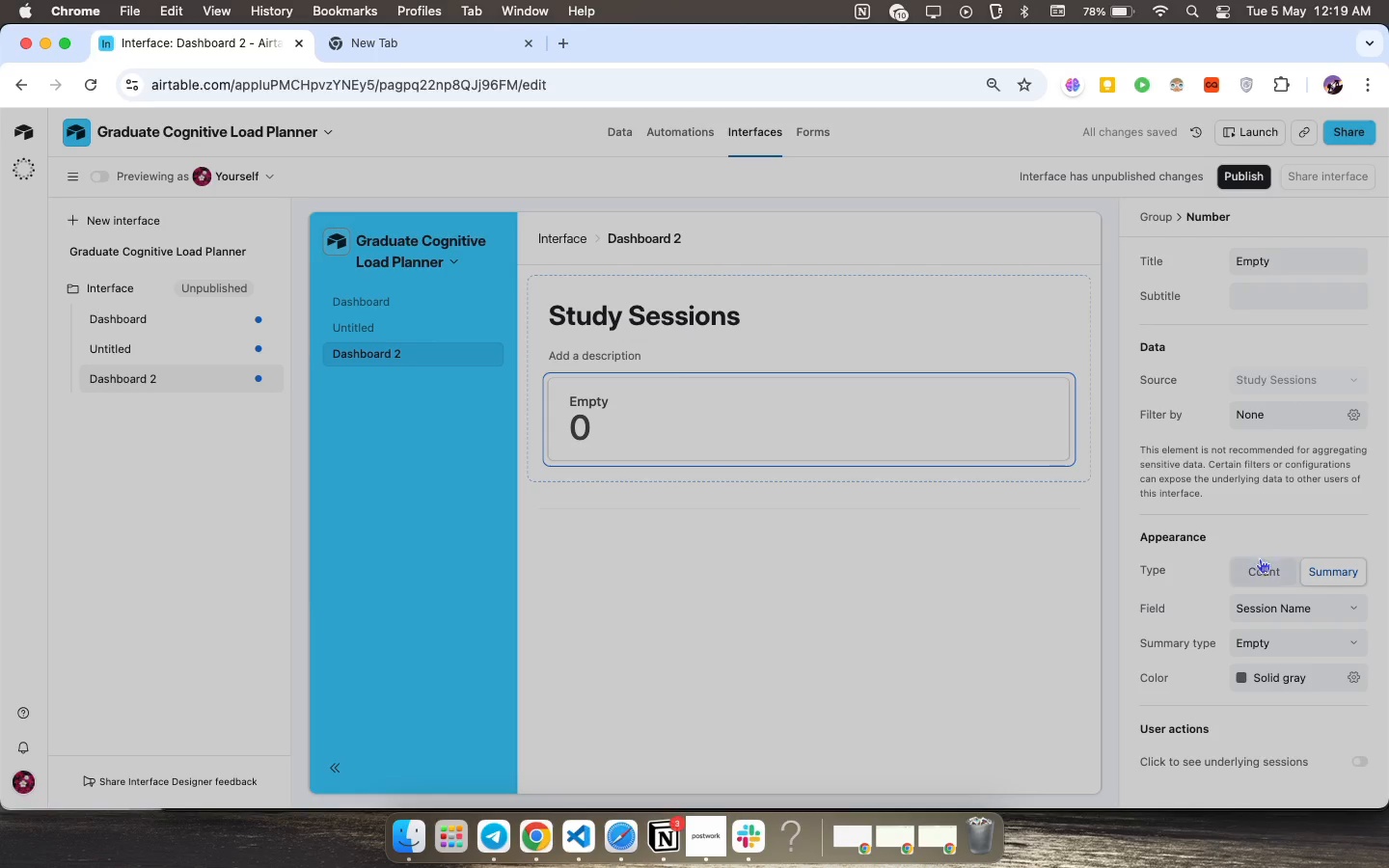 
left_click([1275, 603])
 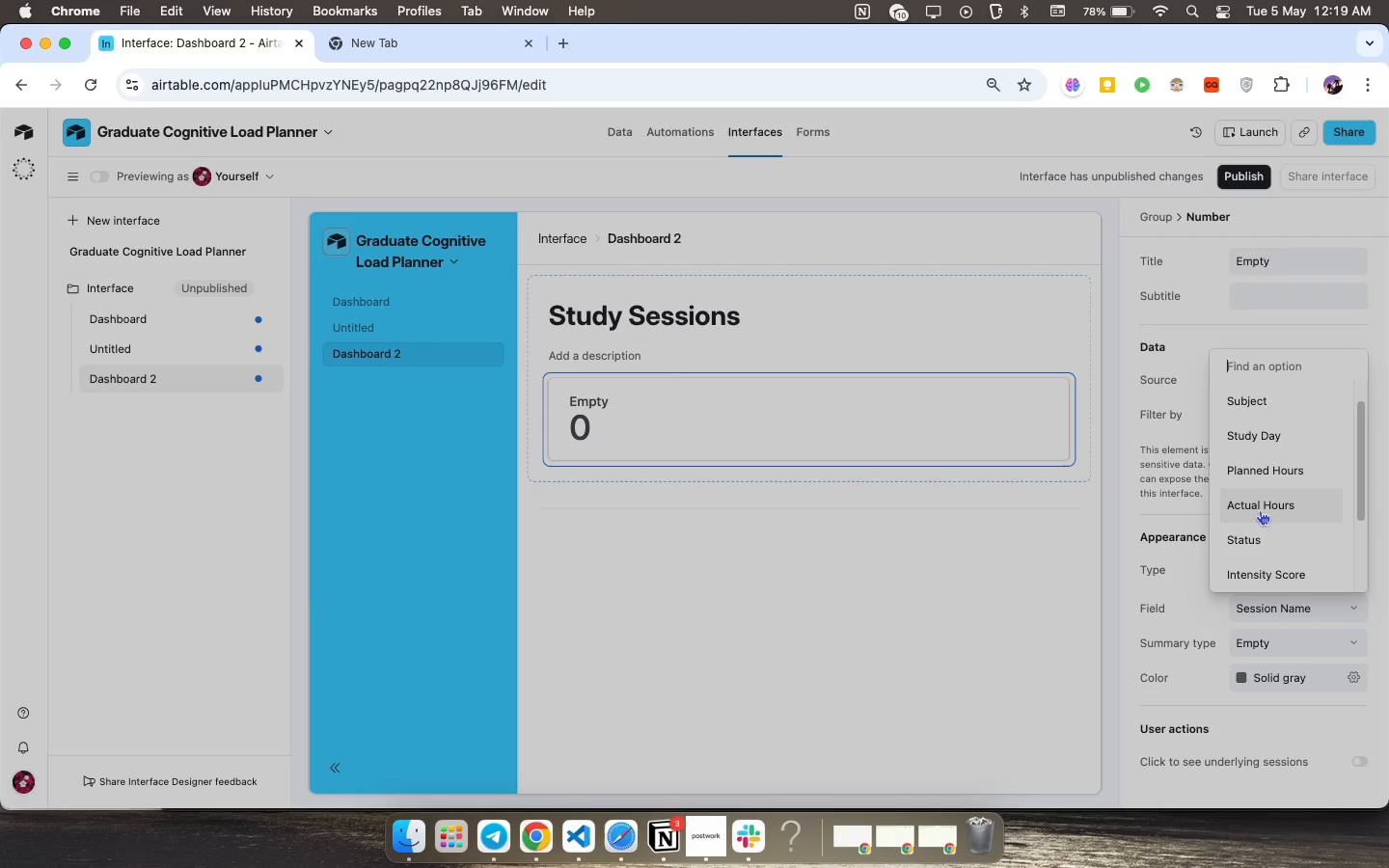 
scroll: coordinate [1263, 510], scroll_direction: down, amount: 15.0
 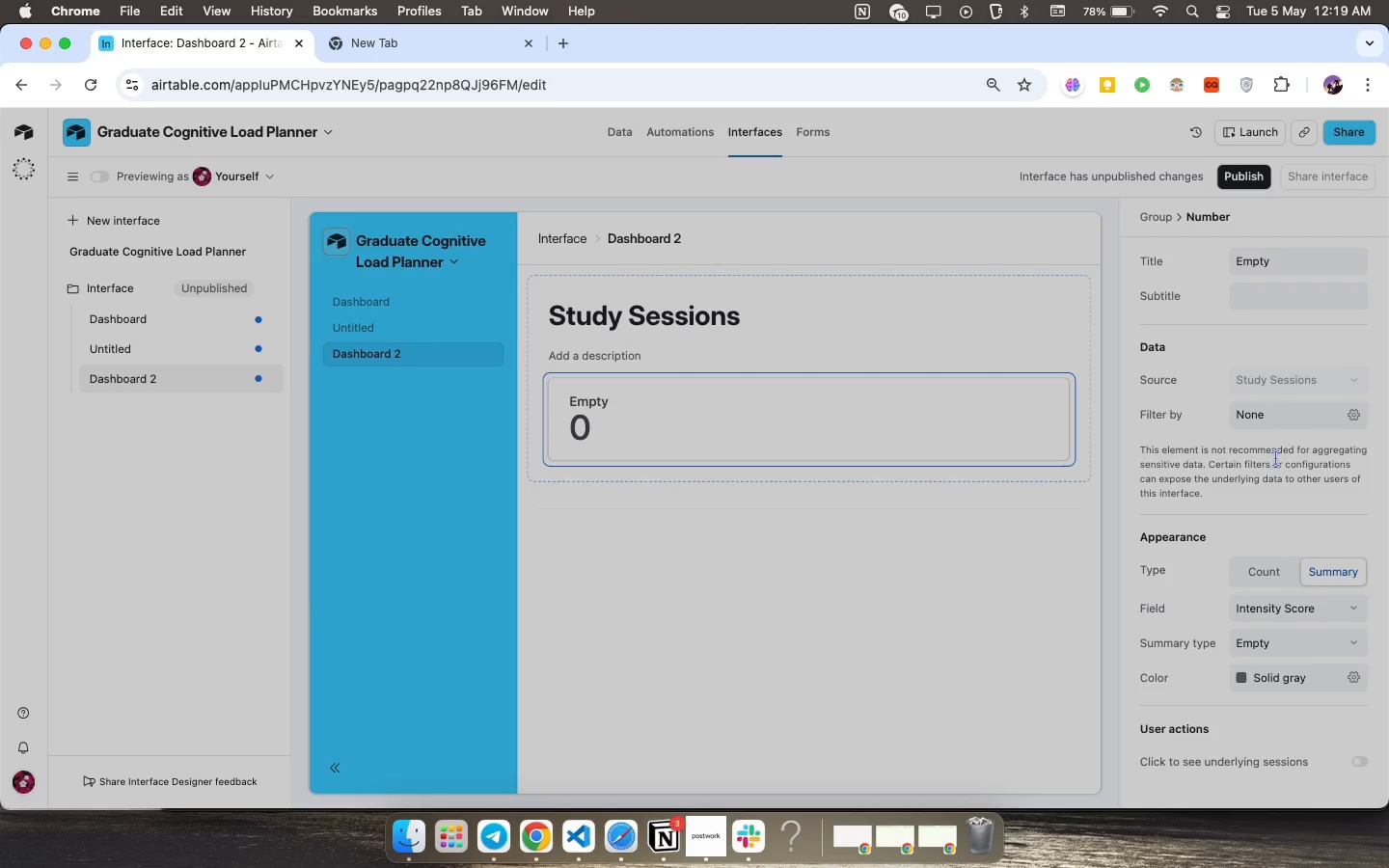 
left_click([1275, 458])
 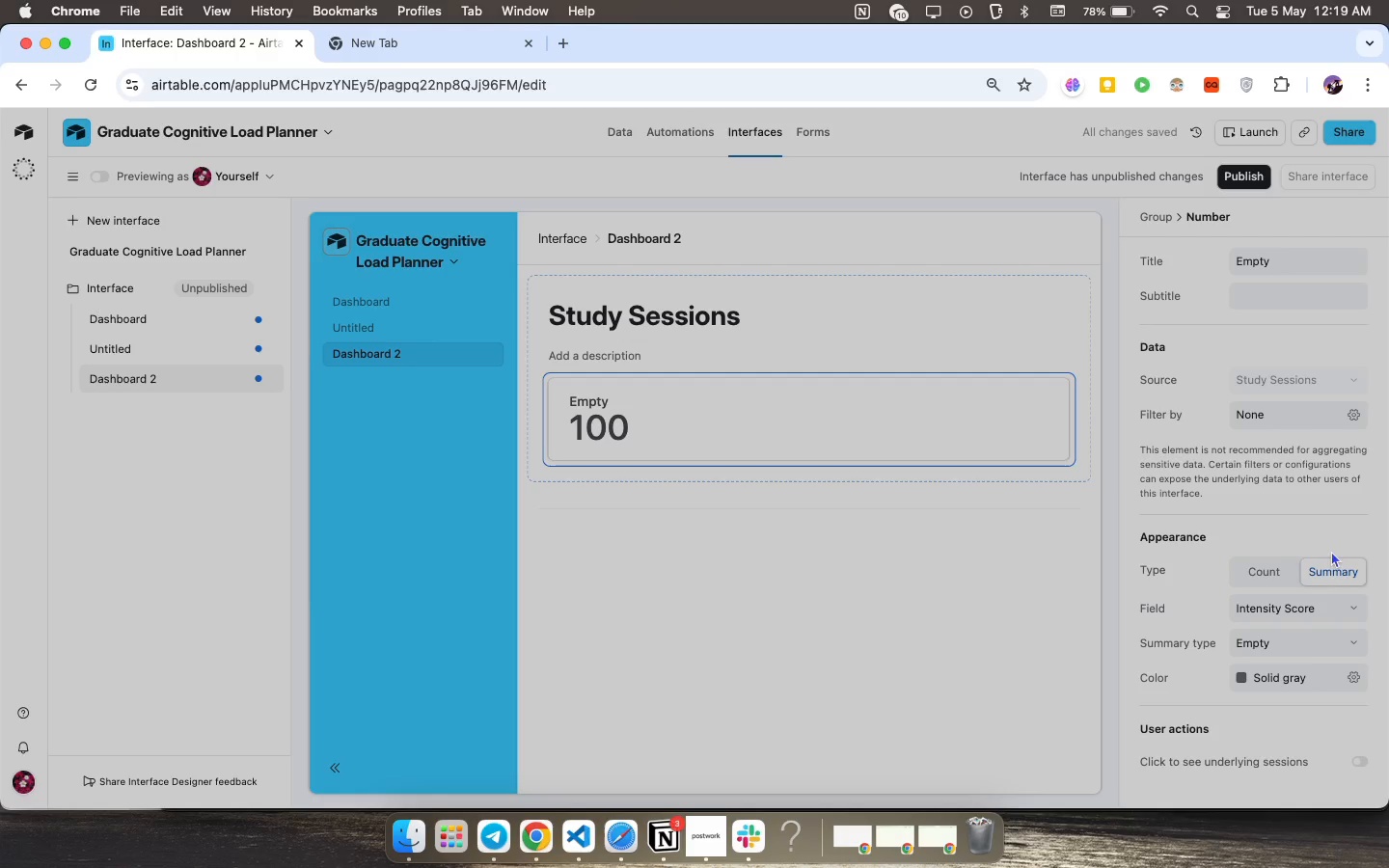 
wait(6.63)
 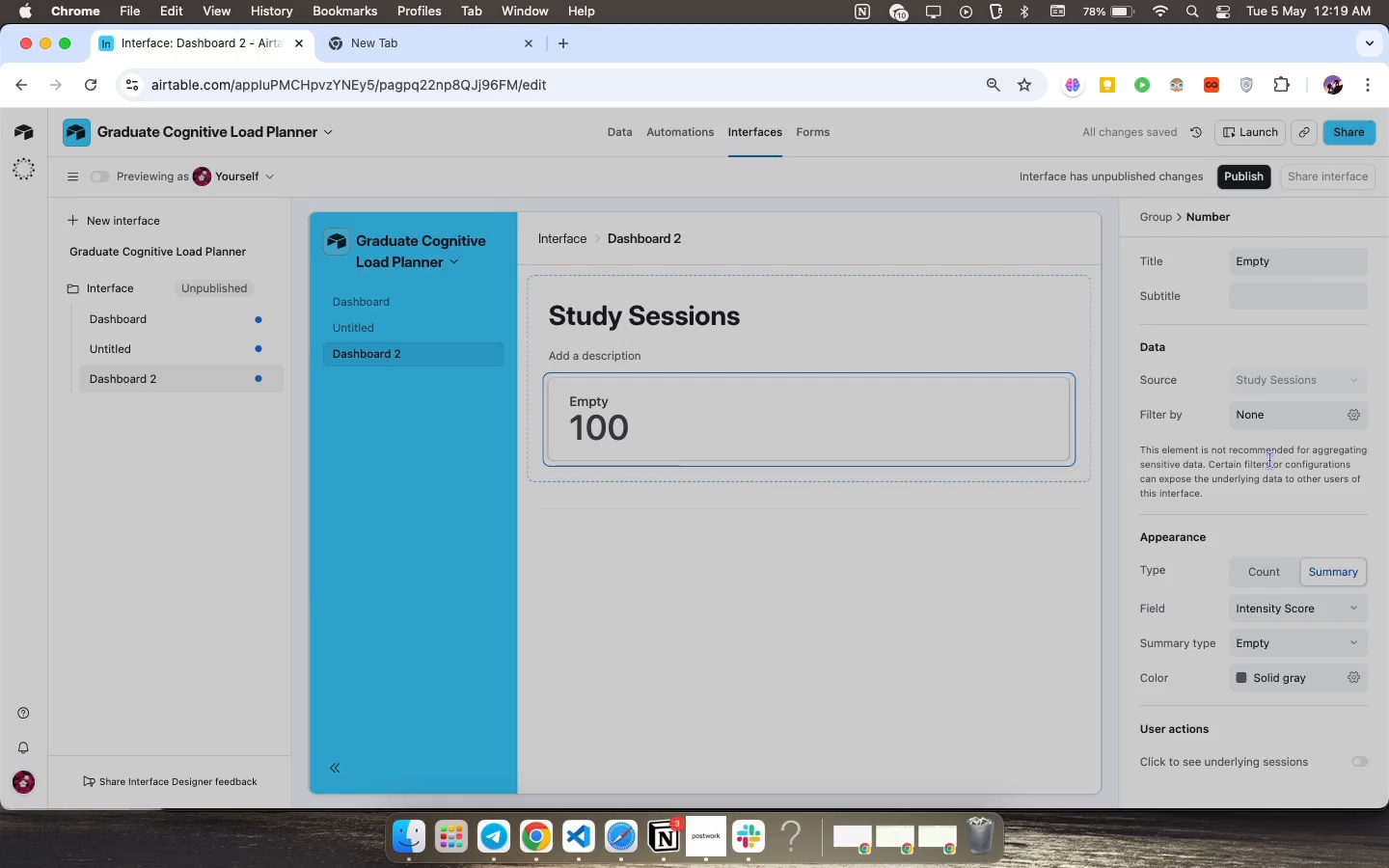 
left_click([1321, 571])
 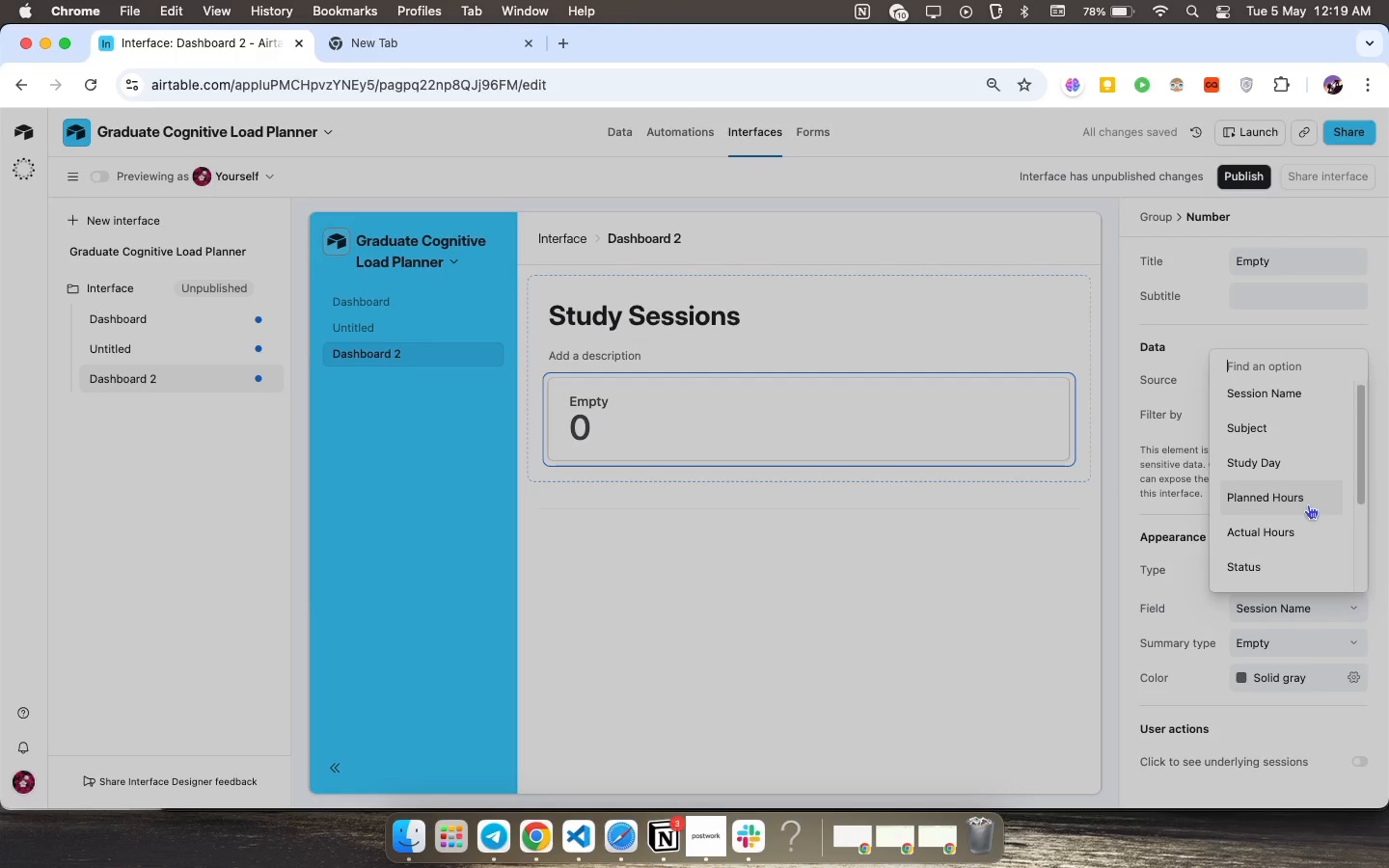 
scroll: coordinate [1308, 504], scroll_direction: down, amount: 15.0
 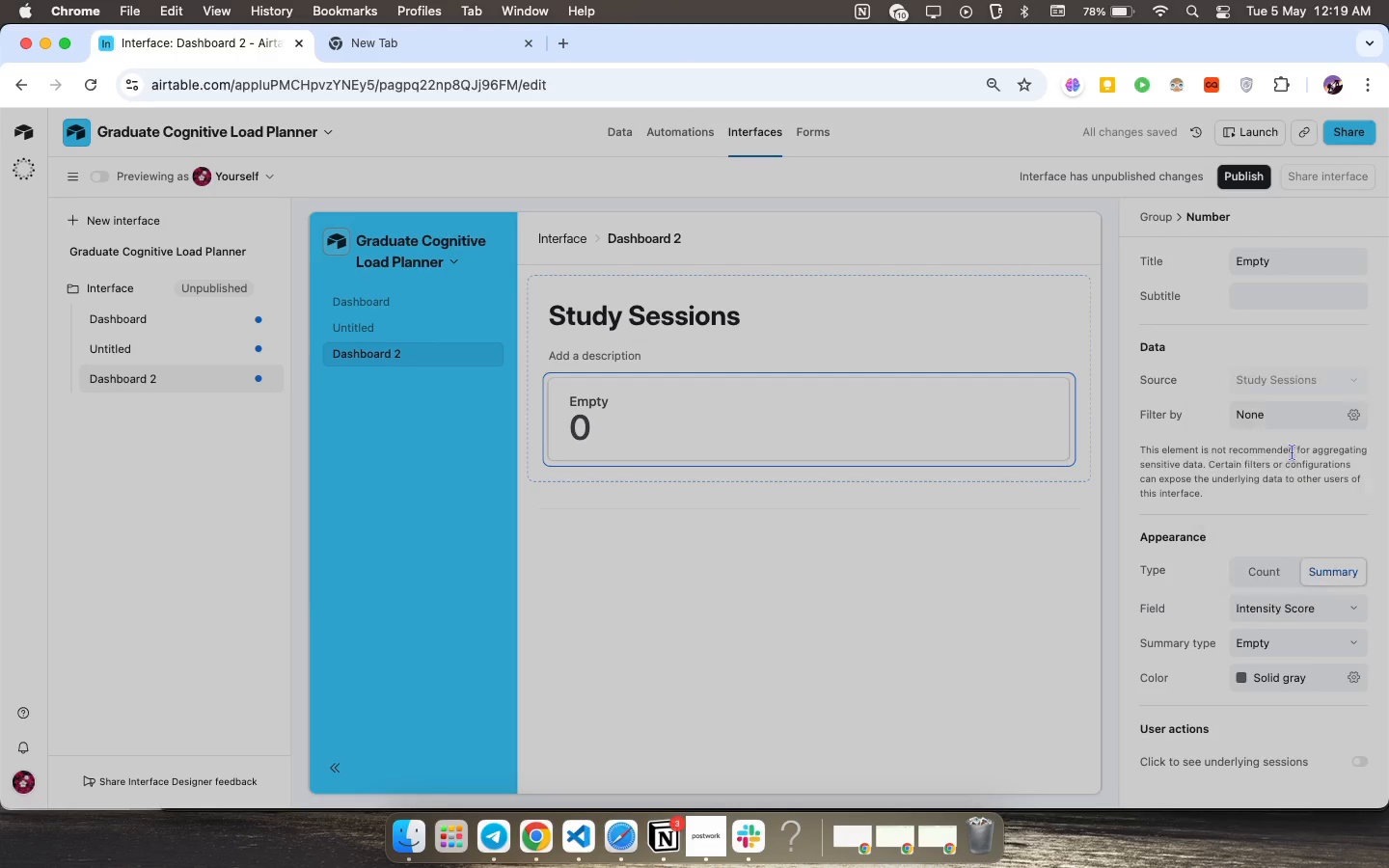 
left_click([1292, 452])
 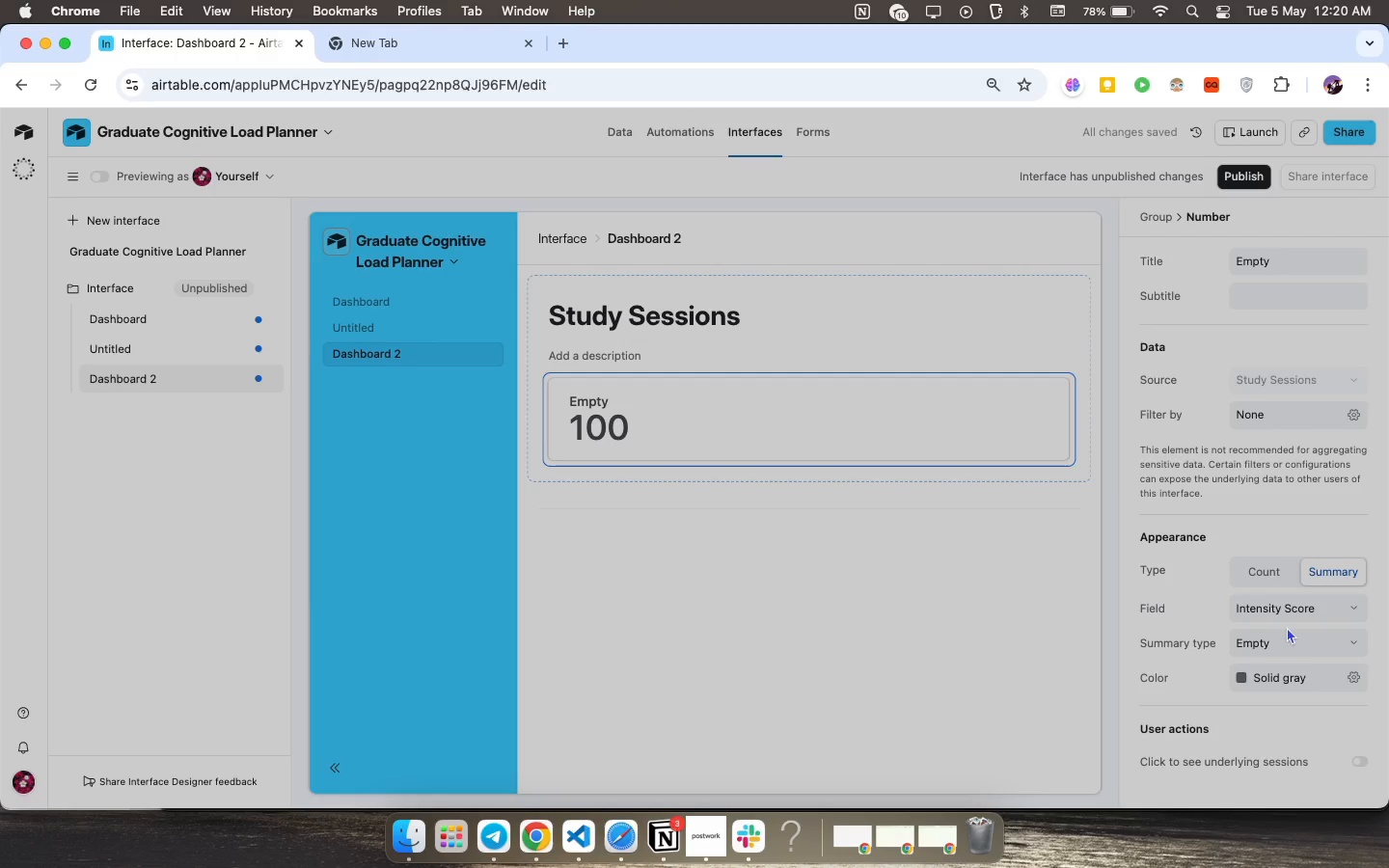 
left_click([1287, 631])
 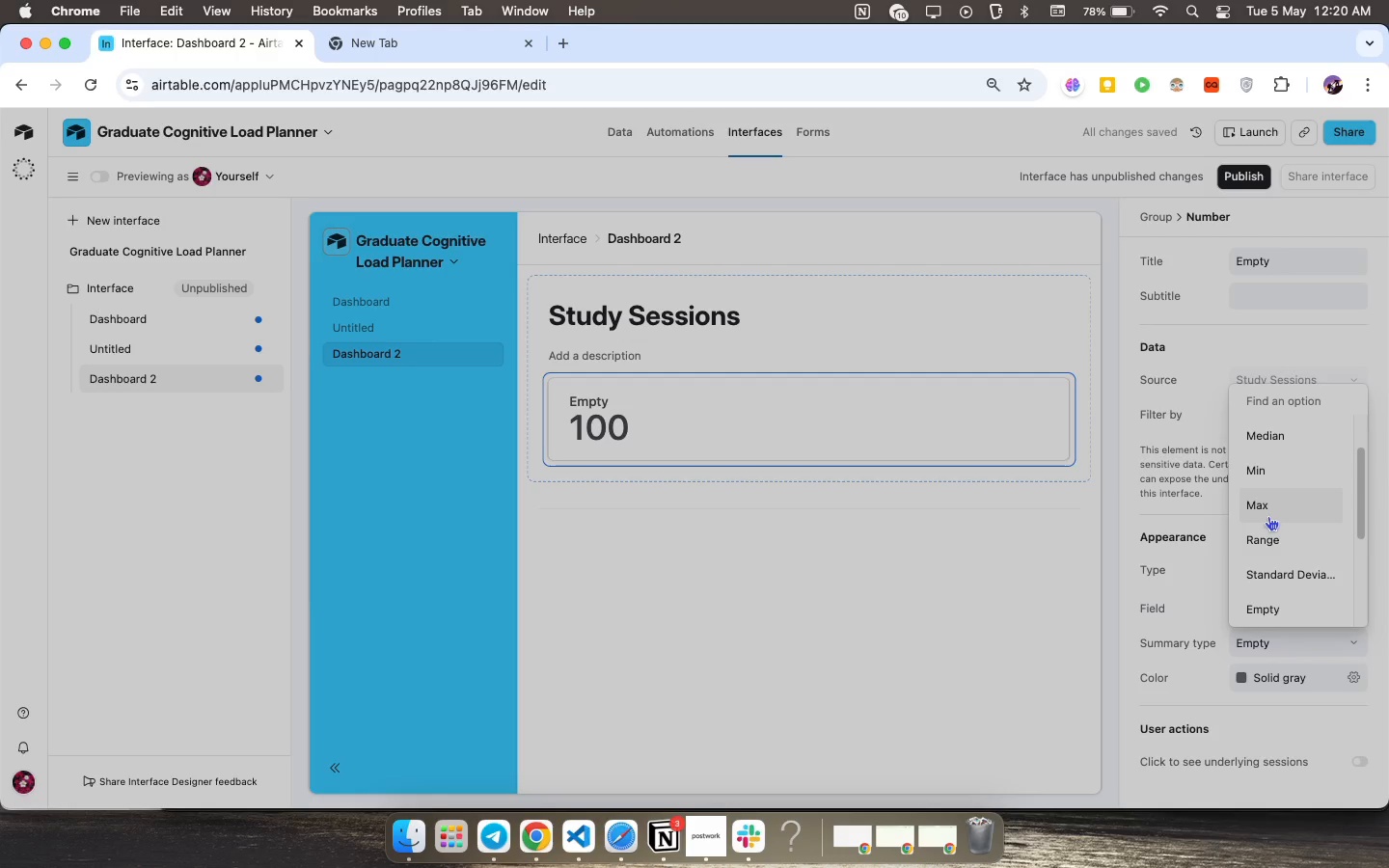 
scroll: coordinate [1275, 545], scroll_direction: down, amount: 7.0
 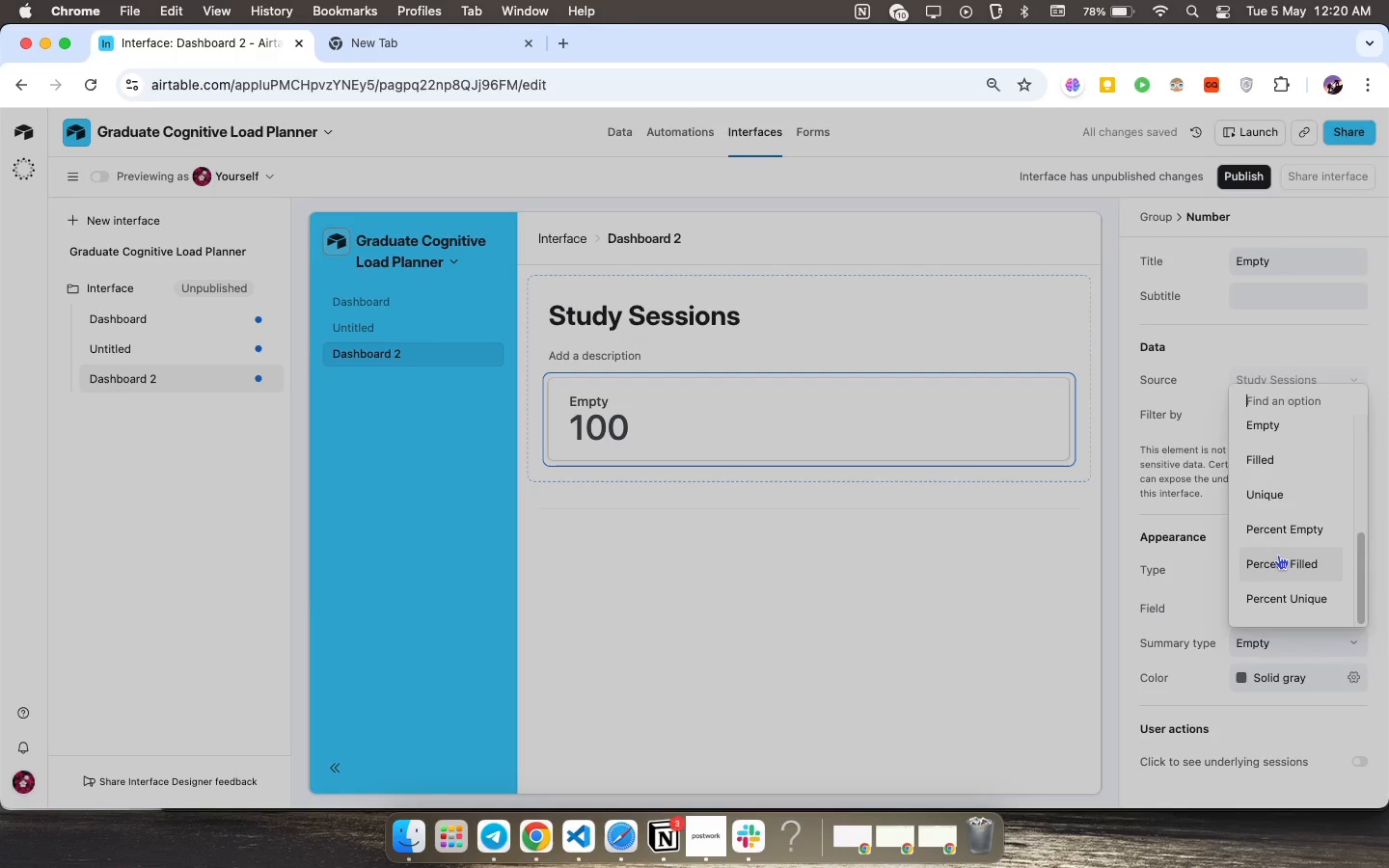 
scroll: coordinate [1299, 521], scroll_direction: up, amount: 66.0
 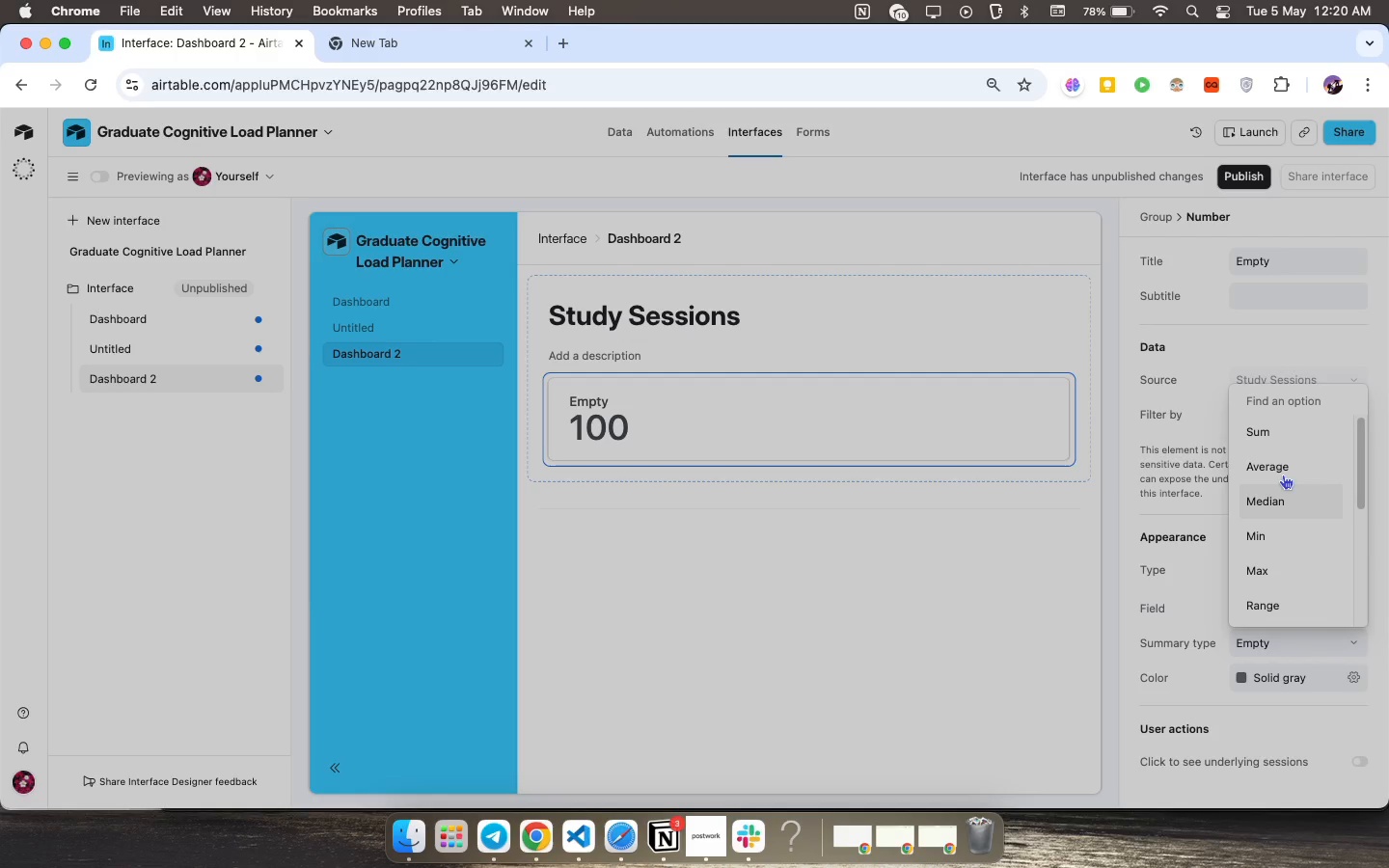 
left_click([1280, 460])
 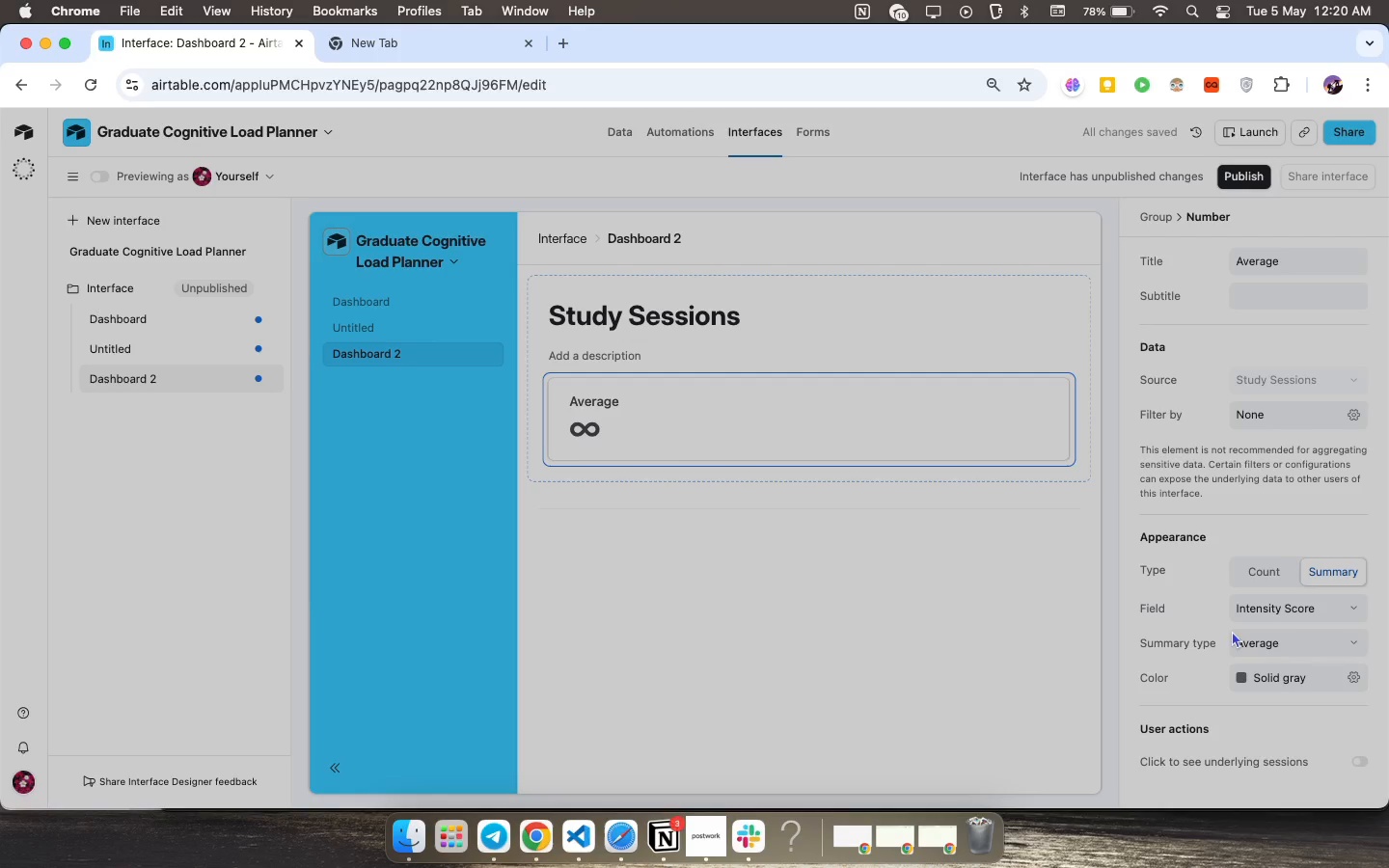 
scroll: coordinate [1299, 522], scroll_direction: up, amount: 17.0
 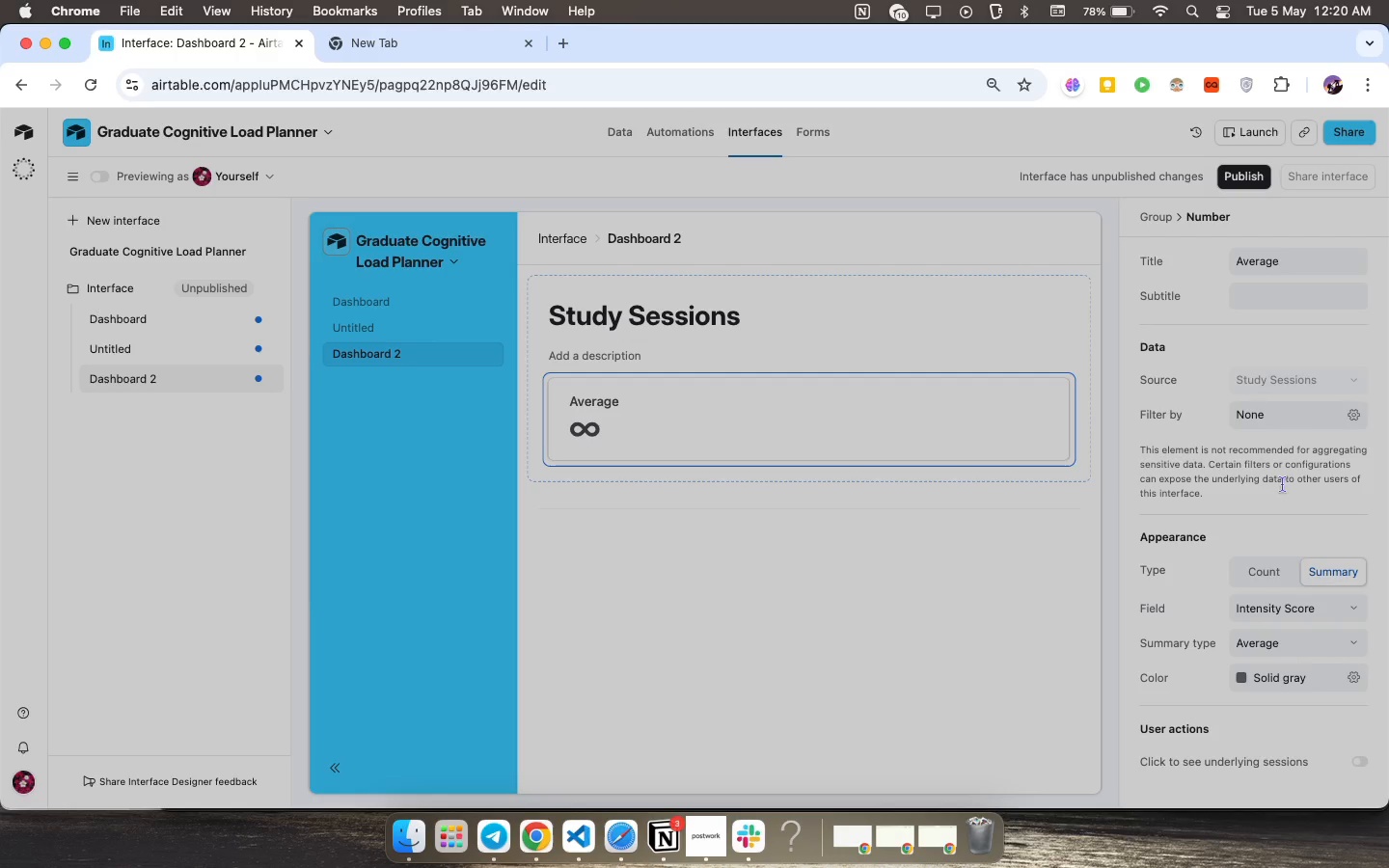 
wait(7.11)
 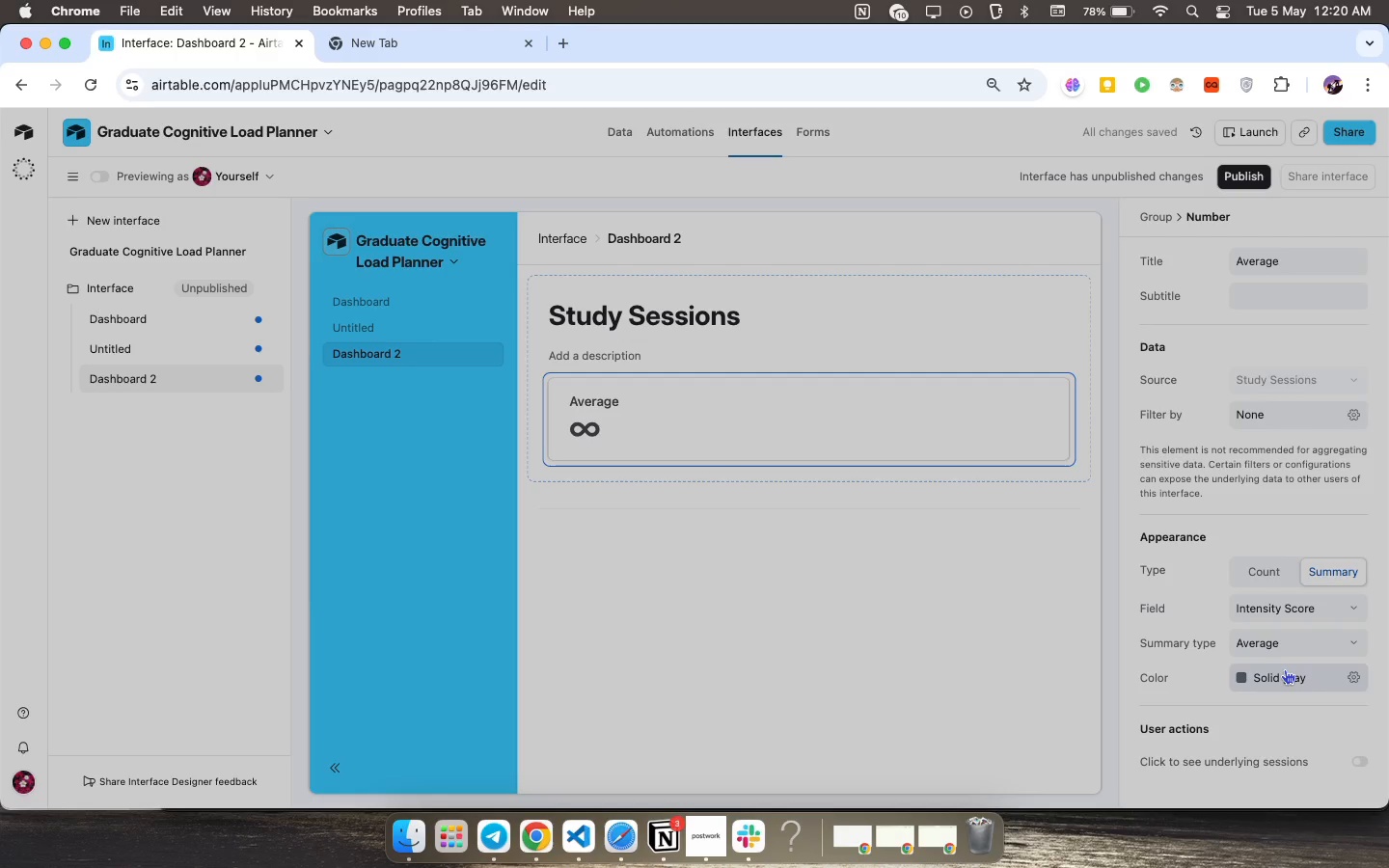 
scroll: coordinate [1278, 615], scroll_direction: down, amount: 2.0
 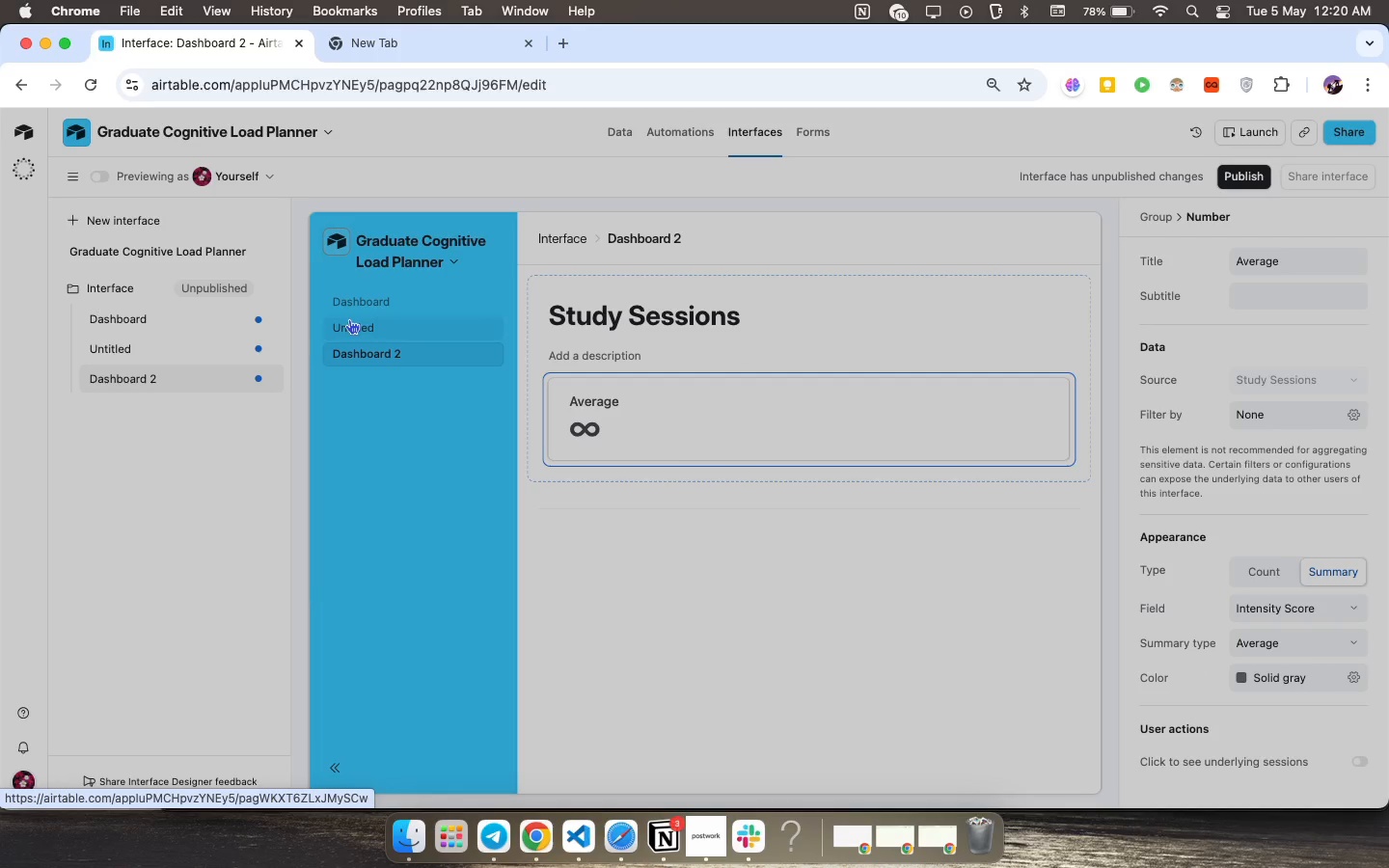 
left_click([370, 333])
 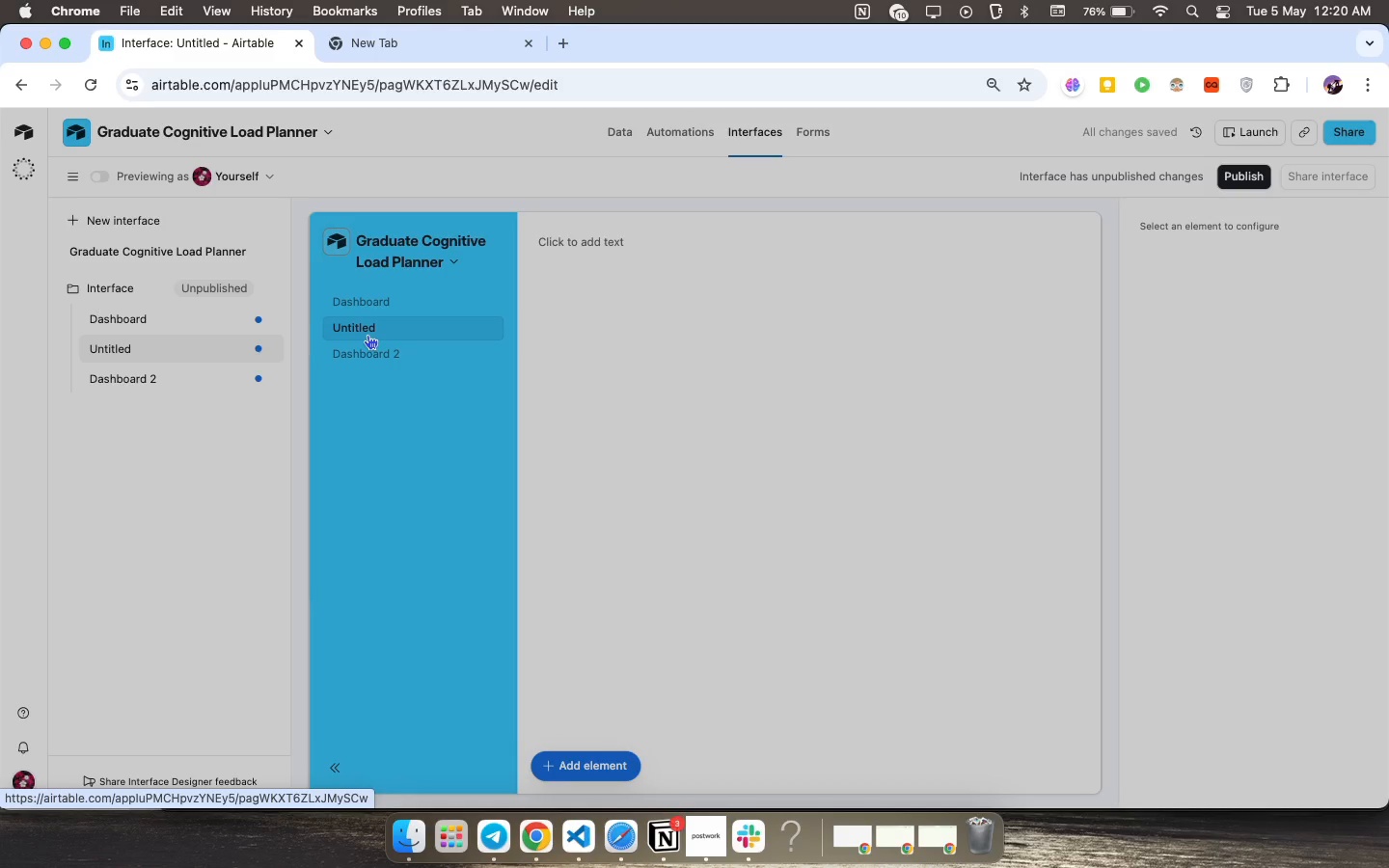 
wait(6.76)
 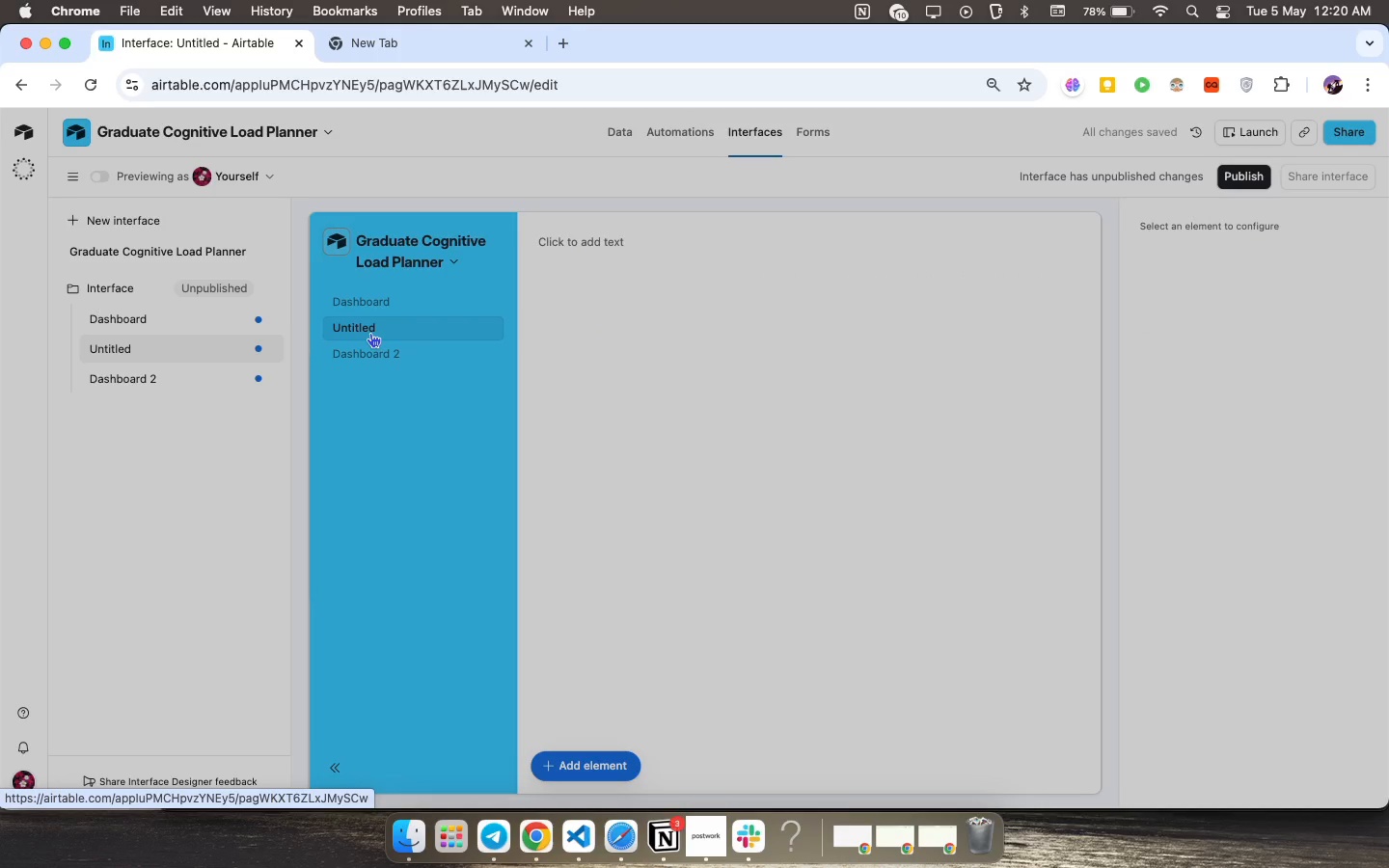 
left_click([370, 301])
 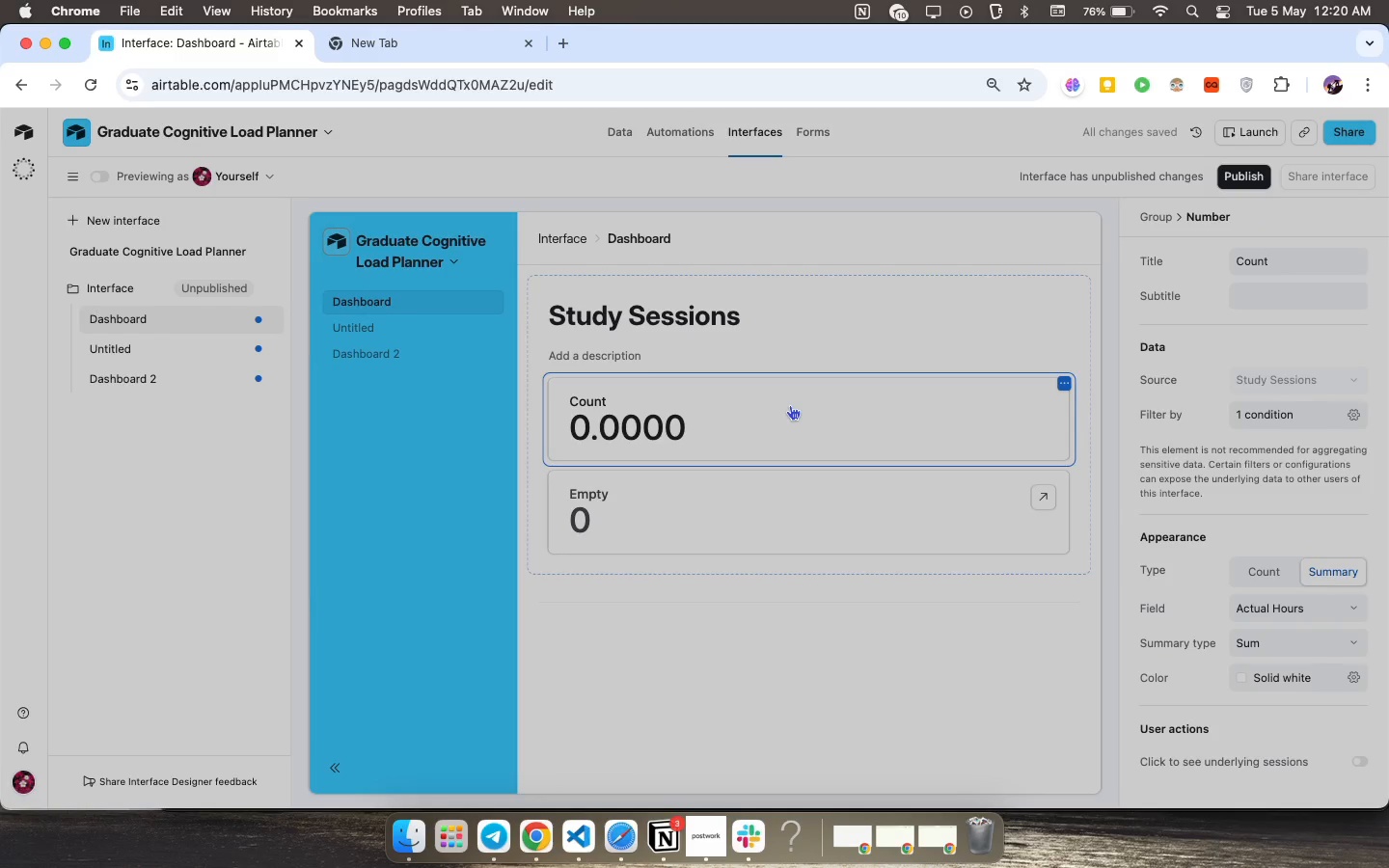 
double_click([790, 405])
 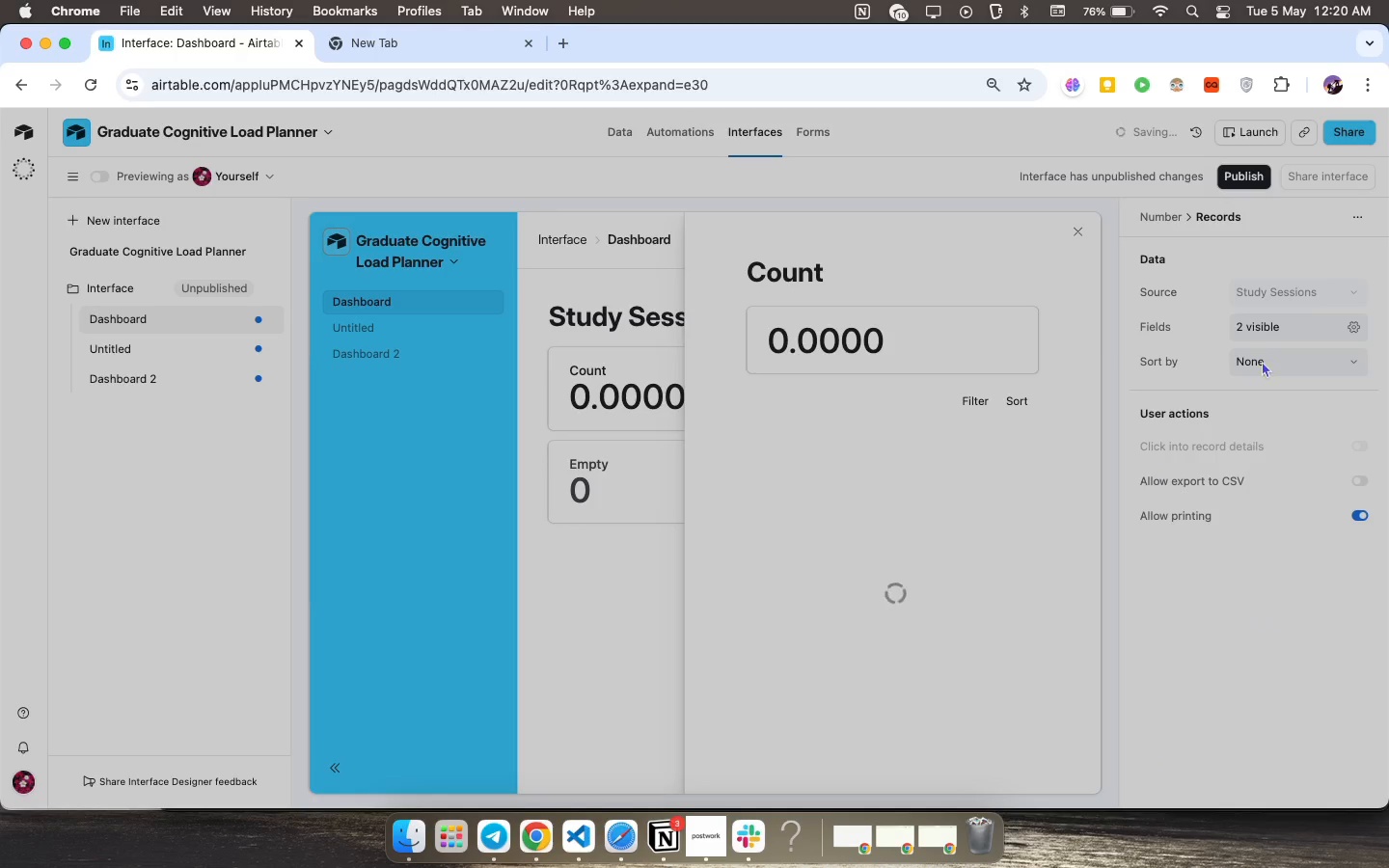 
left_click([1278, 312])
 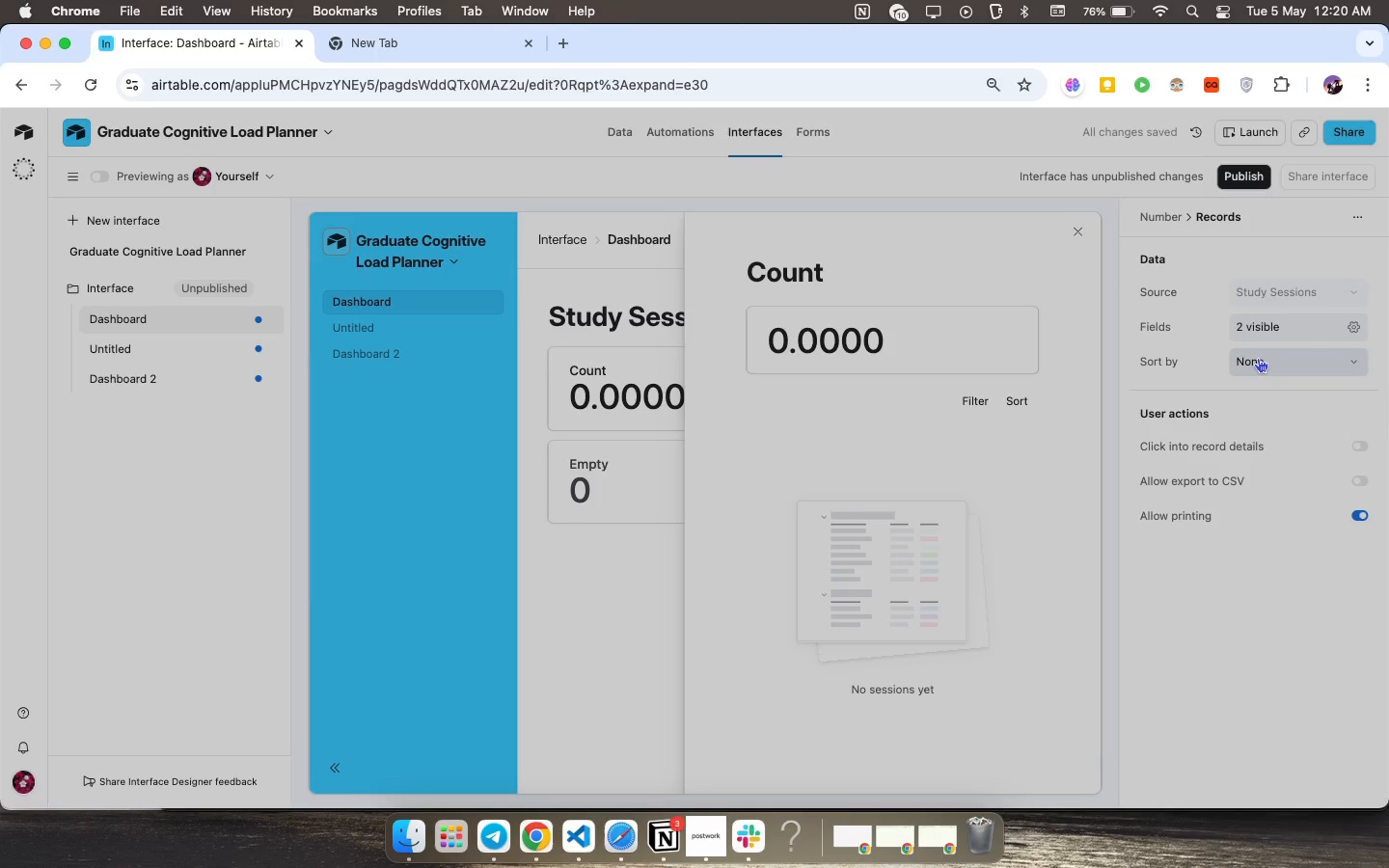 
left_click([1259, 360])
 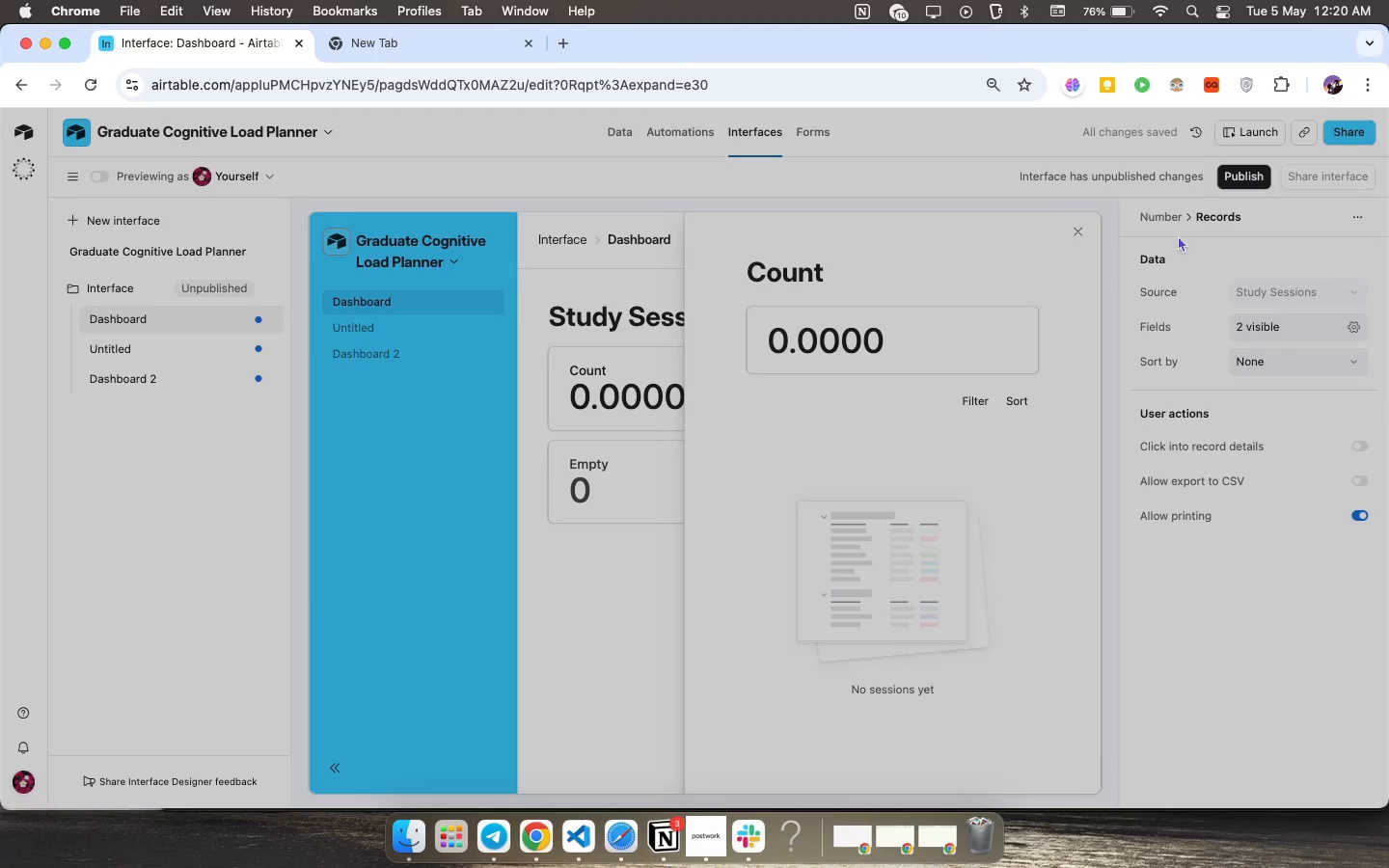 
left_click([1178, 330])
 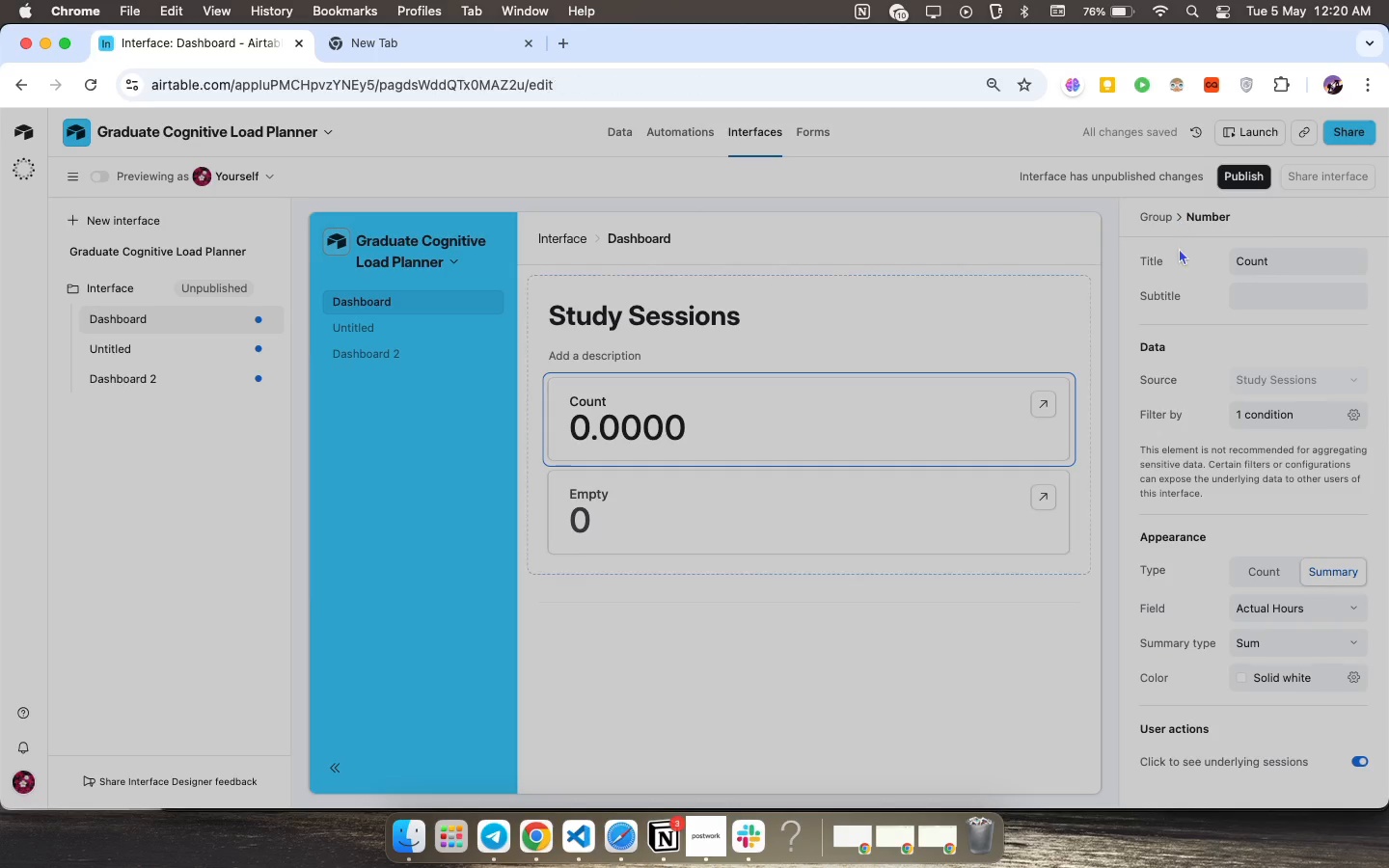 
left_click([1178, 217])
 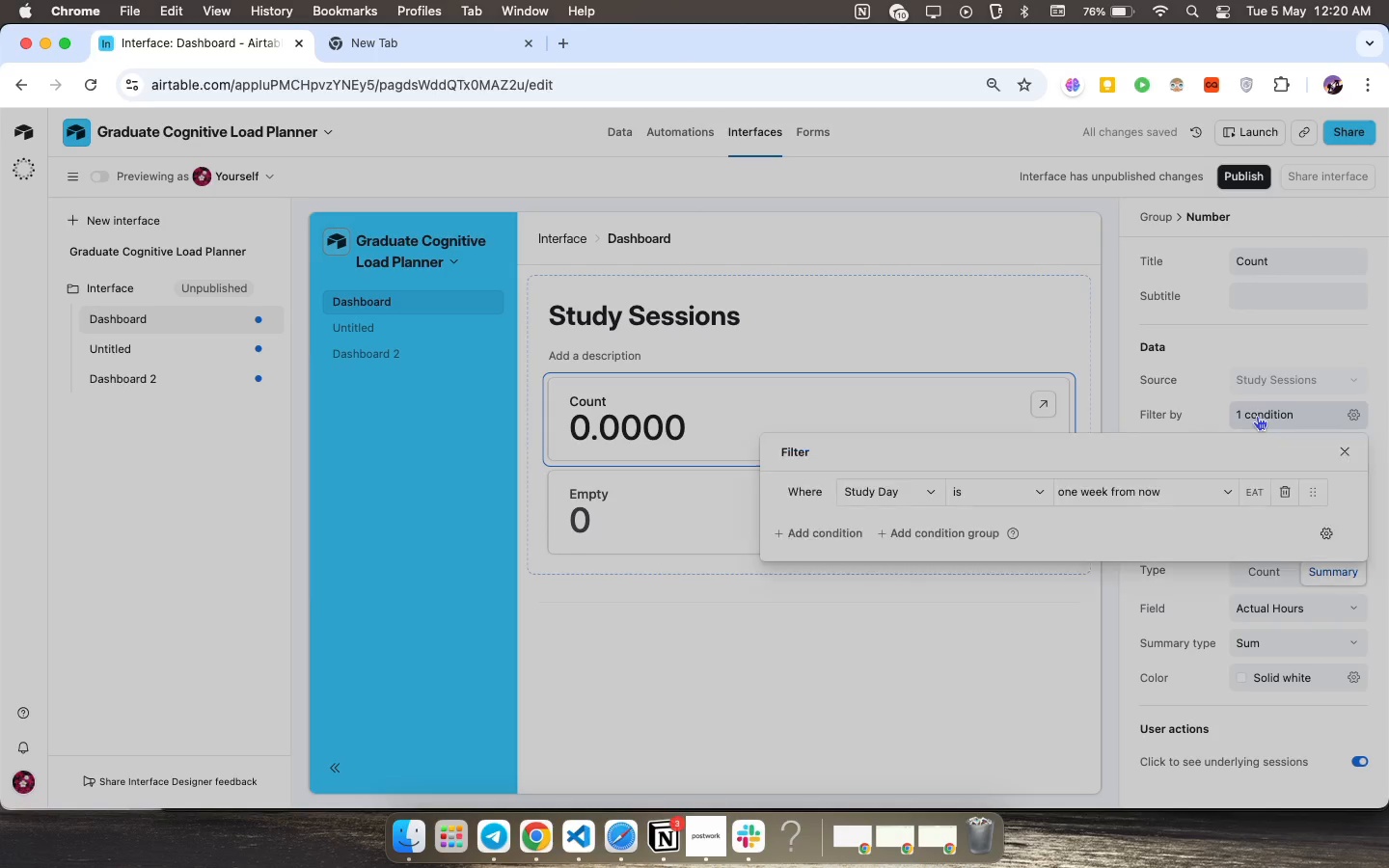 
left_click([1257, 416])
 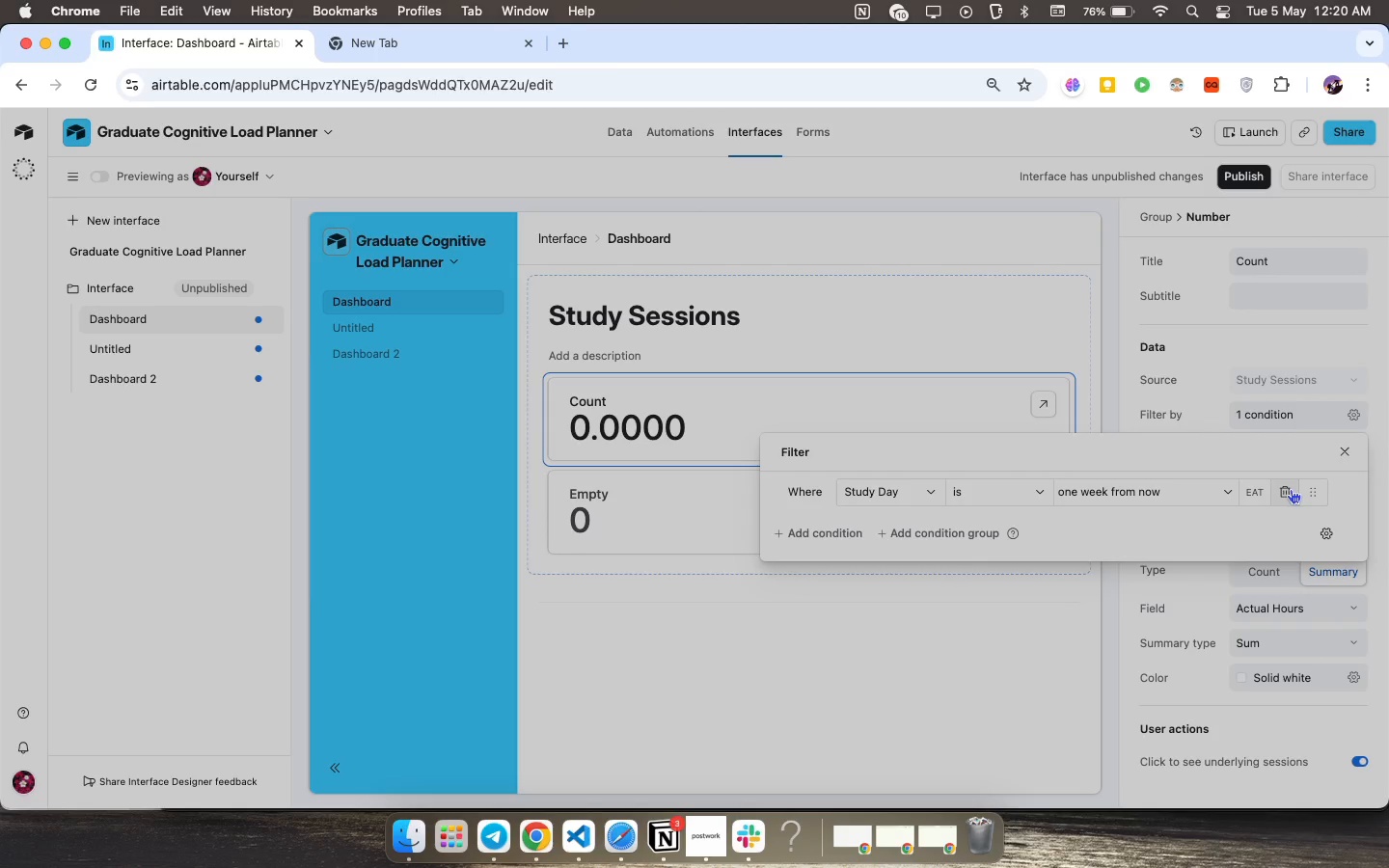 
left_click([1291, 489])
 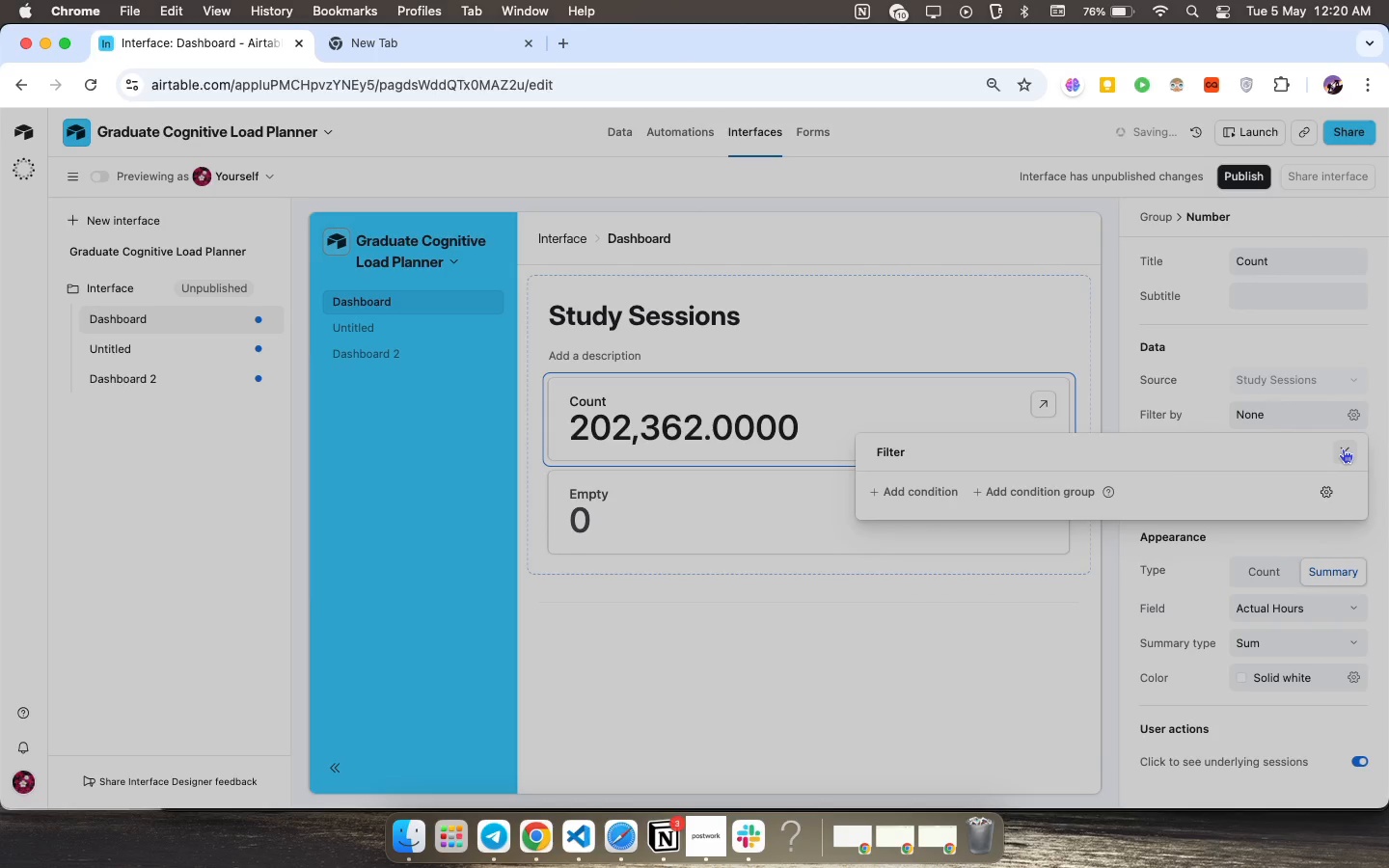 
left_click([1343, 448])
 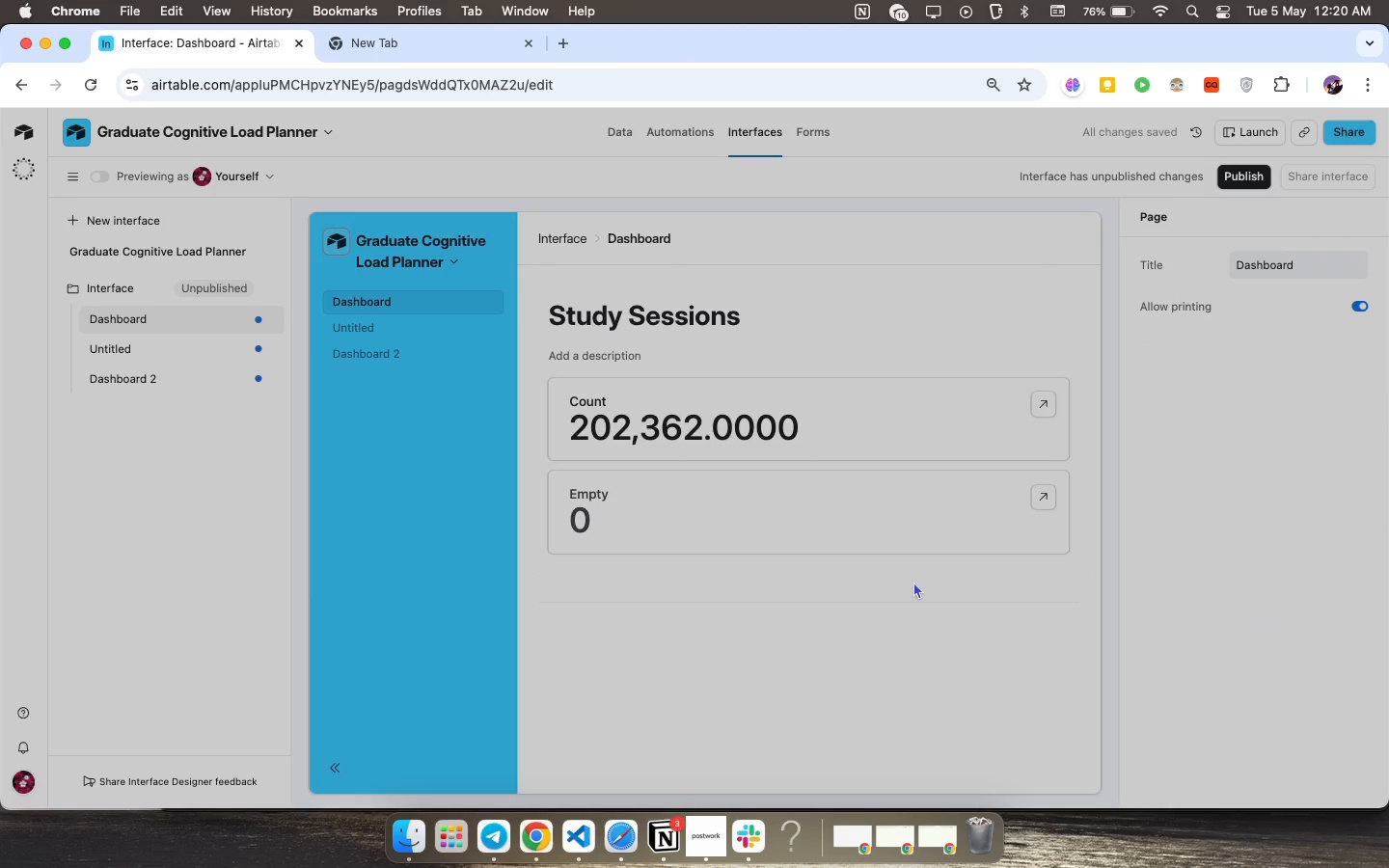 
left_click([915, 575])
 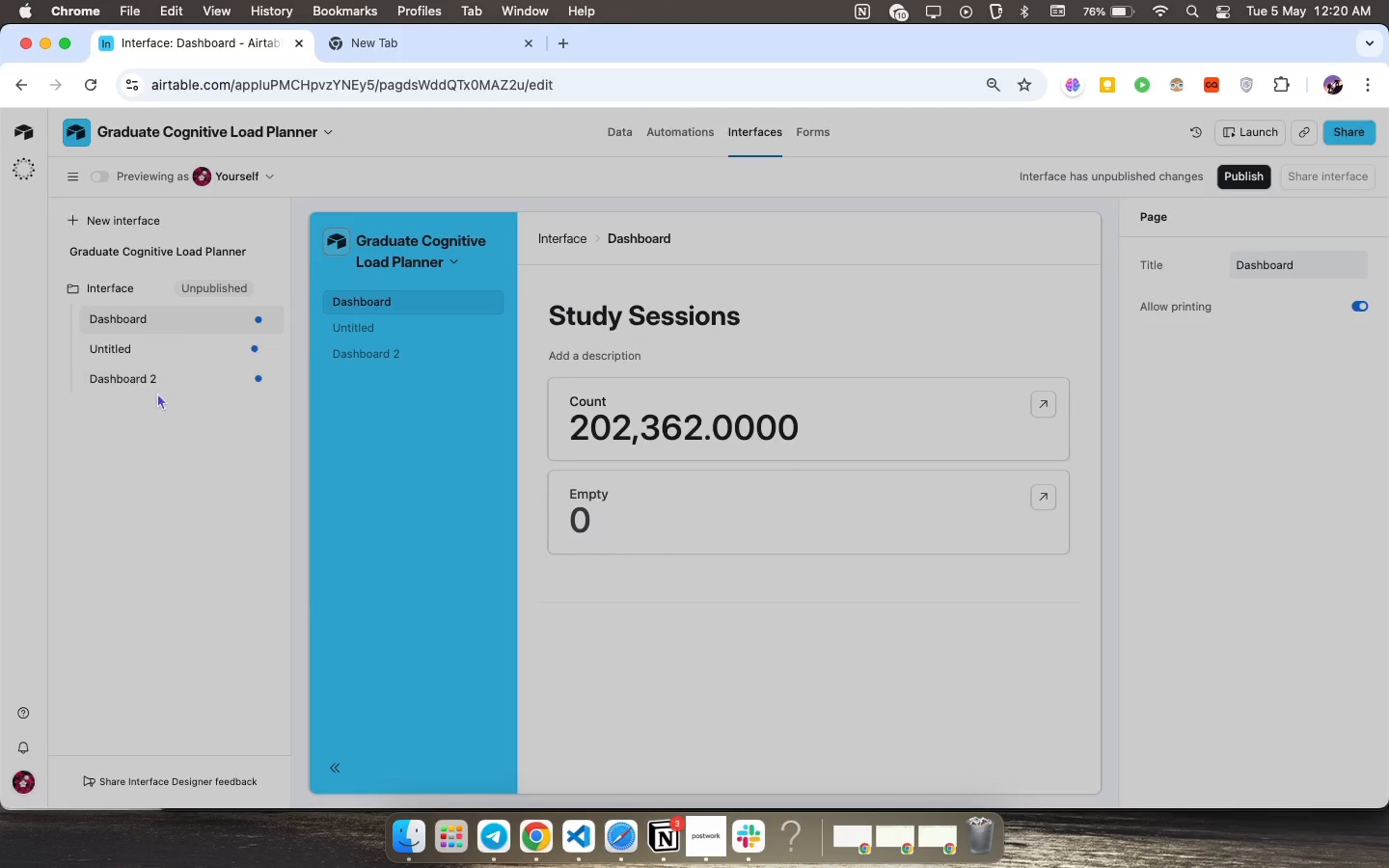 
wait(7.68)
 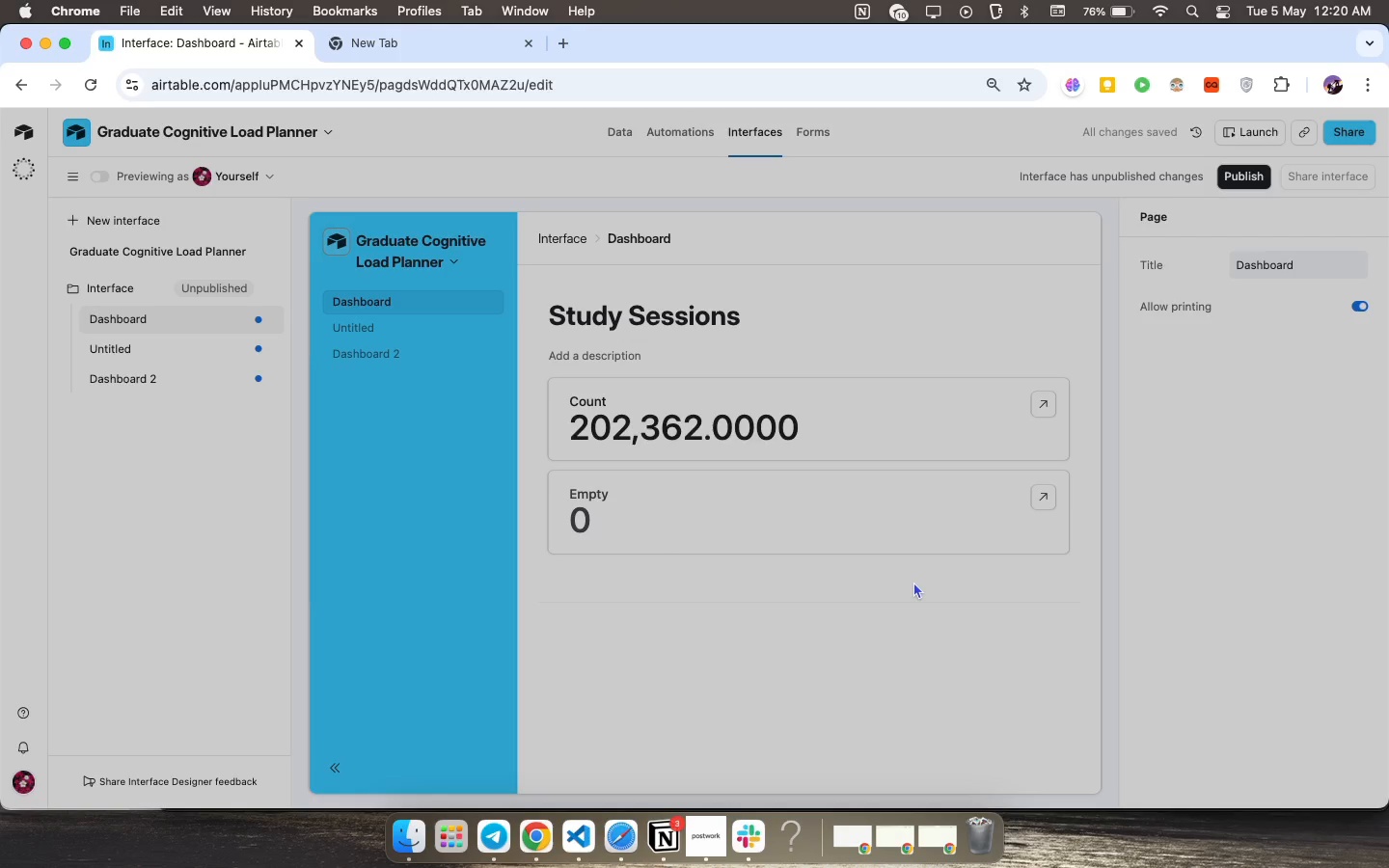 
left_click([243, 352])
 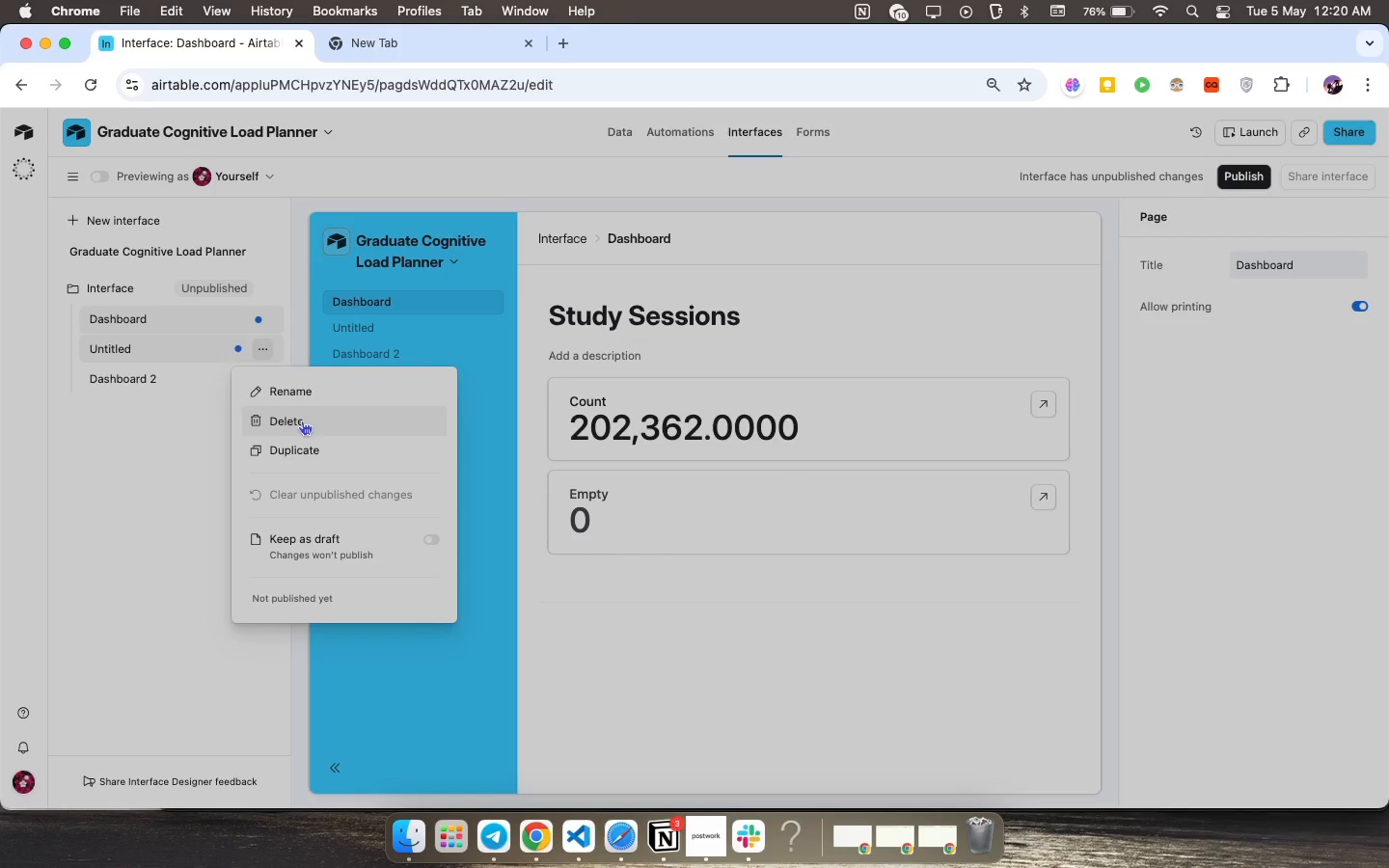 
left_click([302, 420])
 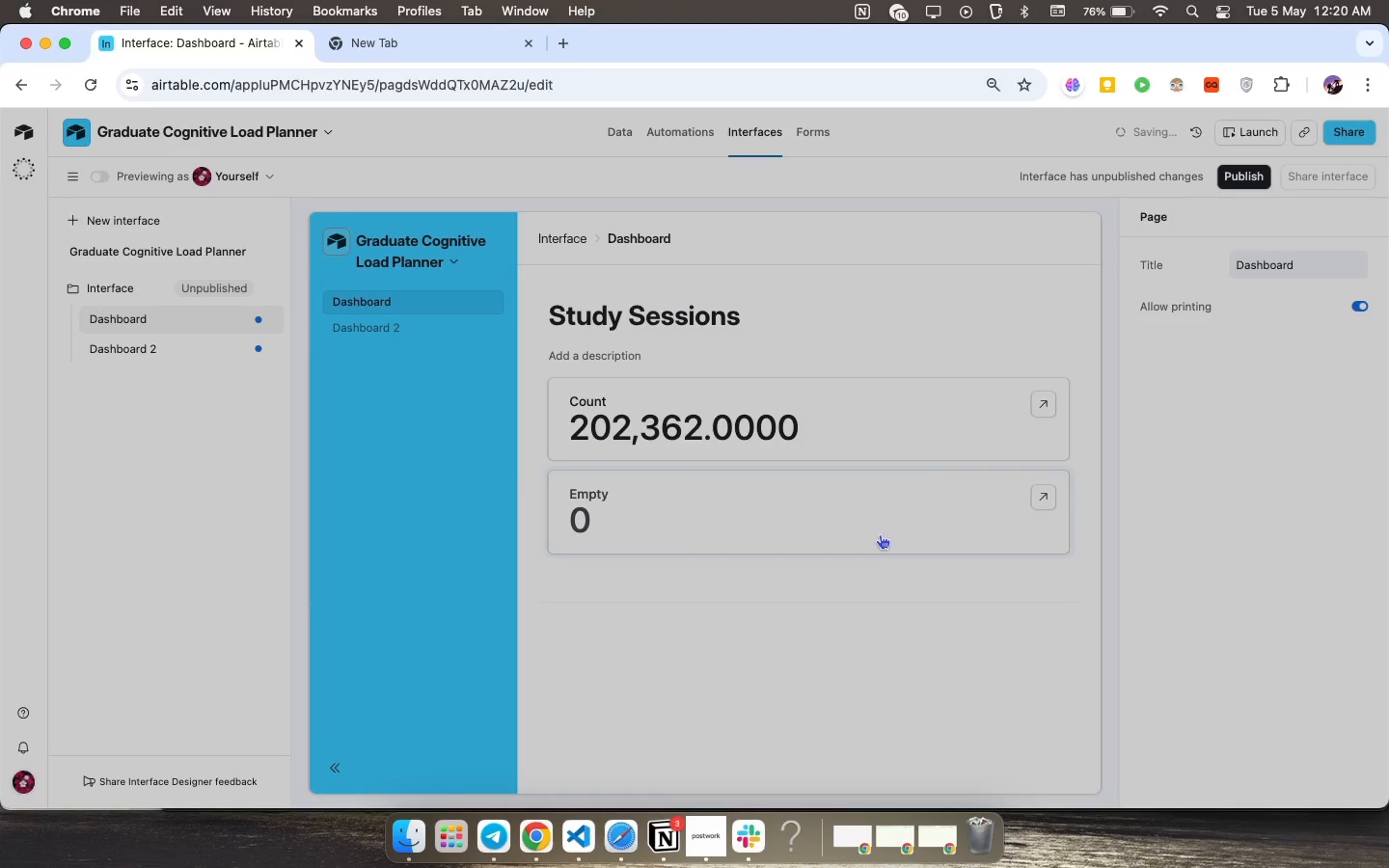 
left_click([879, 534])
 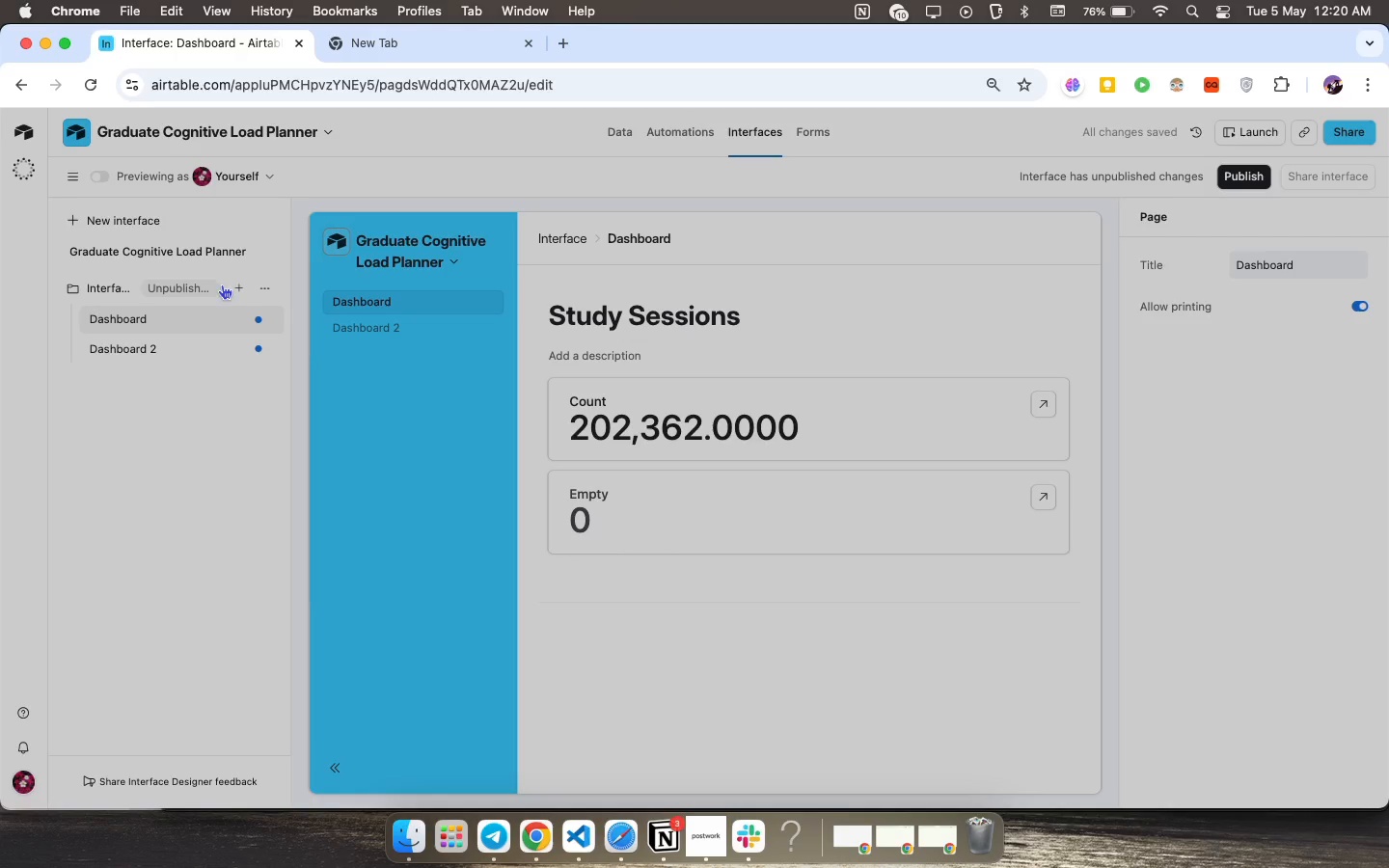 
wait(5.36)
 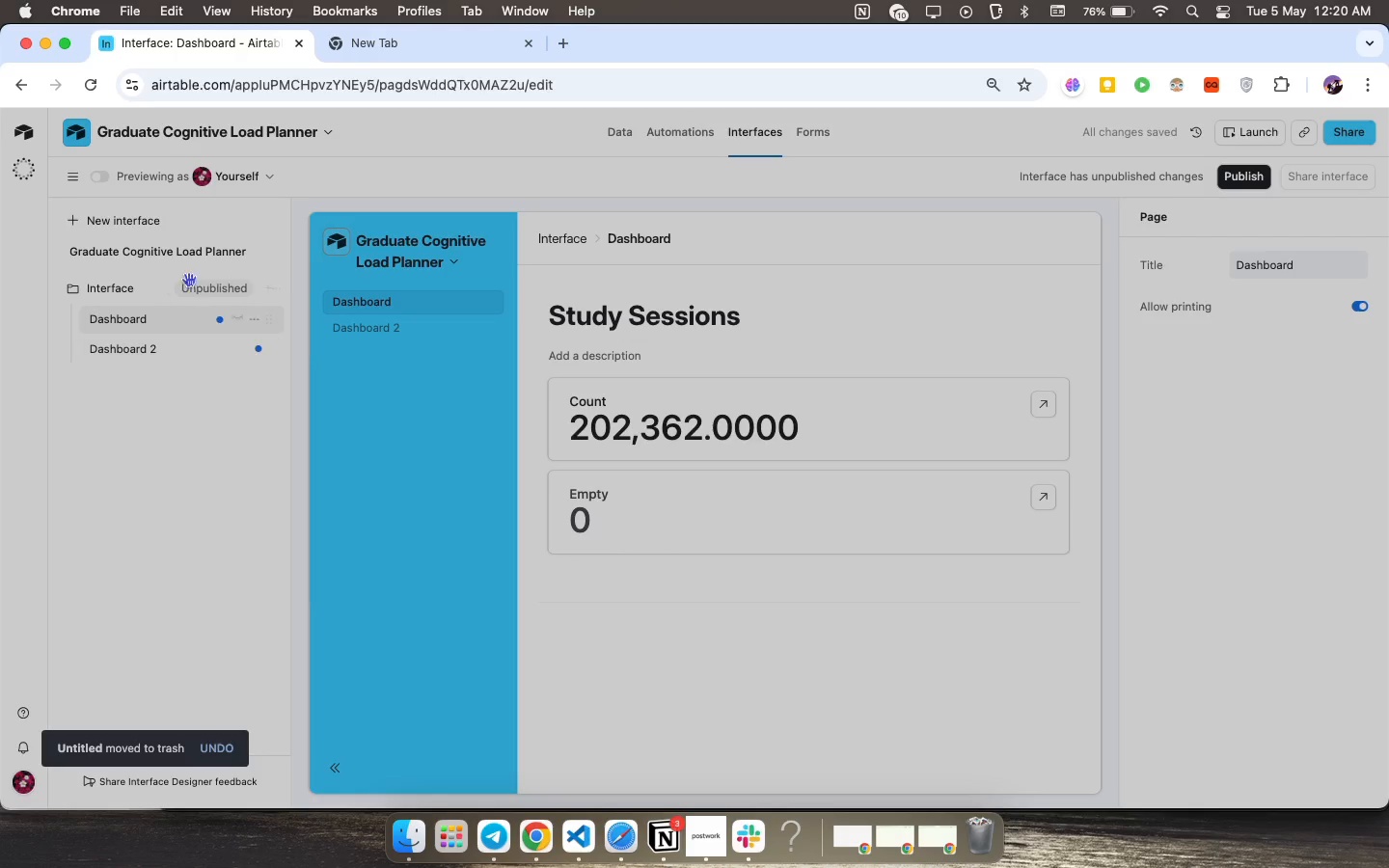 
left_click([232, 291])
 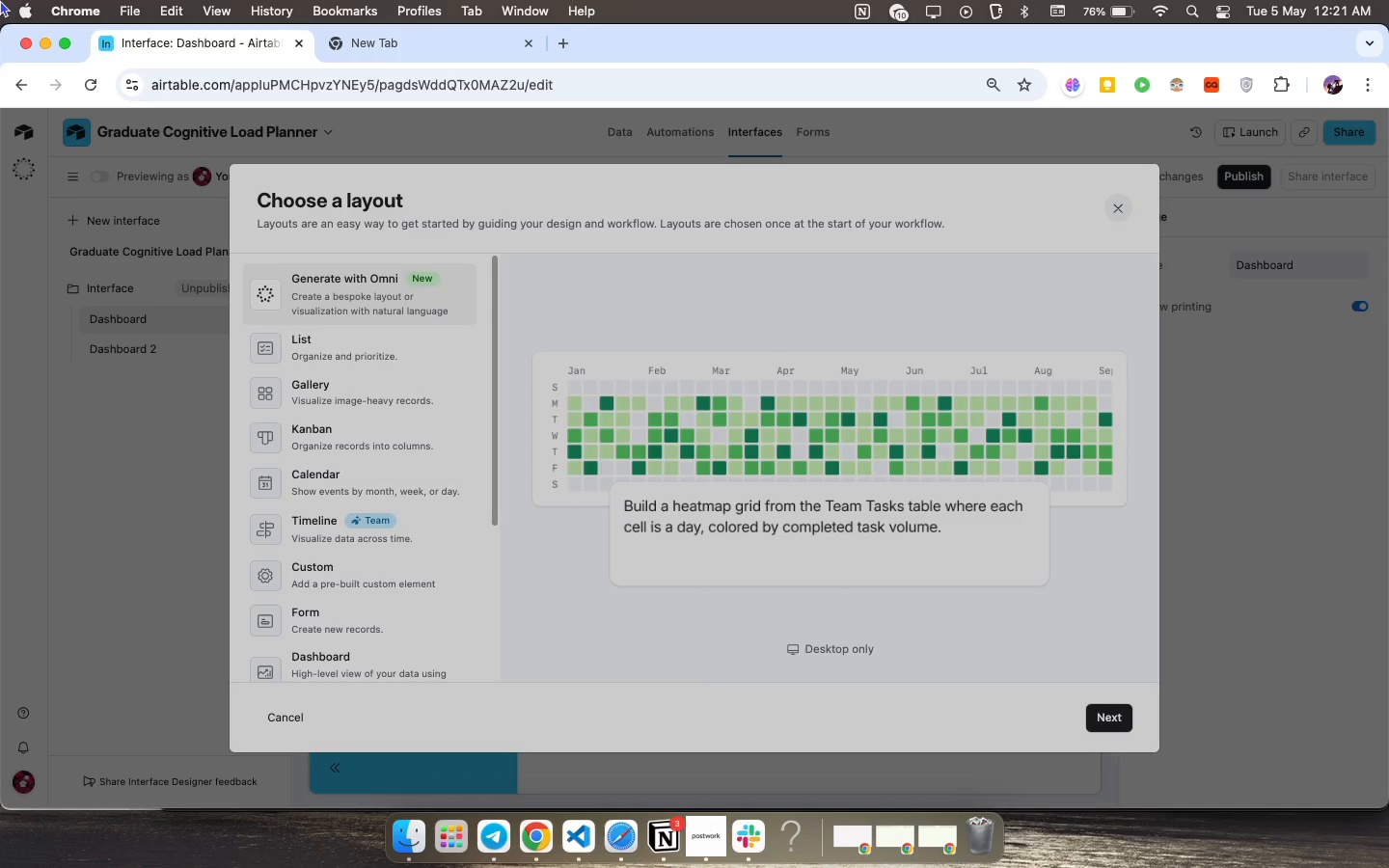 
wait(8.69)
 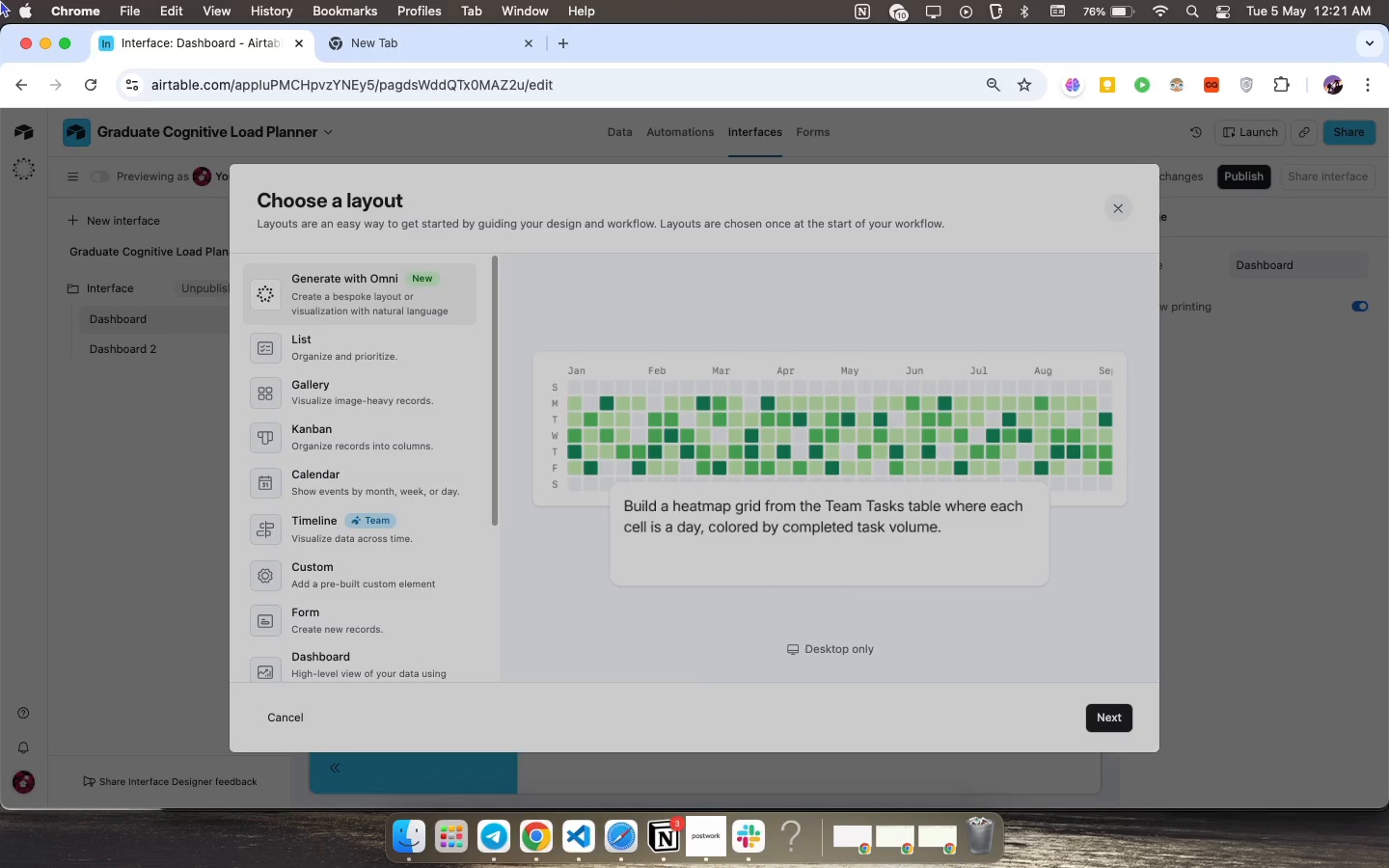 
scroll: coordinate [330, 595], scroll_direction: down, amount: 32.0
 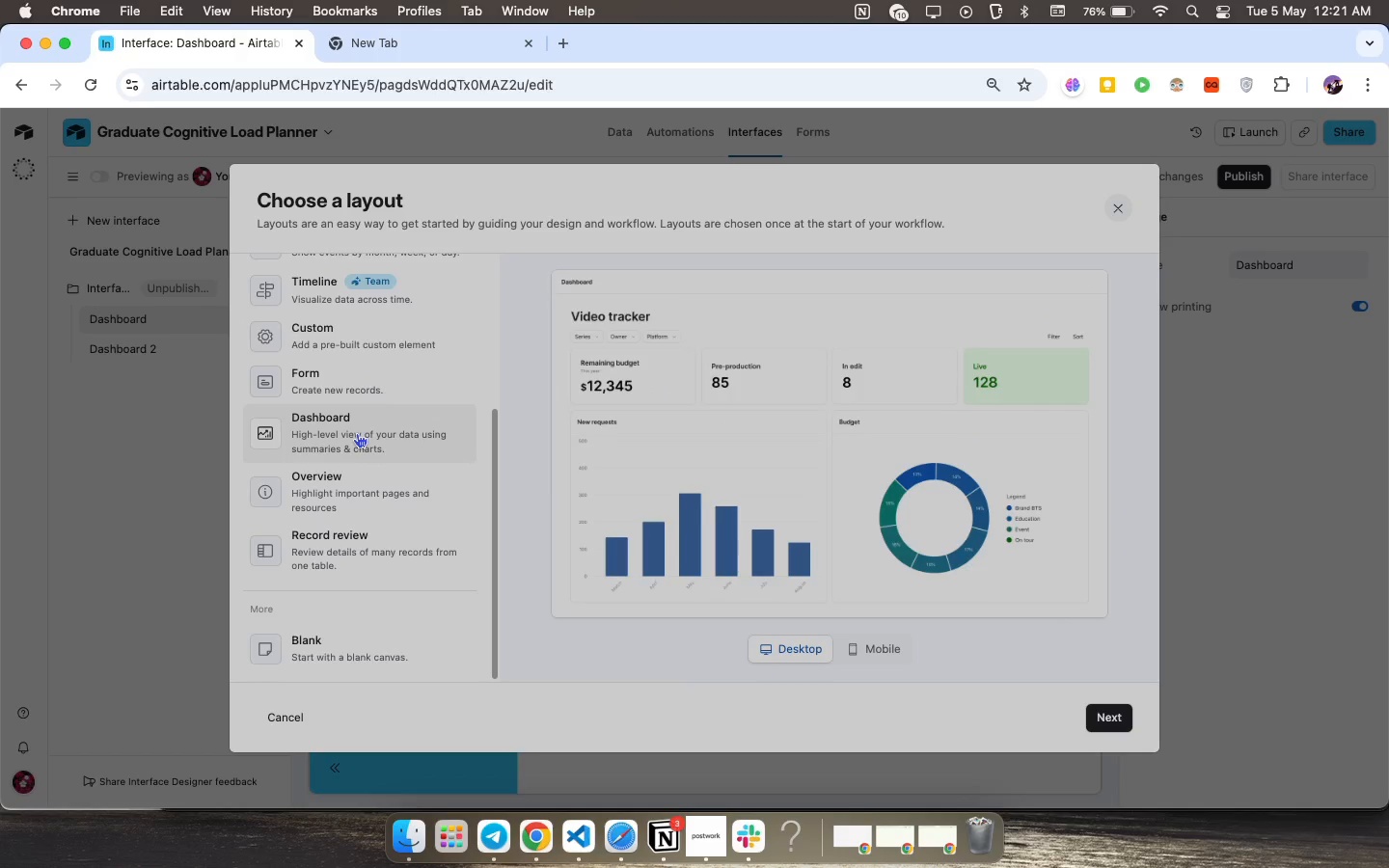 
left_click([357, 433])
 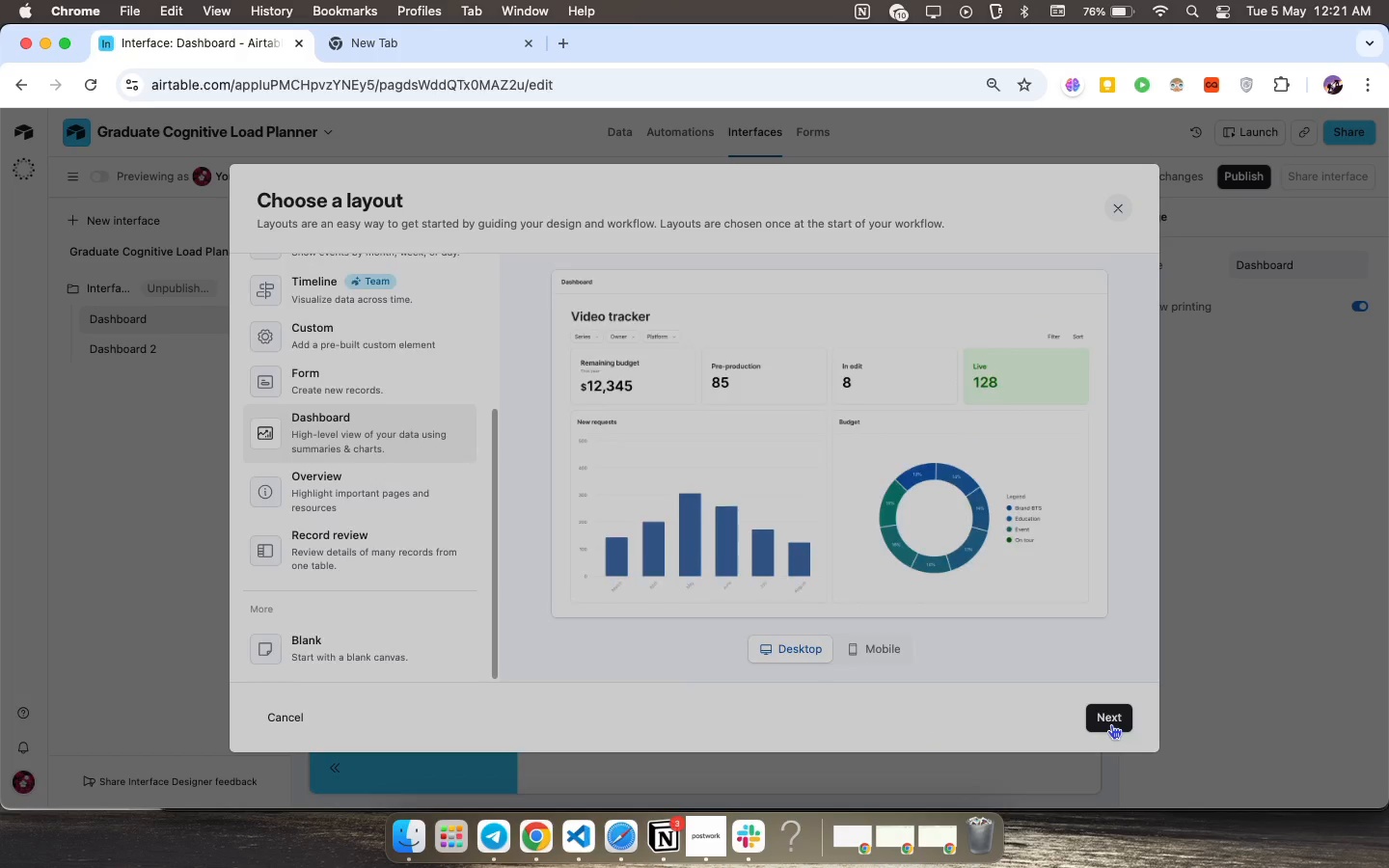 
left_click([1111, 724])
 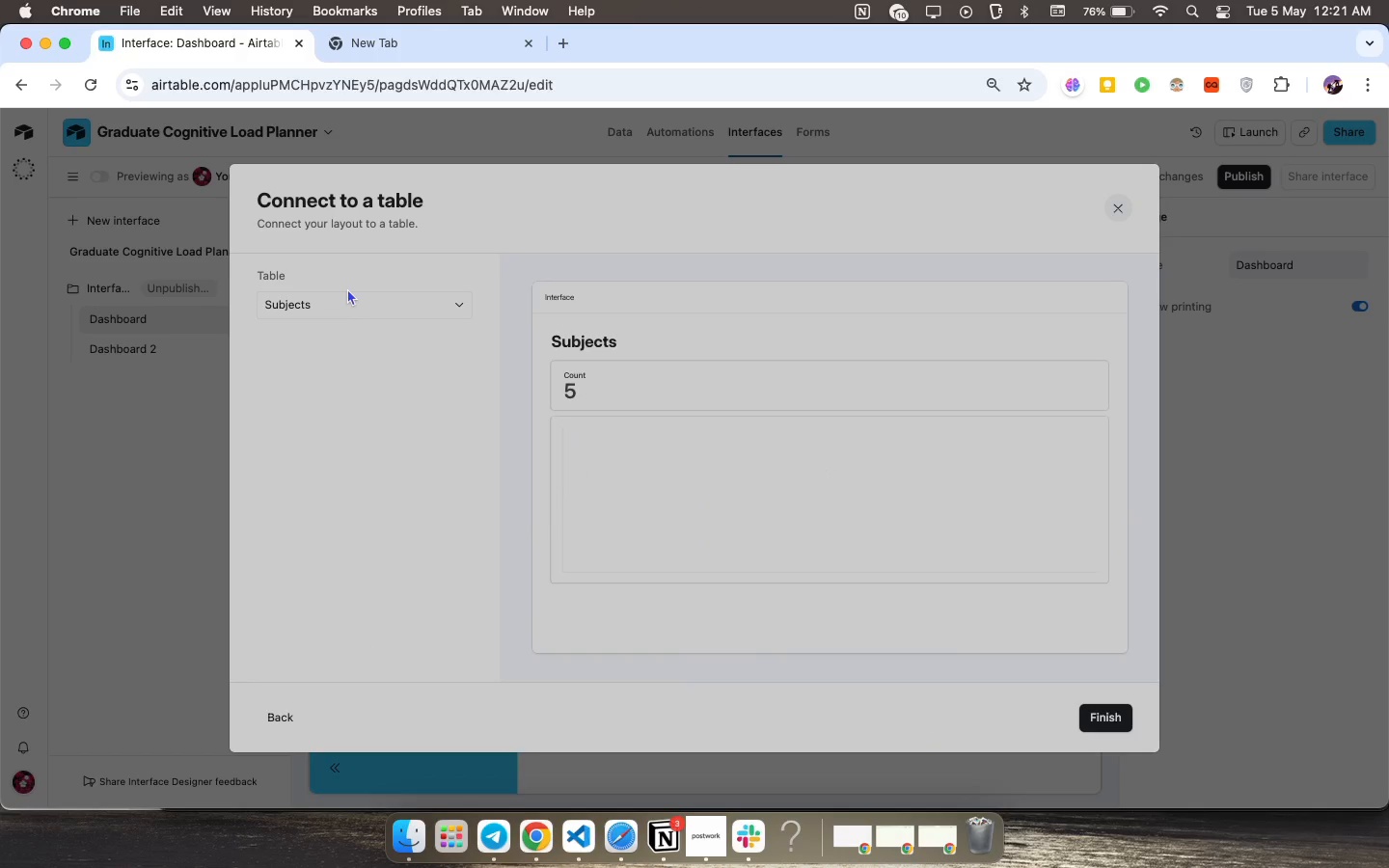 
wait(6.92)
 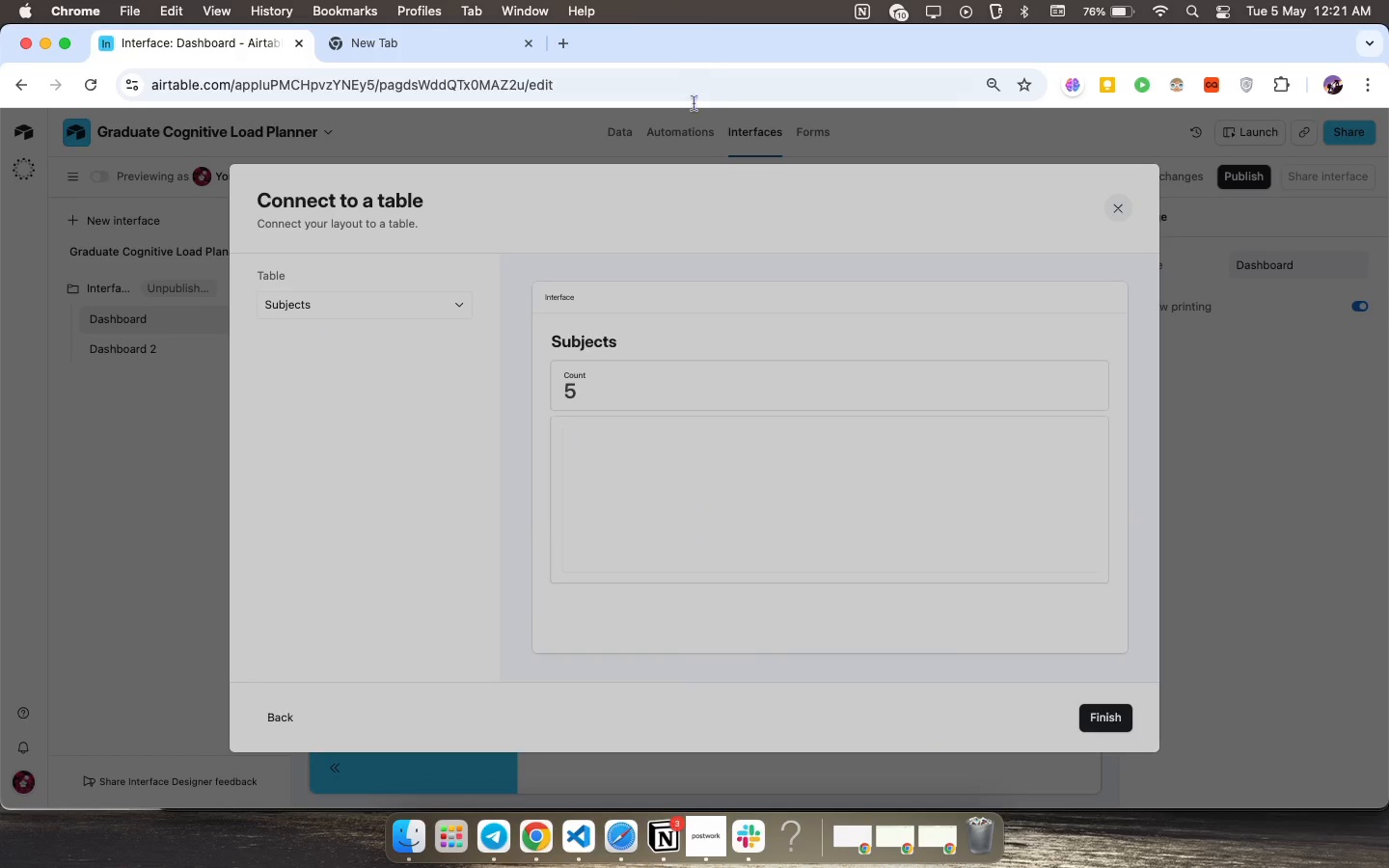 
left_click([1102, 714])
 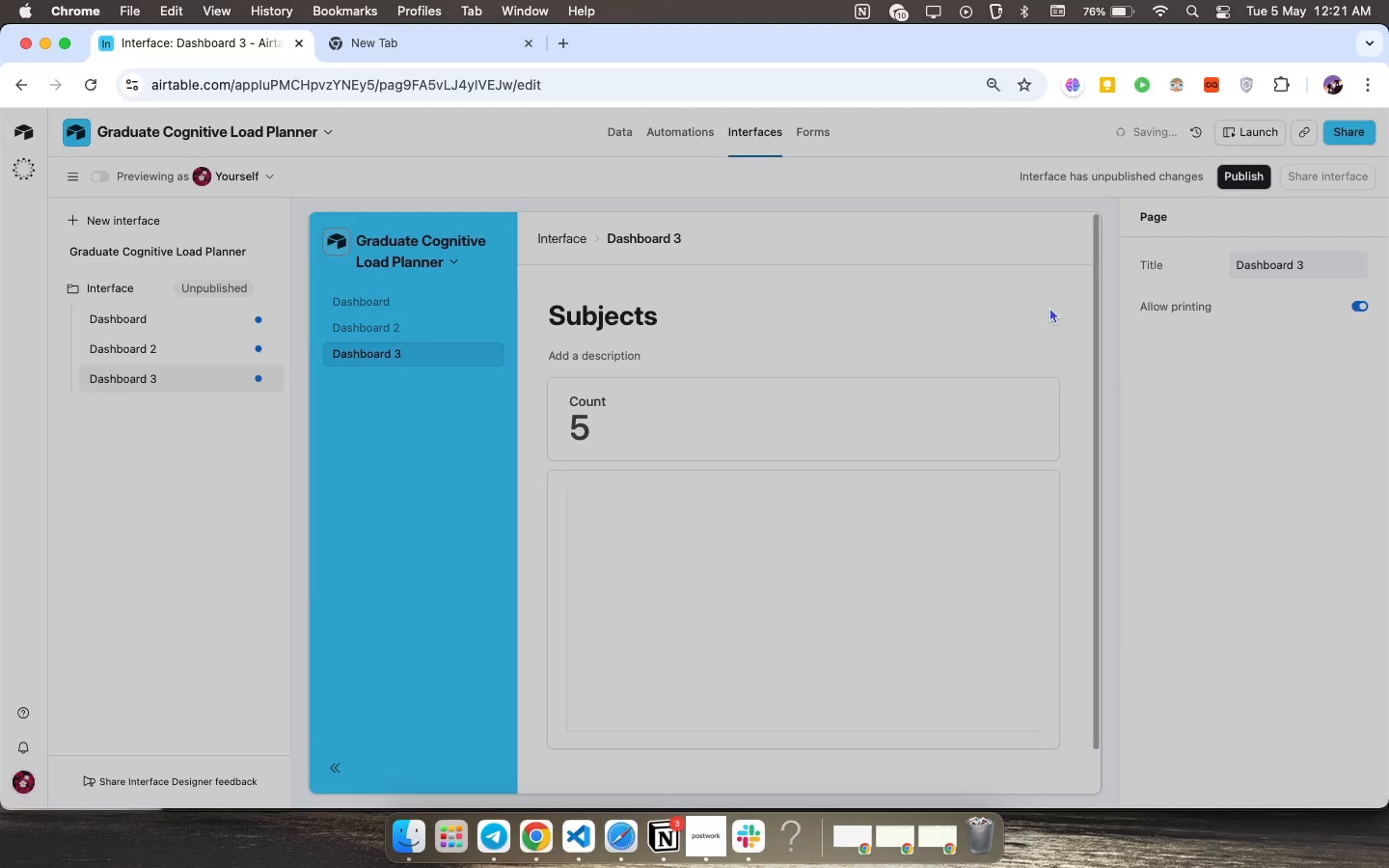 
left_click([891, 446])
 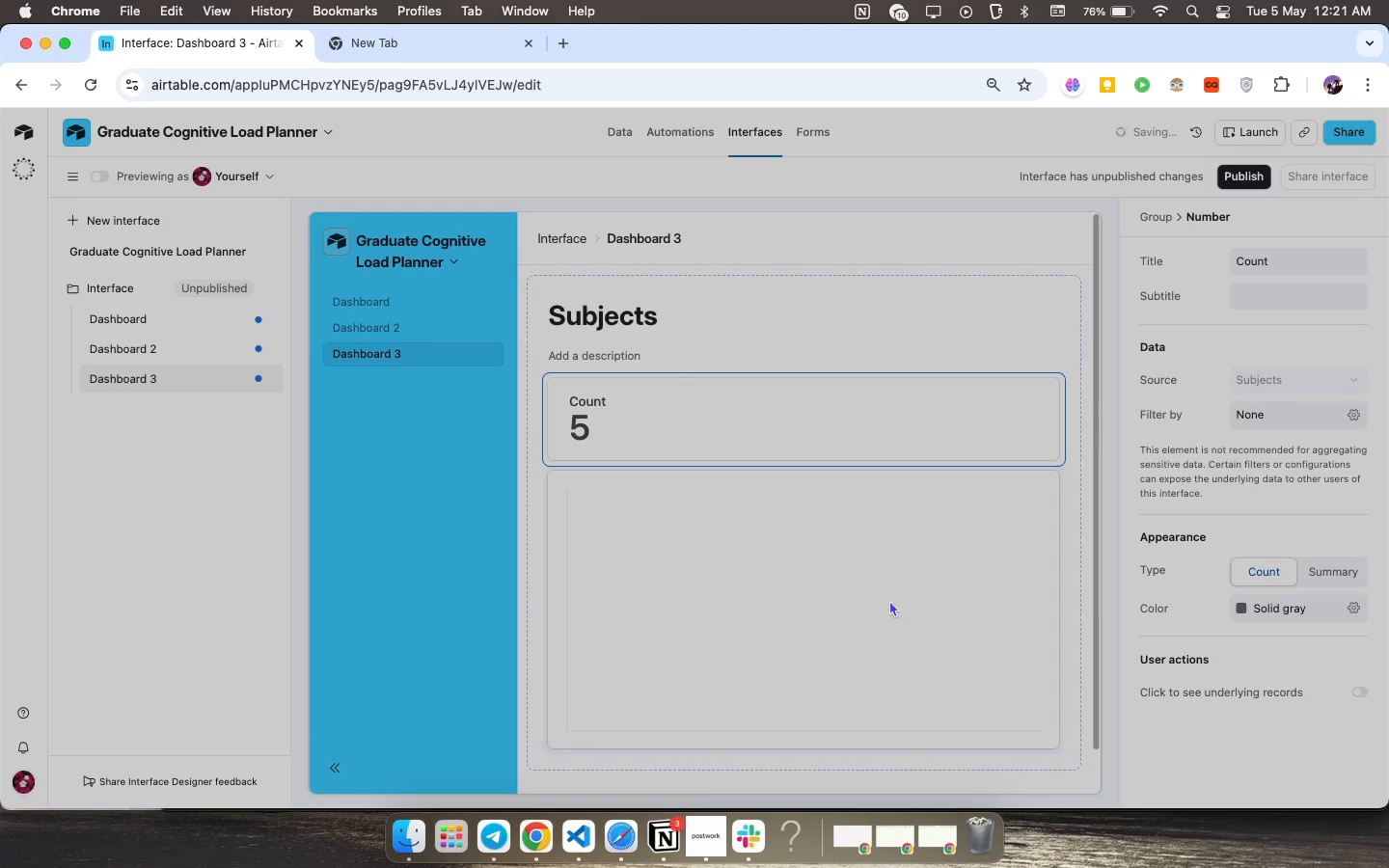 
left_click([891, 599])
 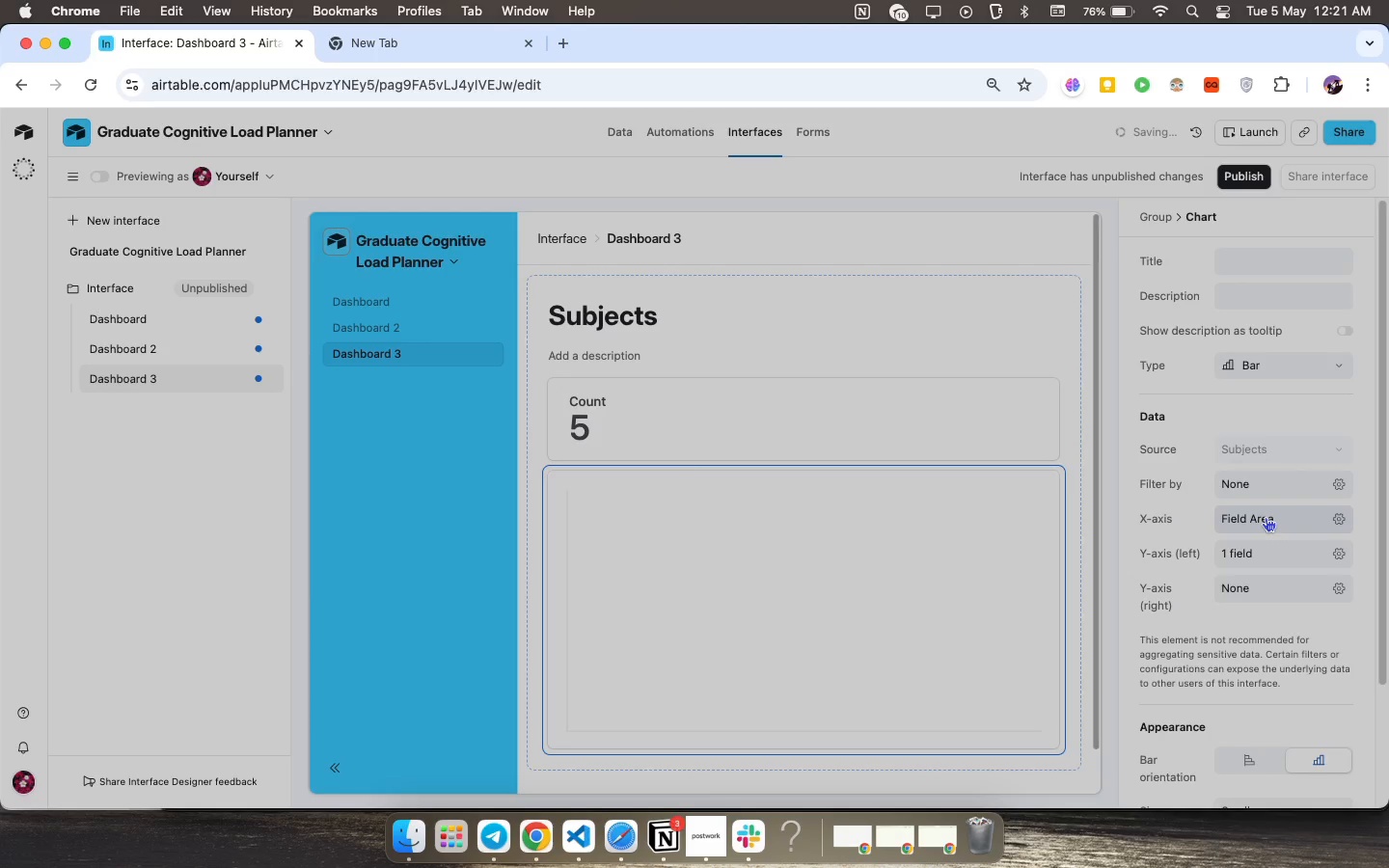 
left_click([1266, 517])
 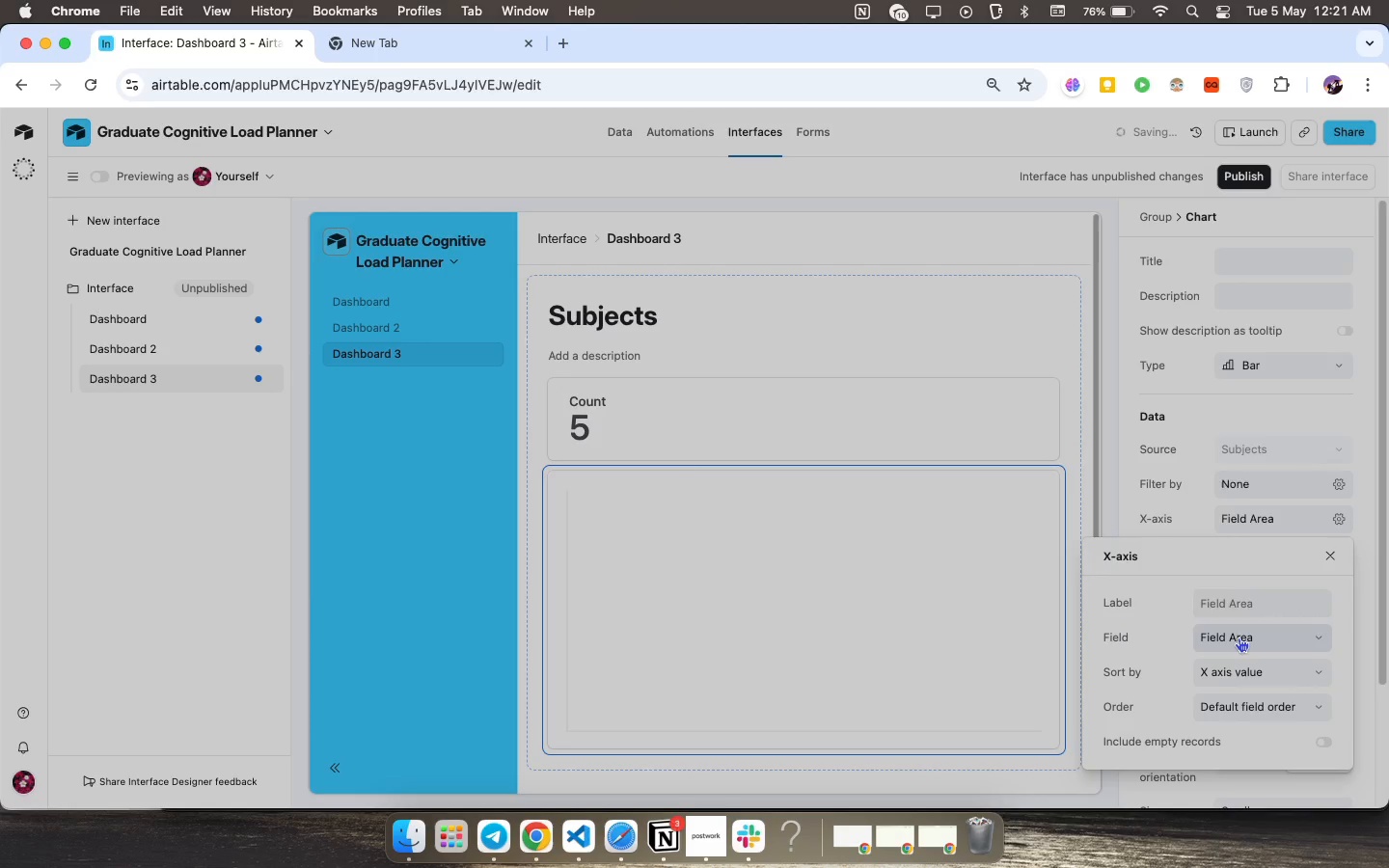 
left_click([1239, 637])
 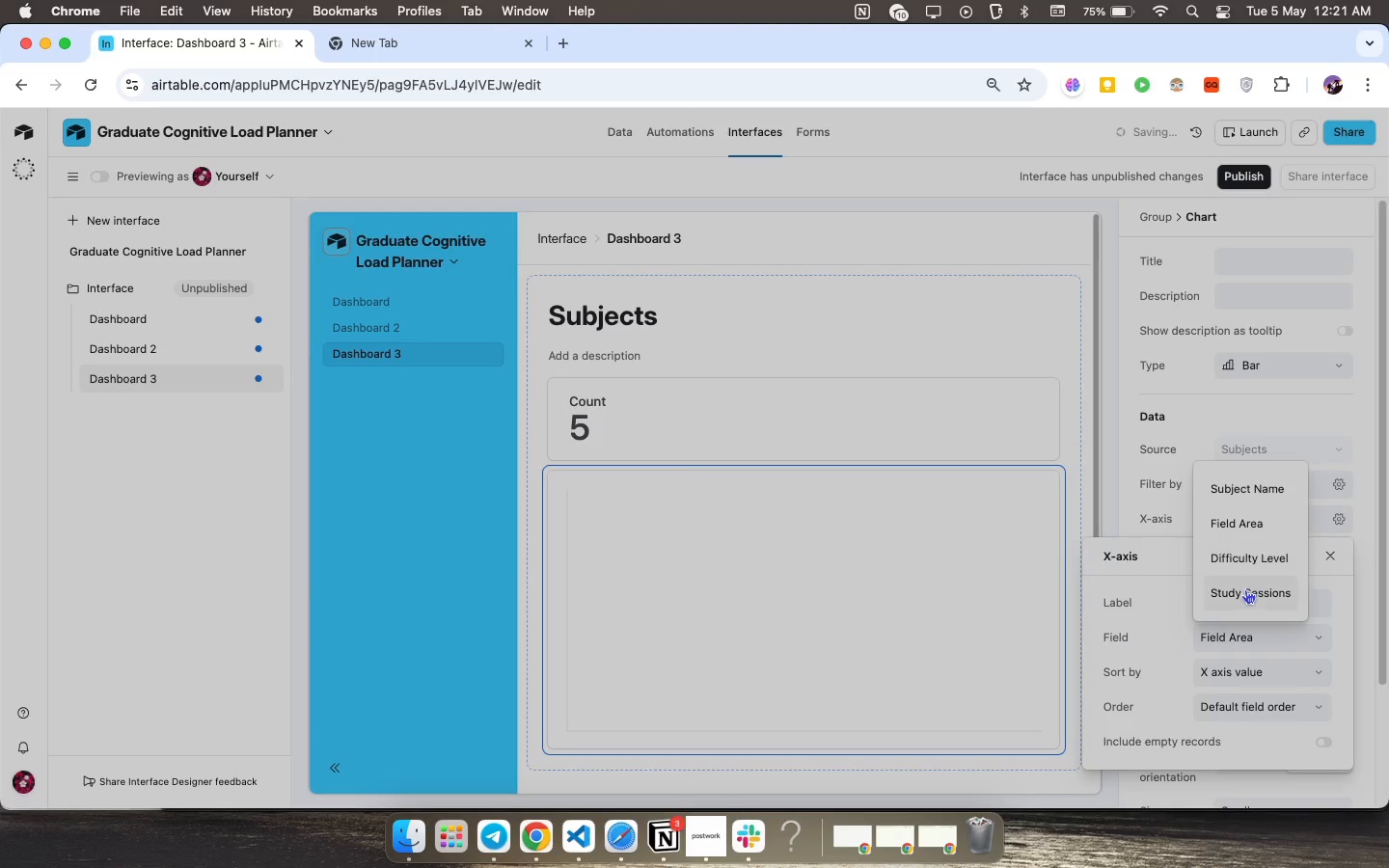 
scroll: coordinate [1245, 589], scroll_direction: down, amount: 7.0
 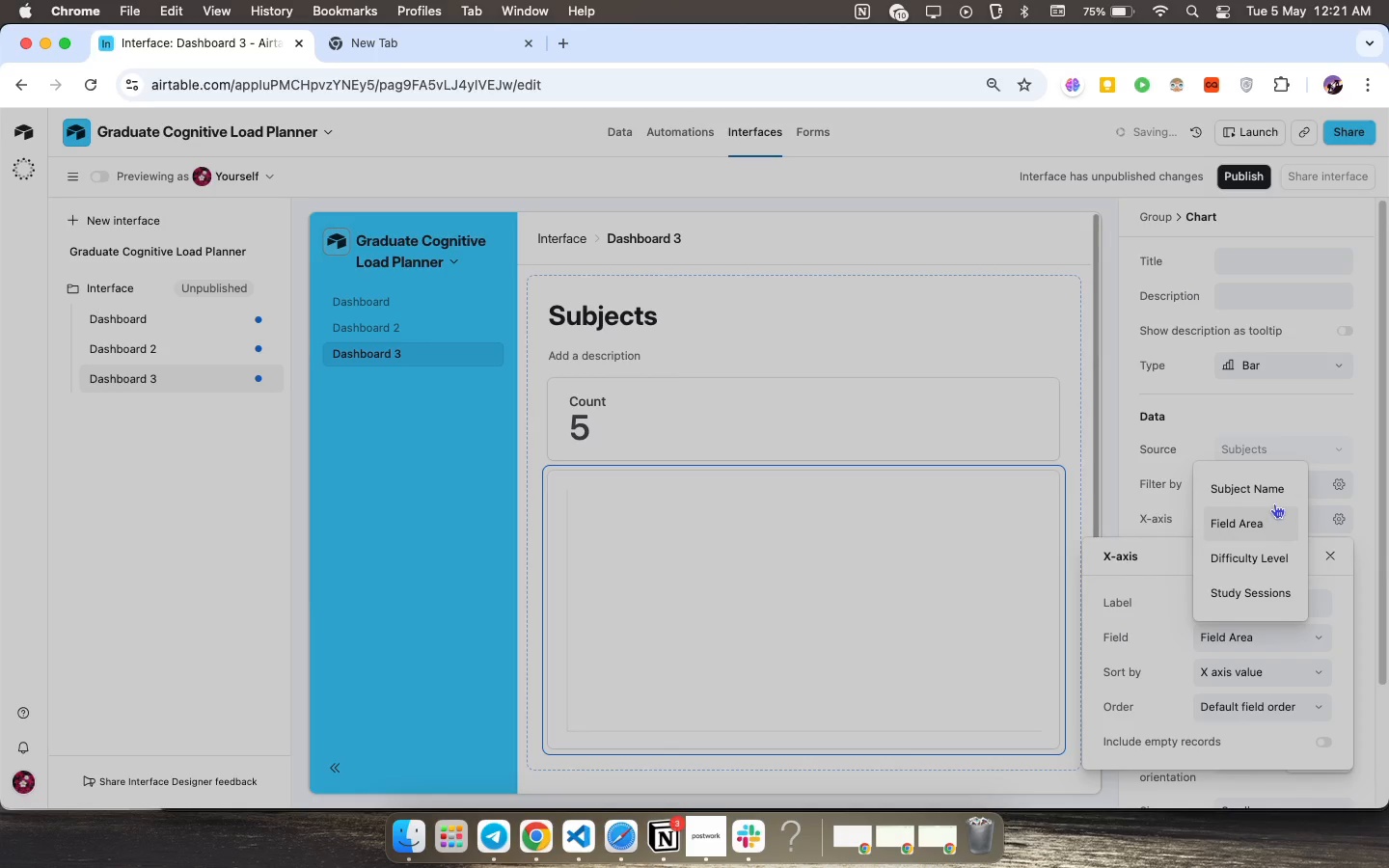 
left_click([1274, 502])
 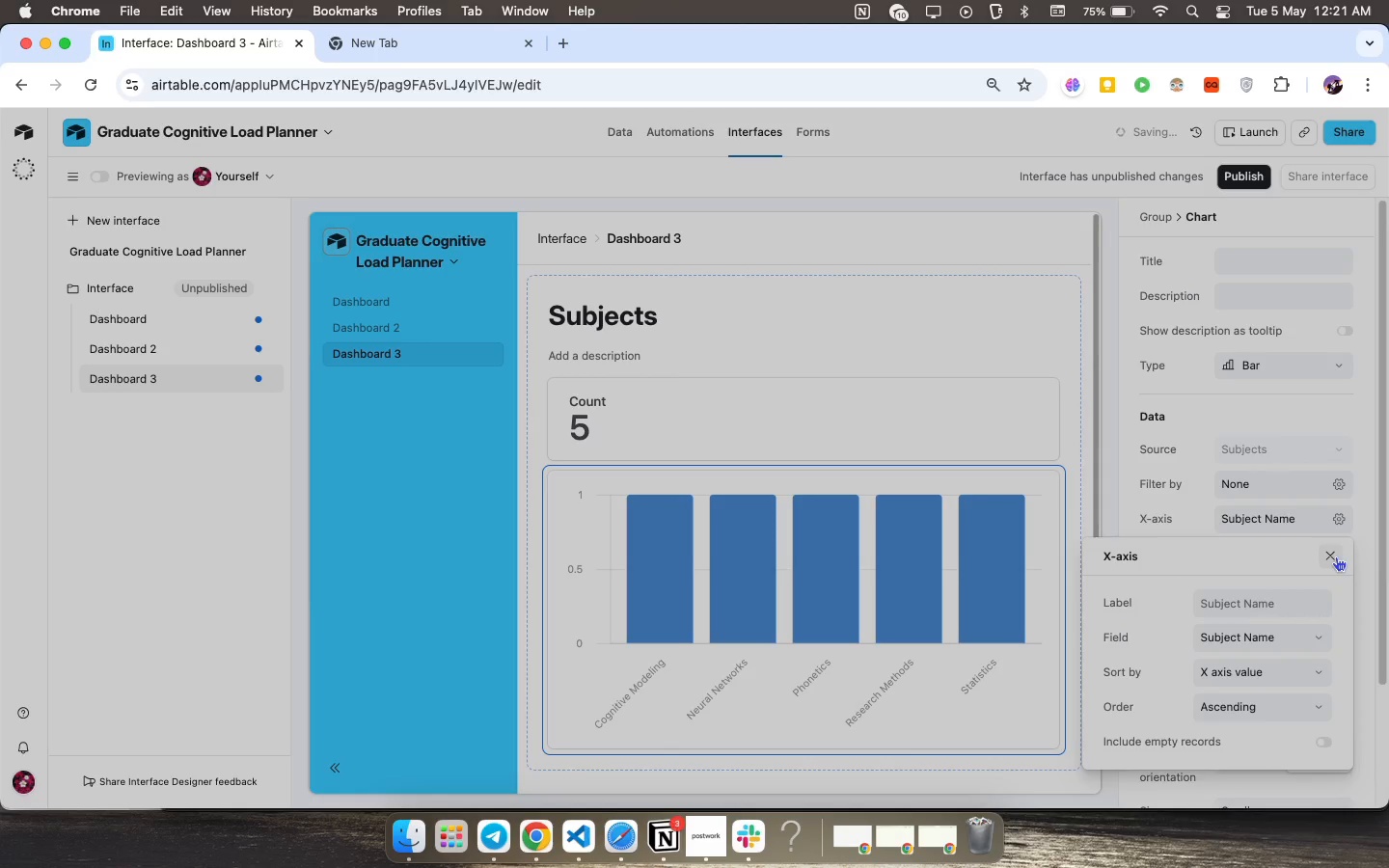 
left_click([1336, 556])
 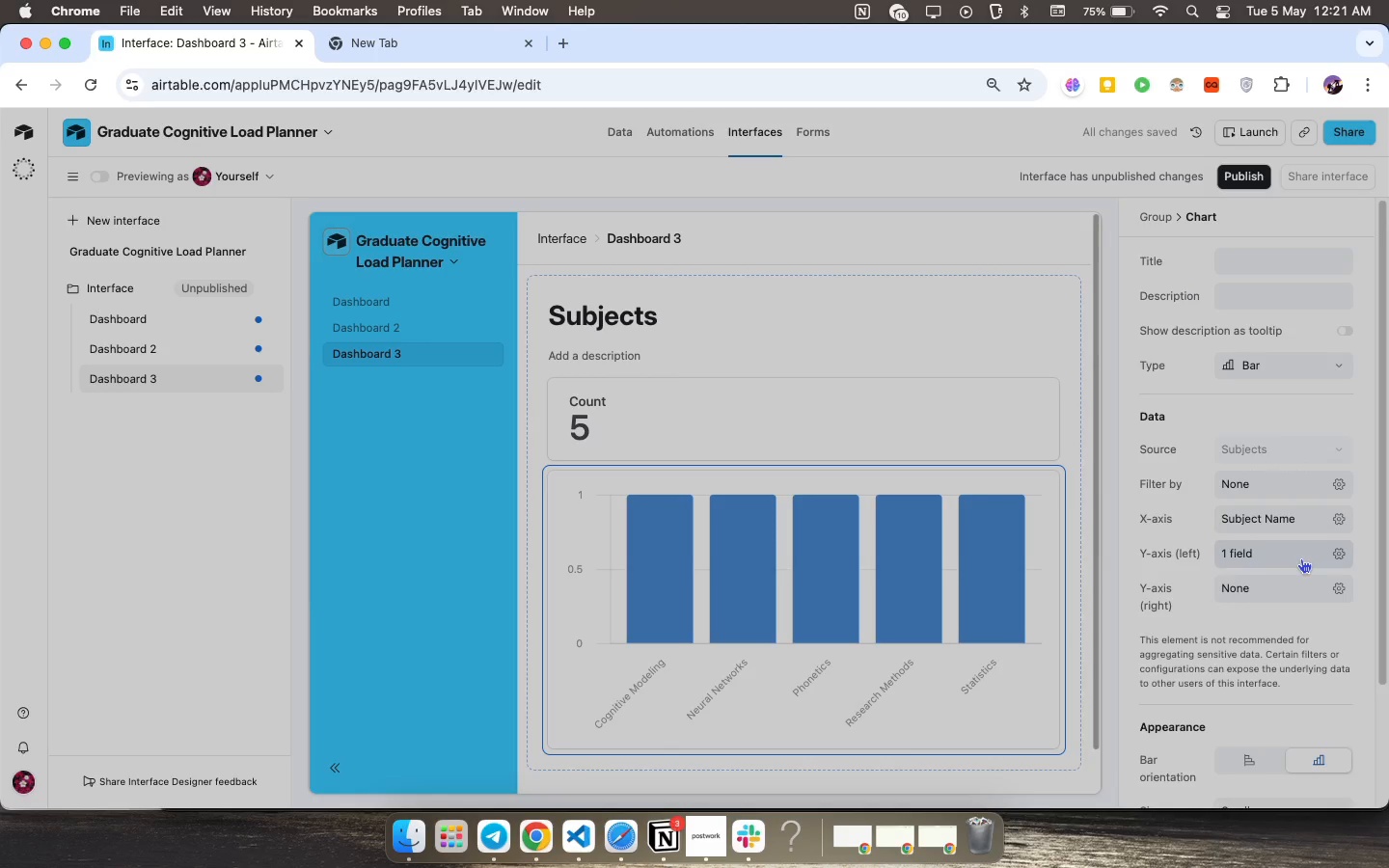 
left_click([1301, 558])
 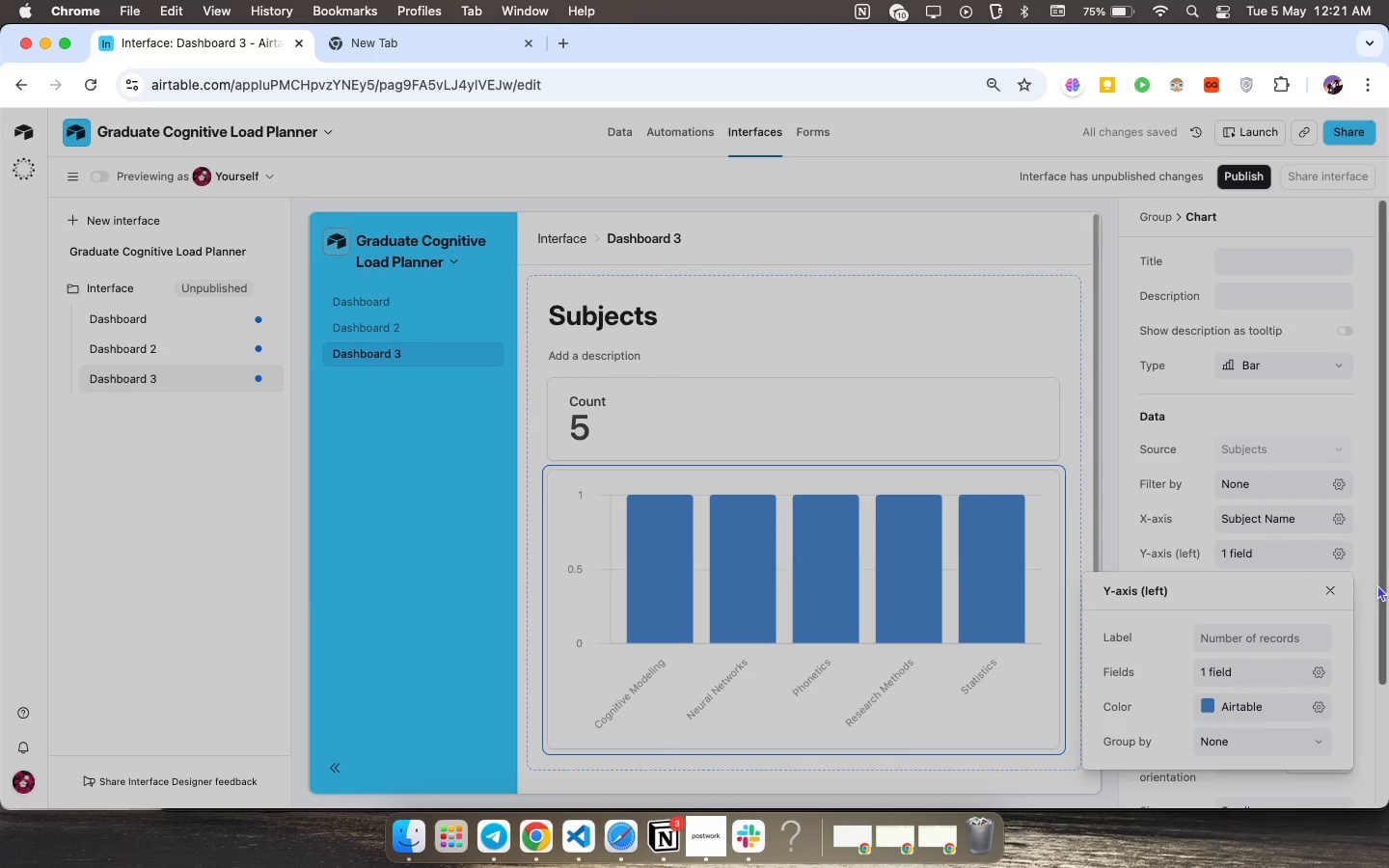 
left_click([1362, 596])
 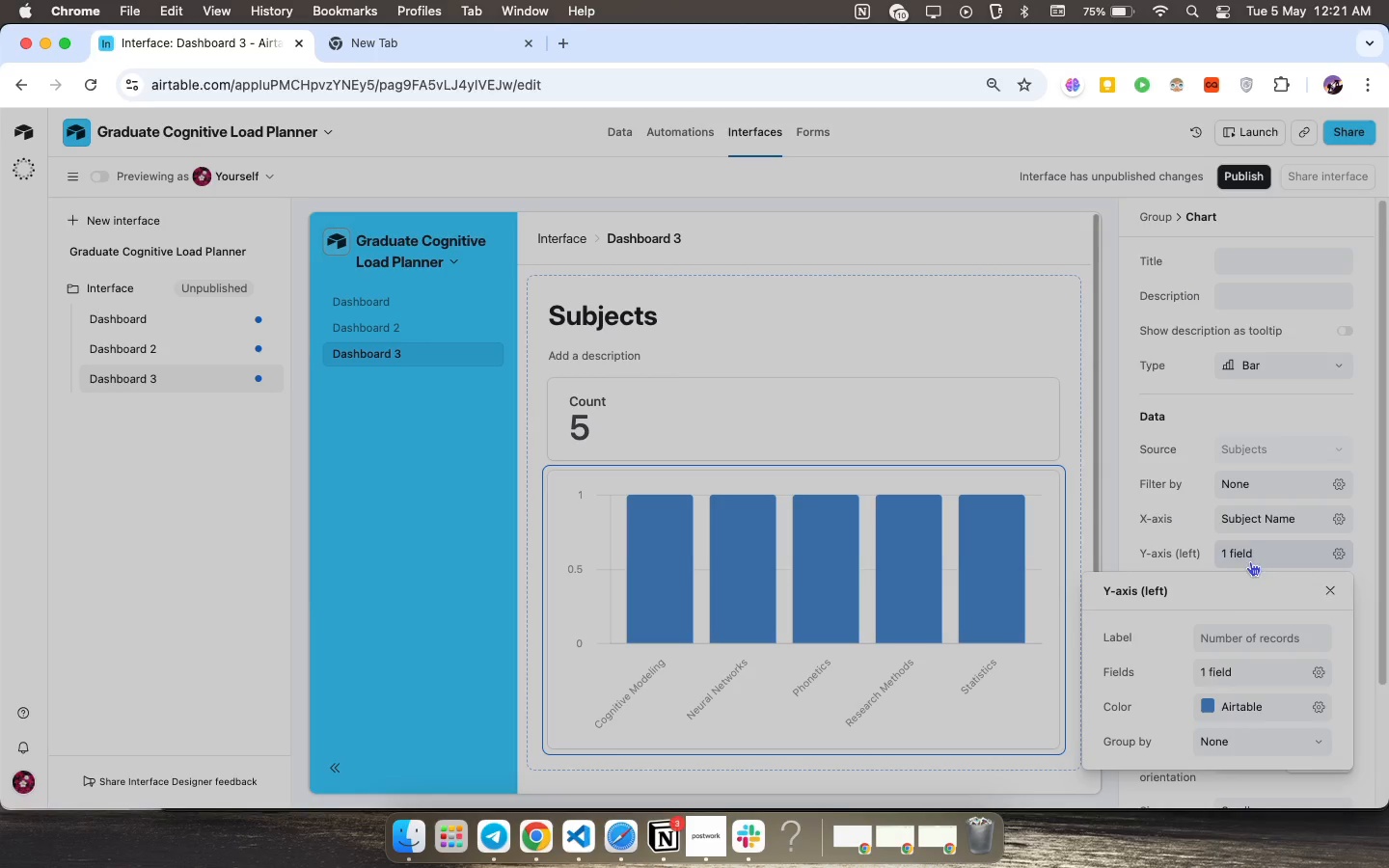 
left_click([1252, 556])
 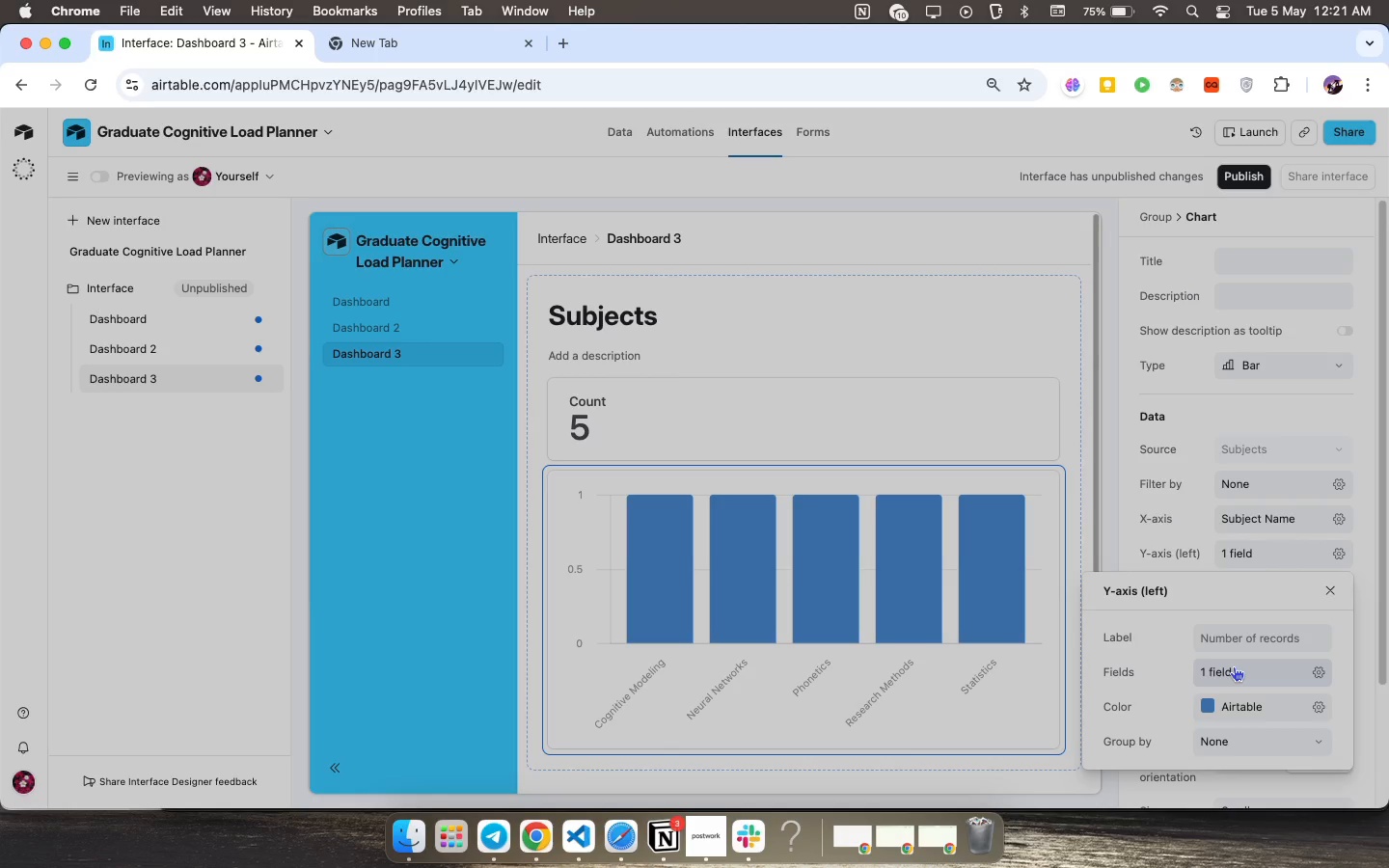 
left_click([1234, 666])
 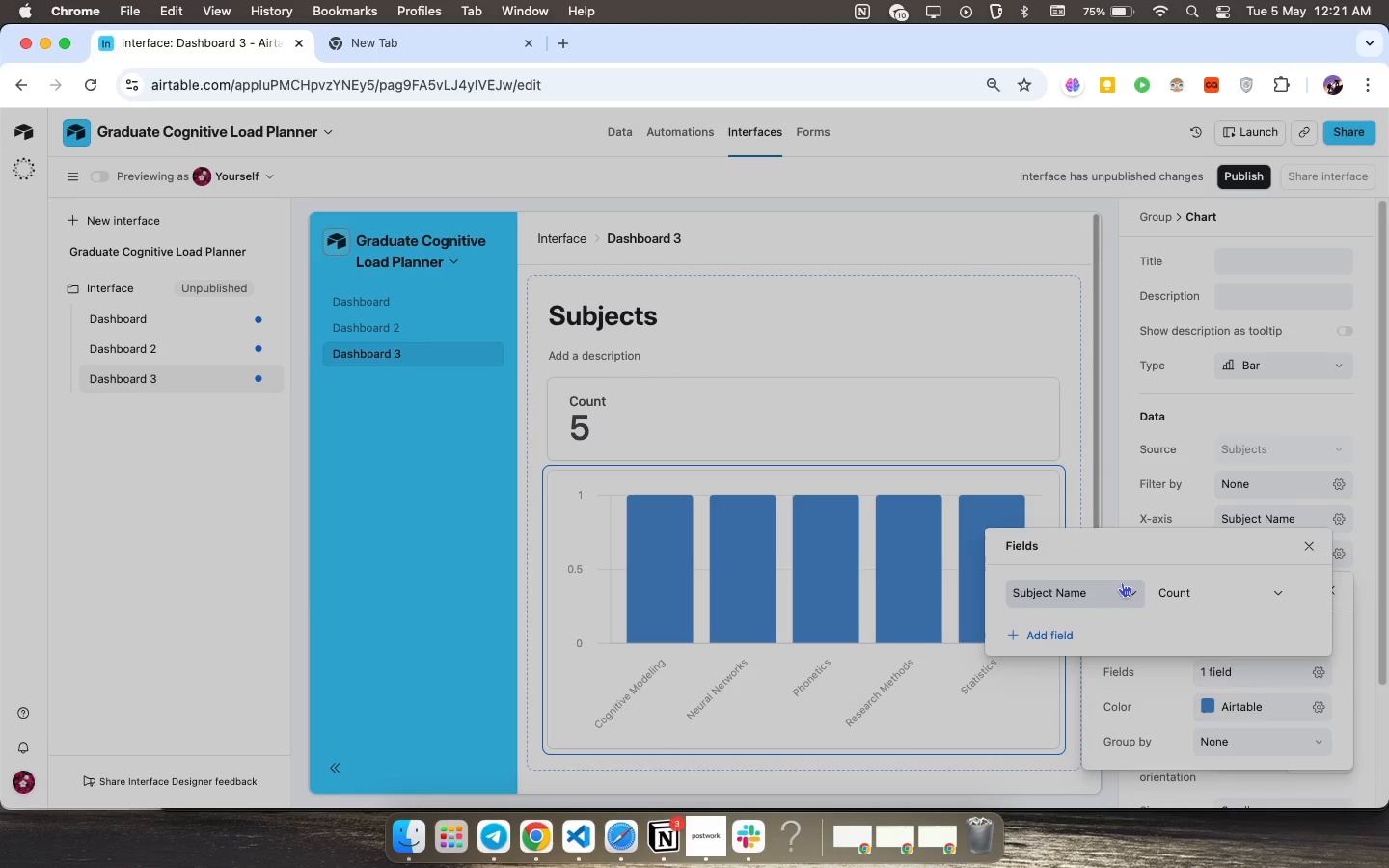 
left_click([1122, 583])
 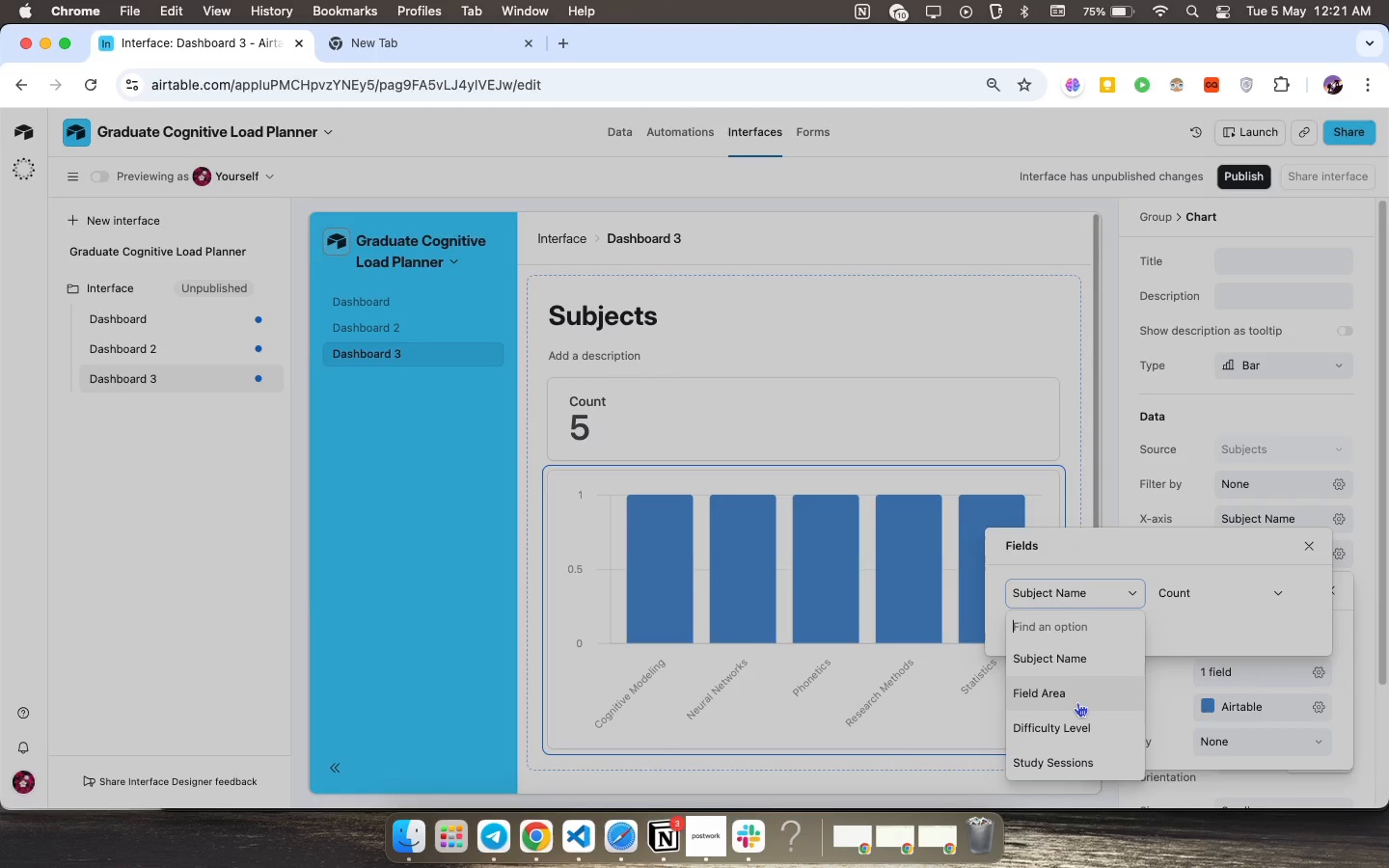 
scroll: coordinate [1078, 704], scroll_direction: down, amount: 4.0
 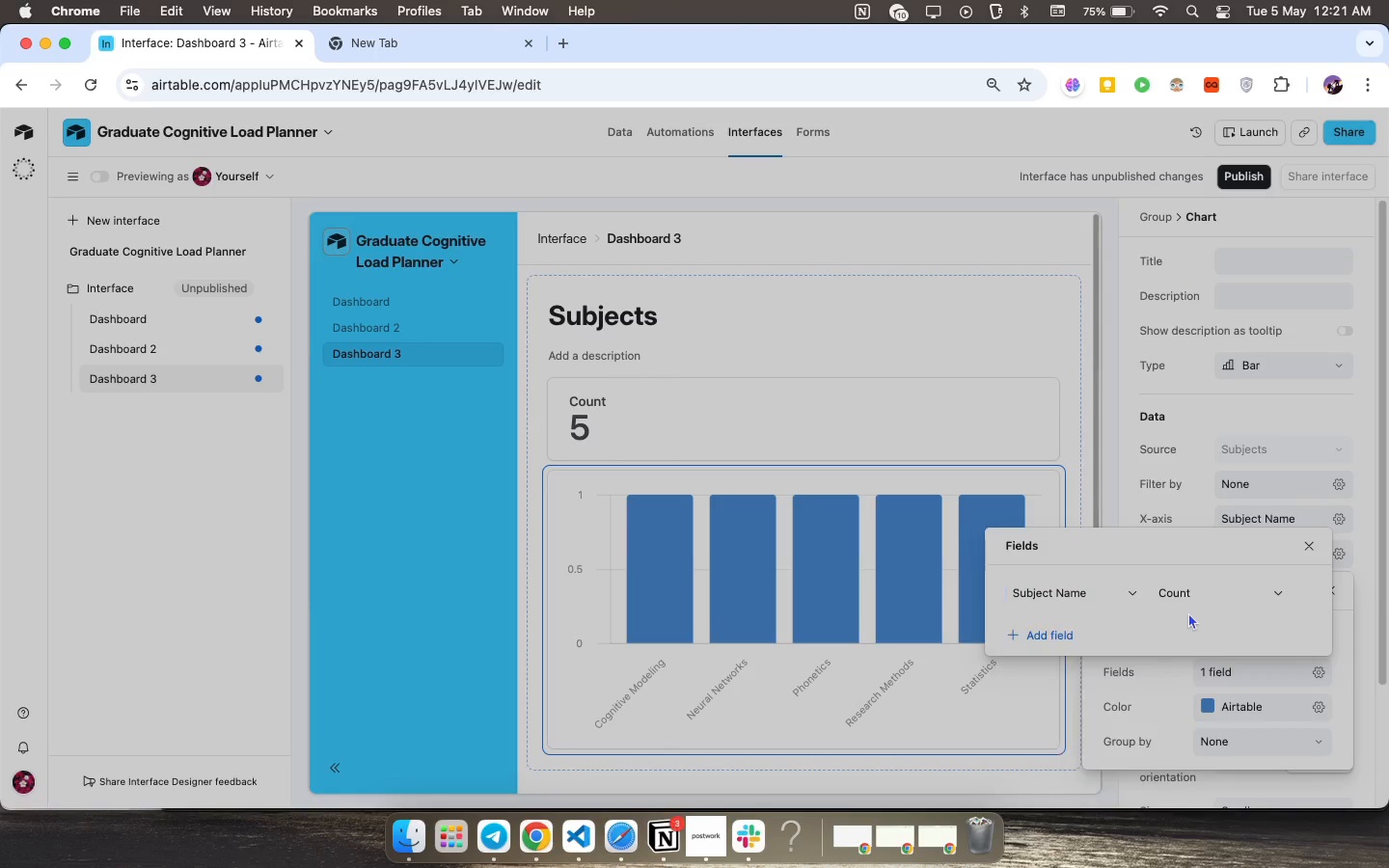 
left_click([1188, 612])
 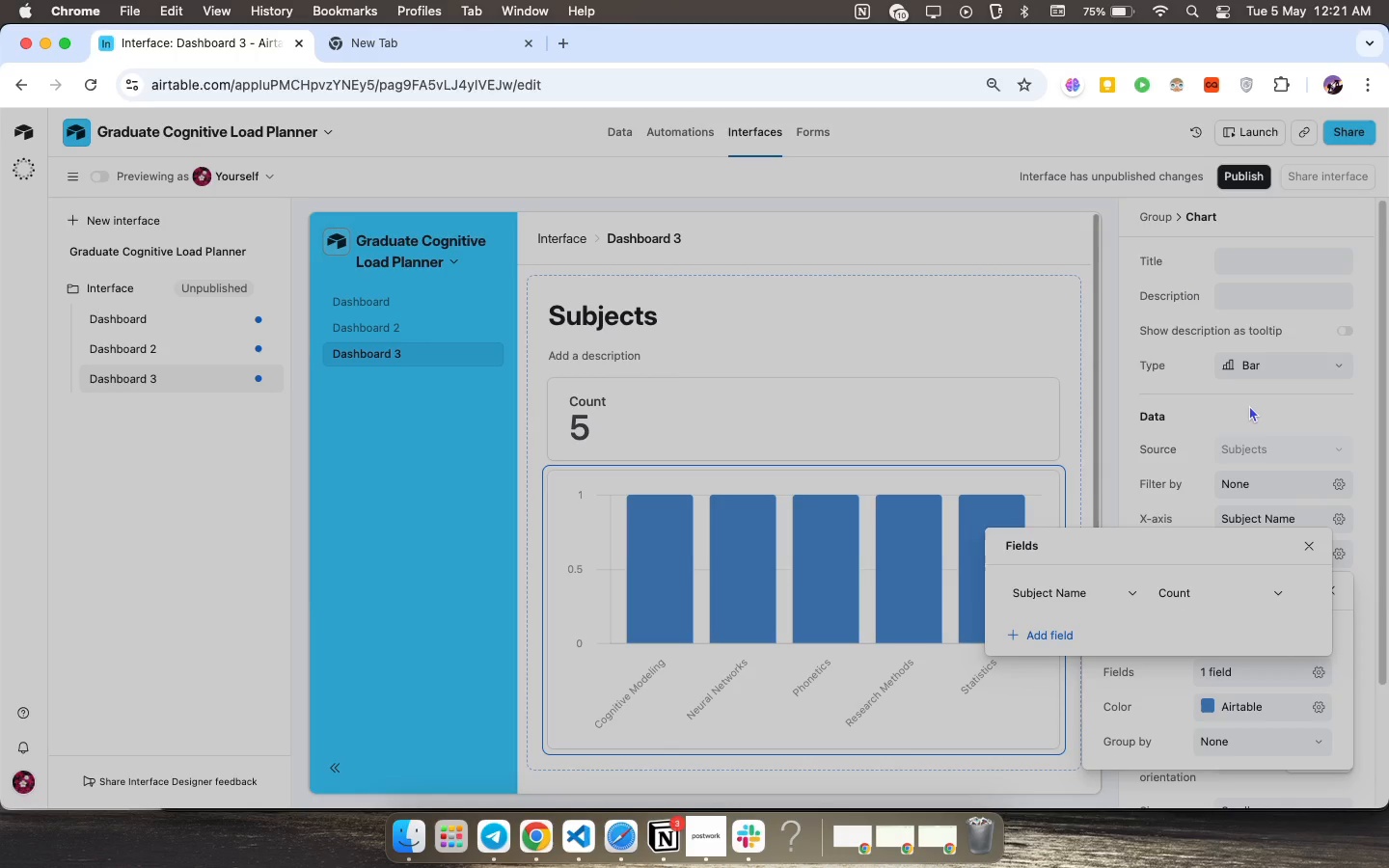 
left_click([1249, 405])
 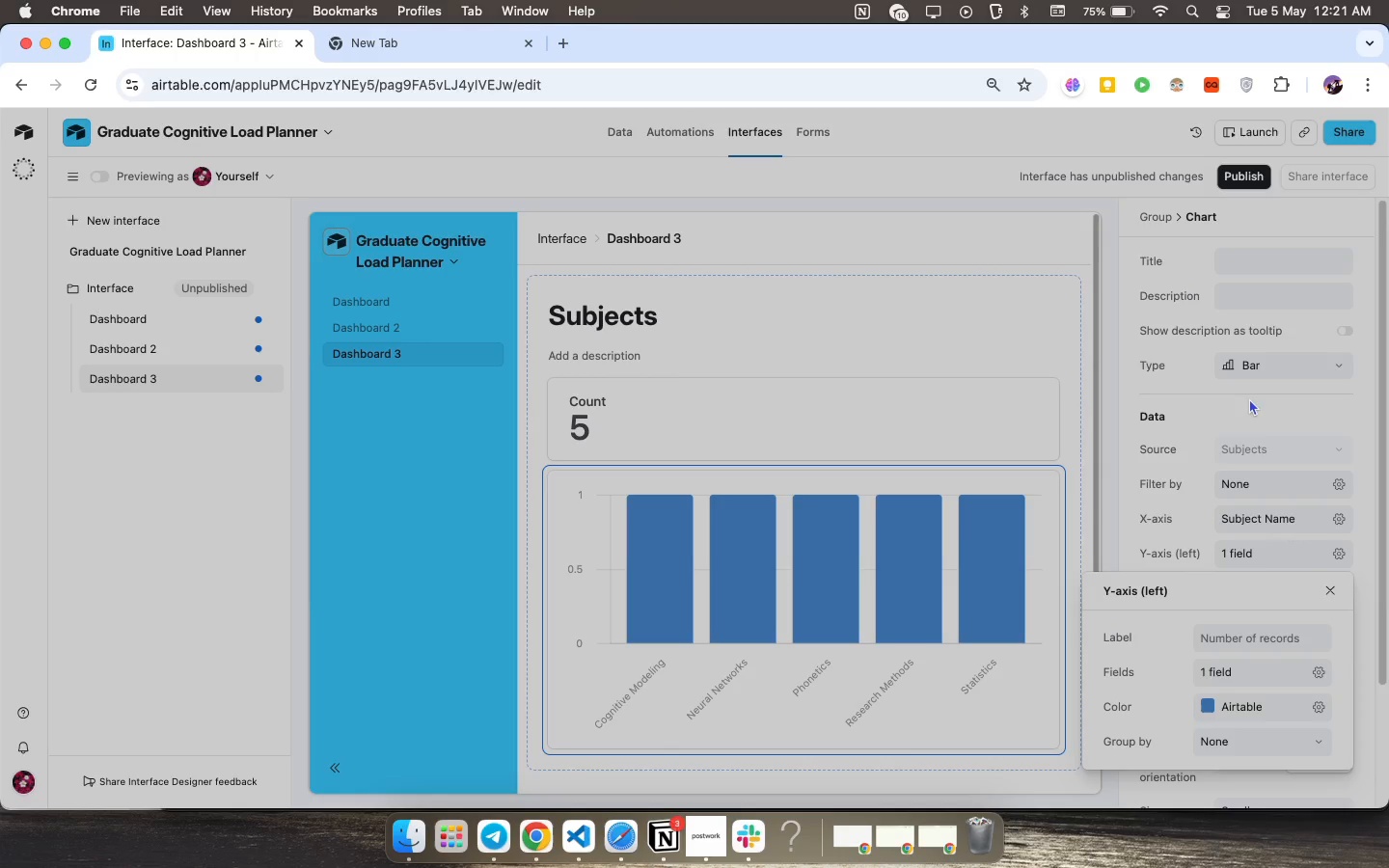 
scroll: coordinate [1244, 423], scroll_direction: up, amount: 23.0
 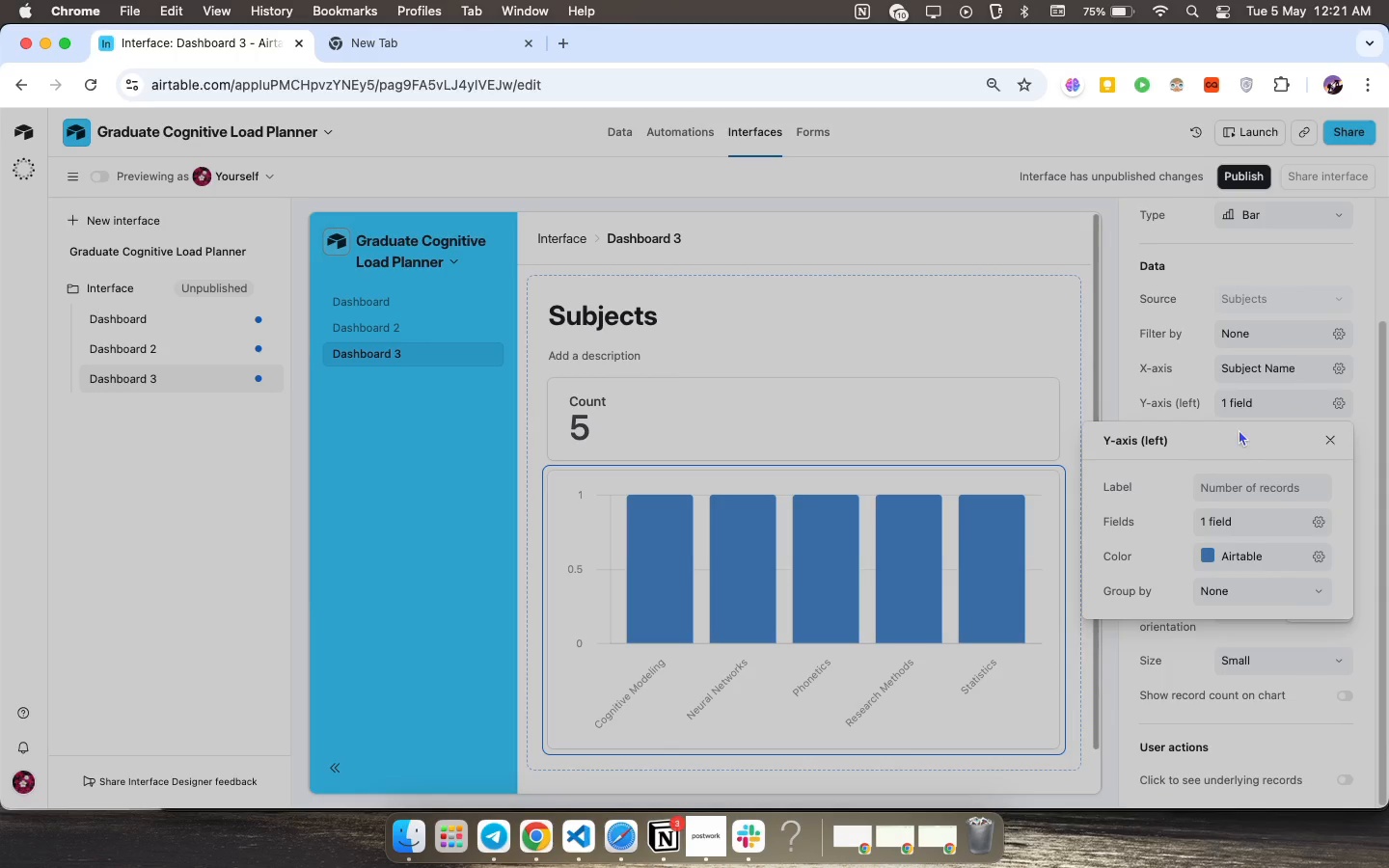 
scroll: coordinate [1238, 425], scroll_direction: down, amount: 5.0
 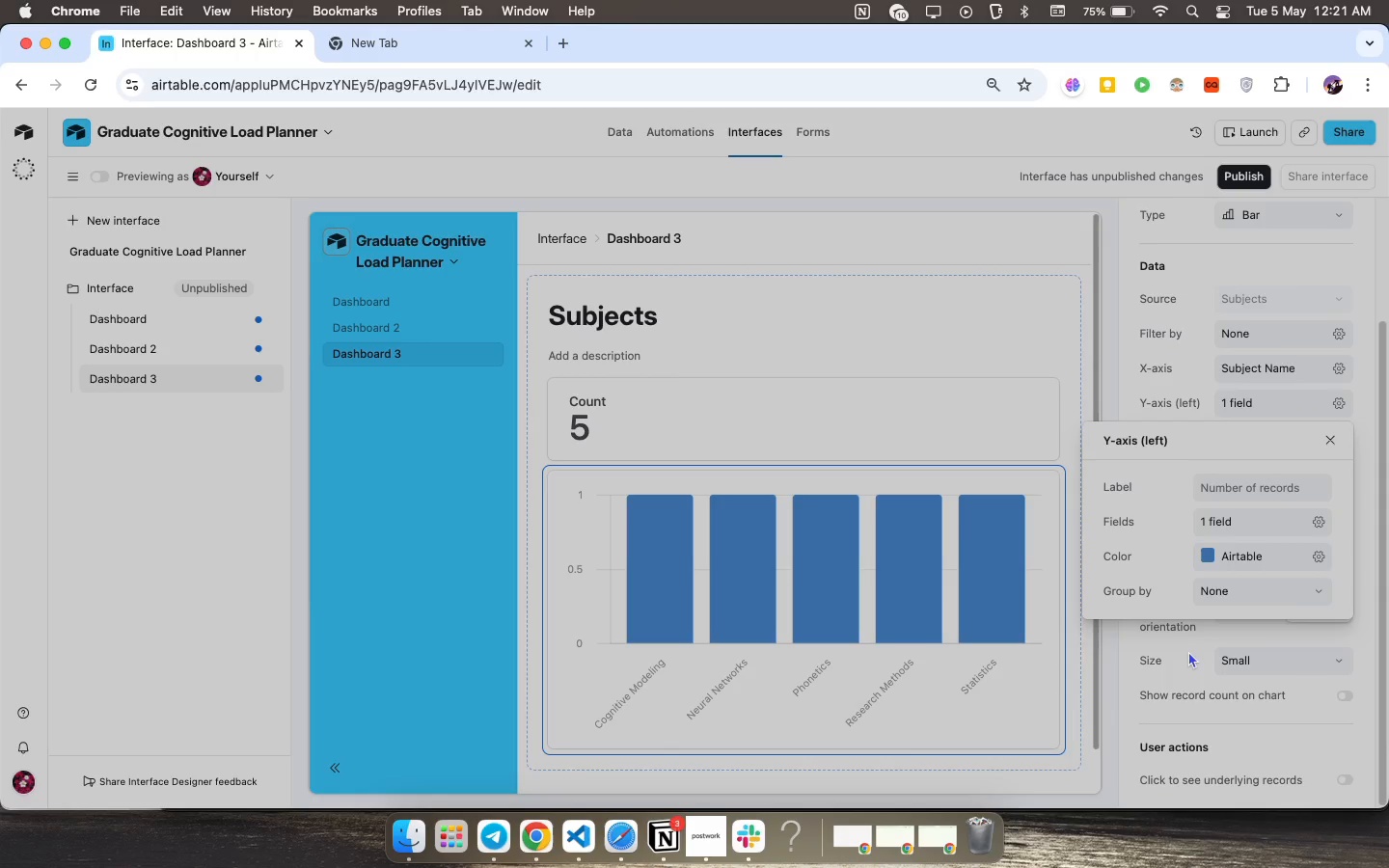 
left_click([1132, 654])
 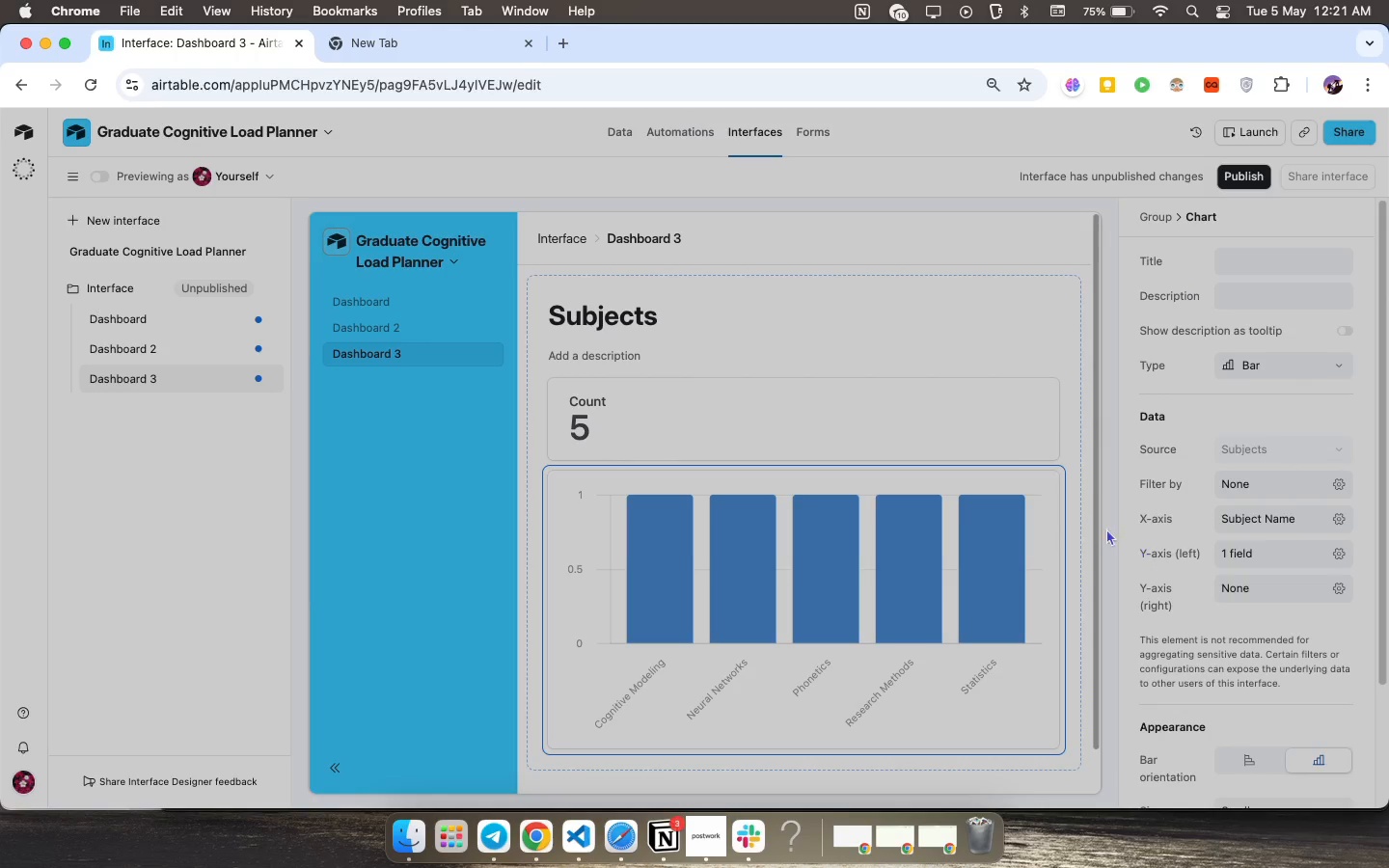 
scroll: coordinate [994, 448], scroll_direction: up, amount: 81.0
 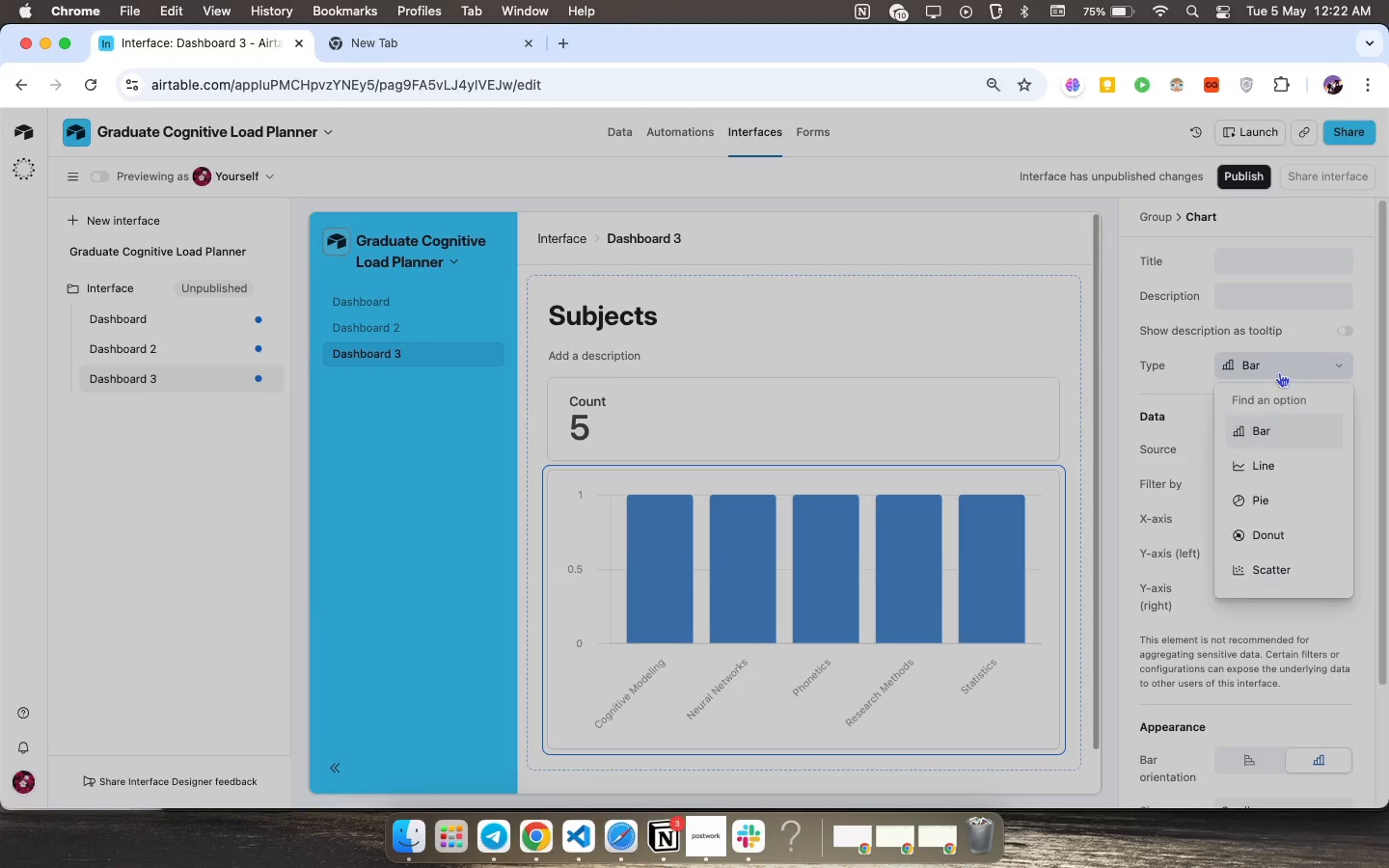 
double_click([1279, 372])
 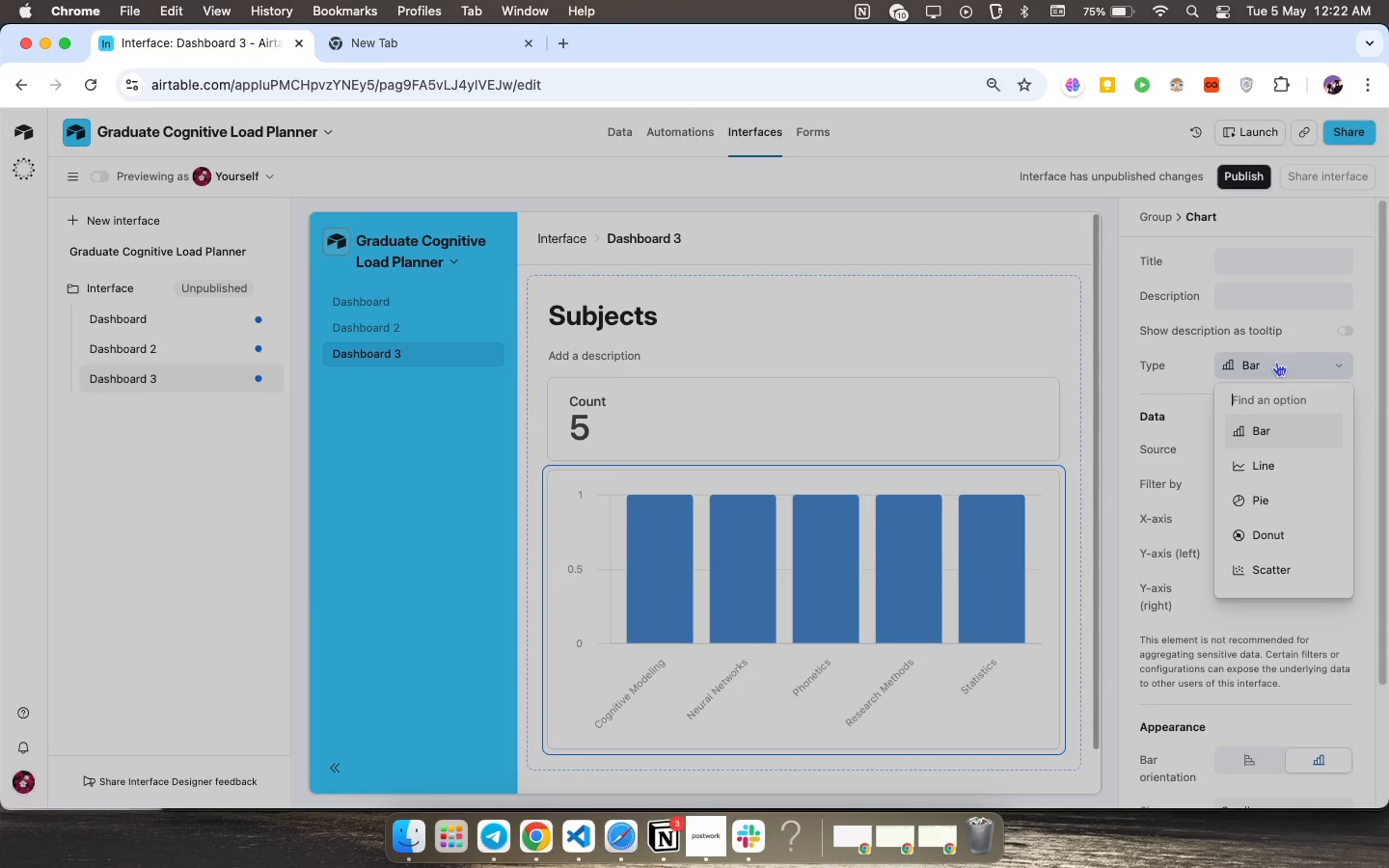 
triple_click([1279, 372])
 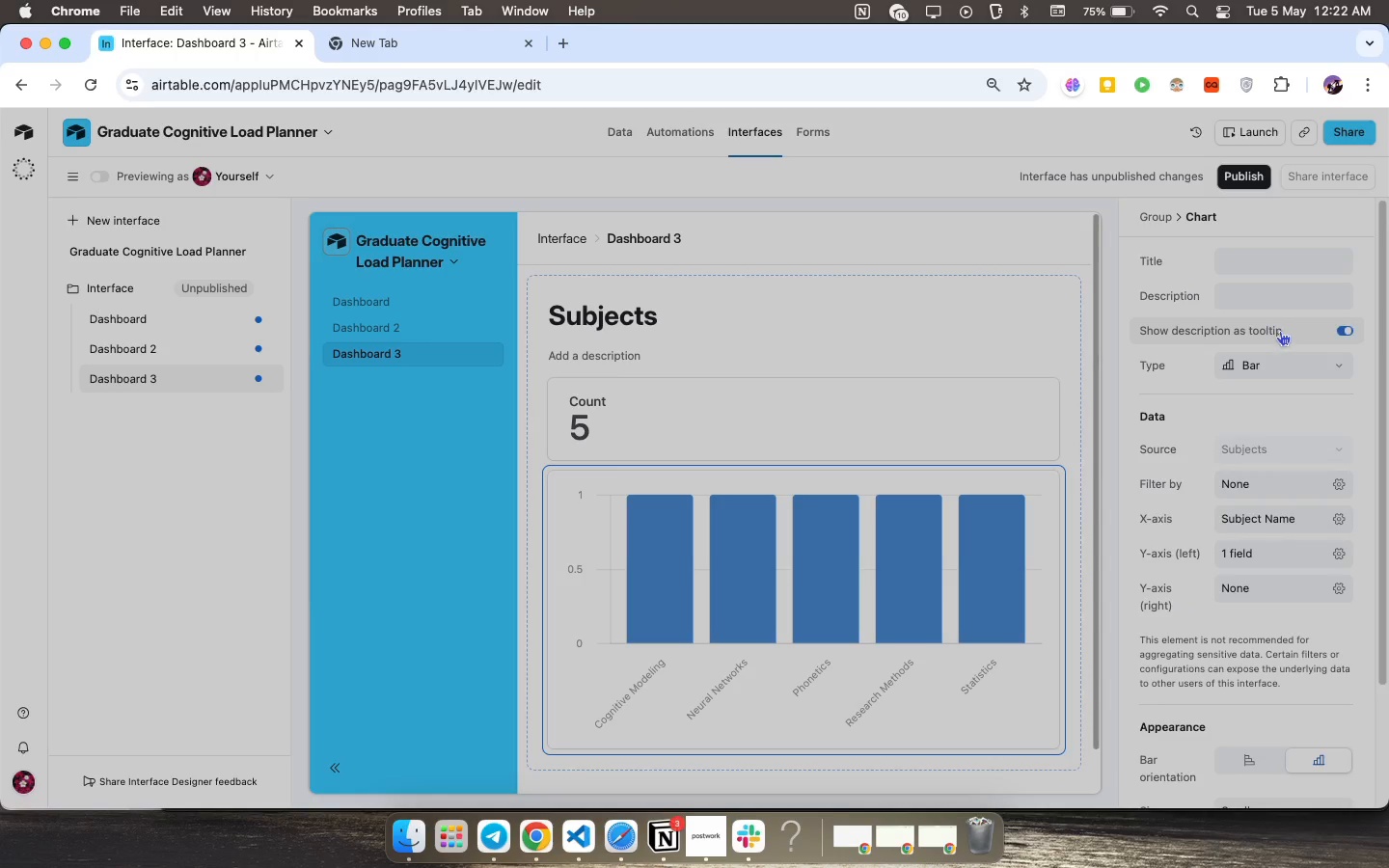 
left_click([1285, 328])
 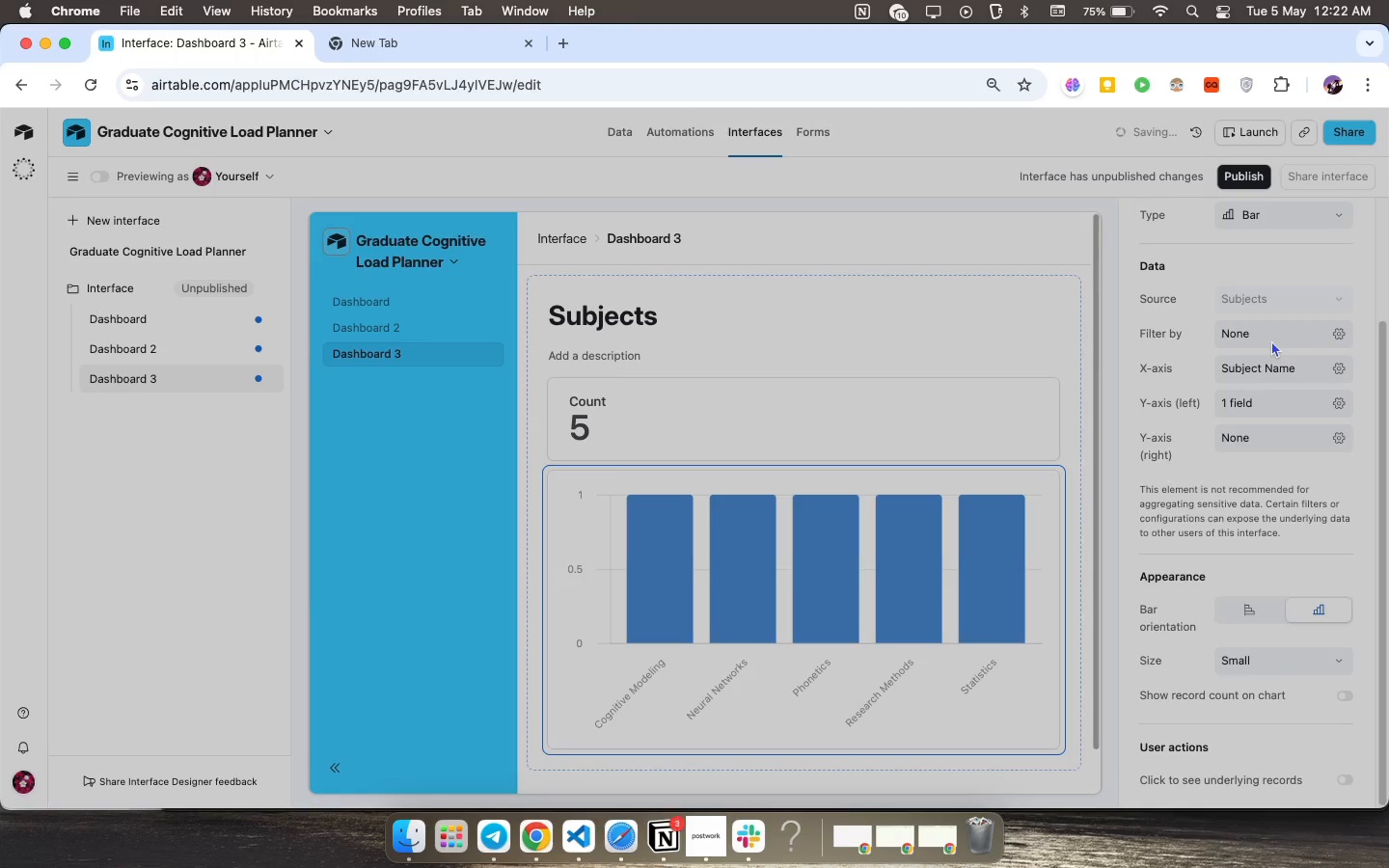 
scroll: coordinate [1271, 340], scroll_direction: down, amount: 15.0
 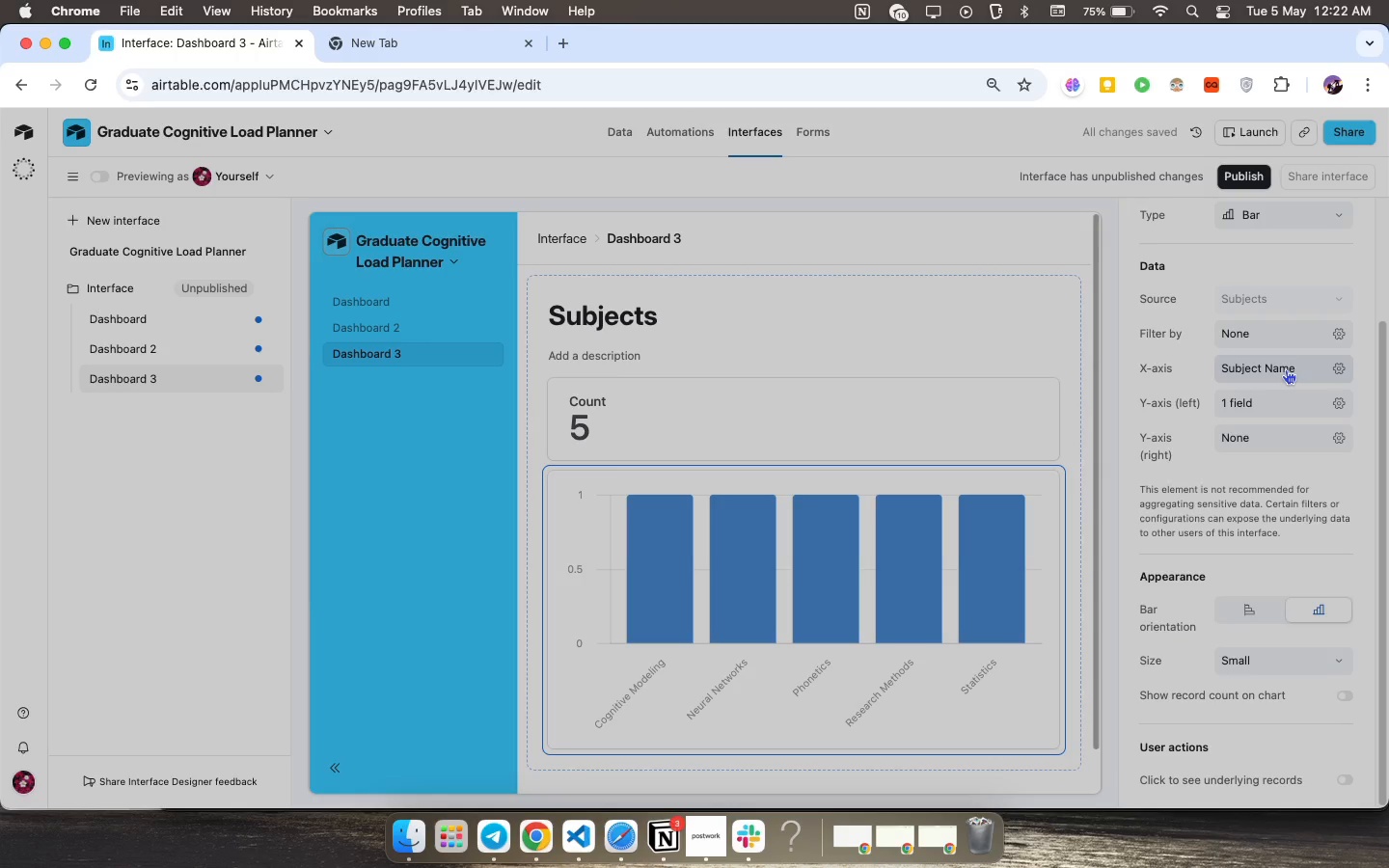 
left_click([1286, 369])
 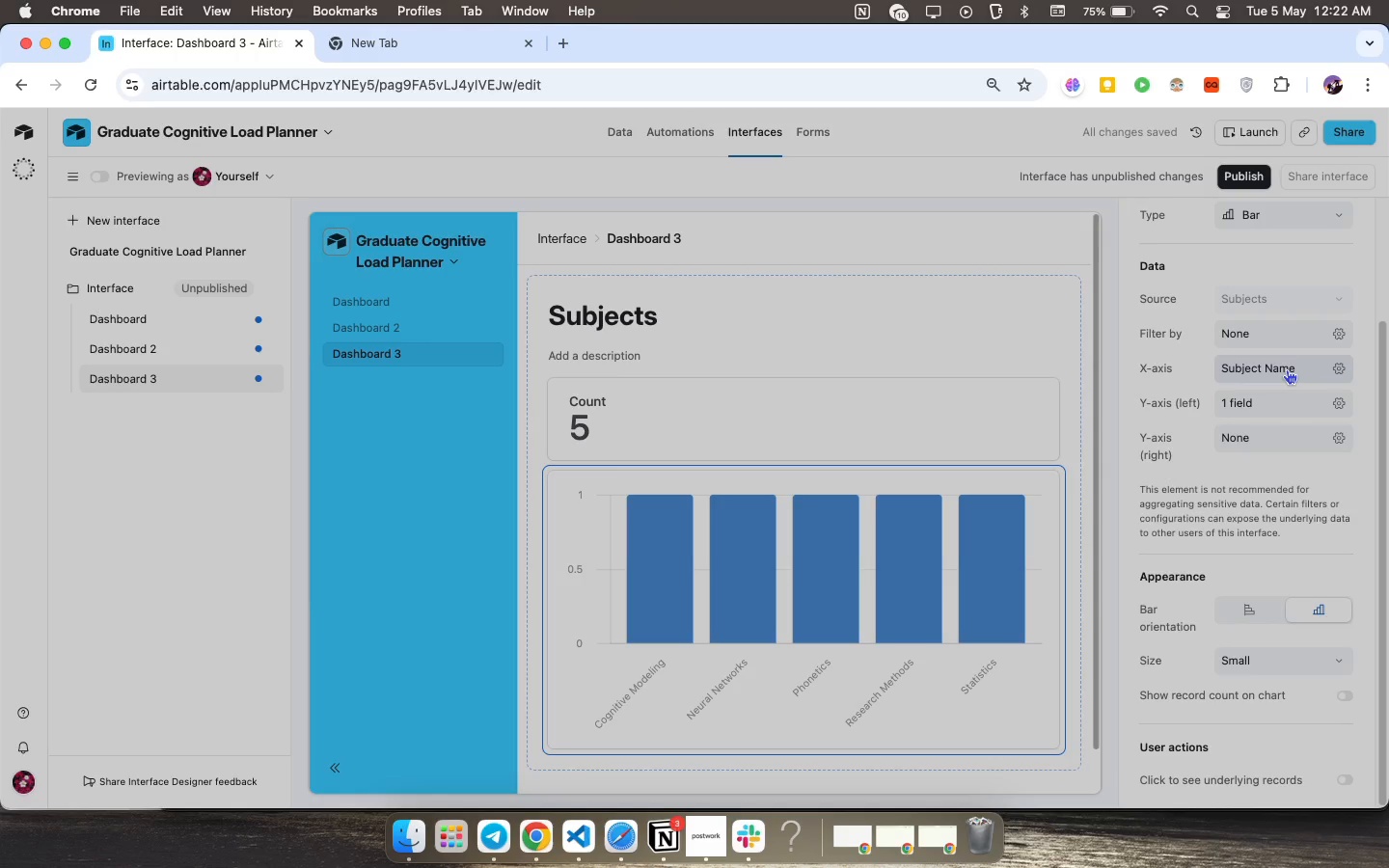 
left_click([1287, 369])
 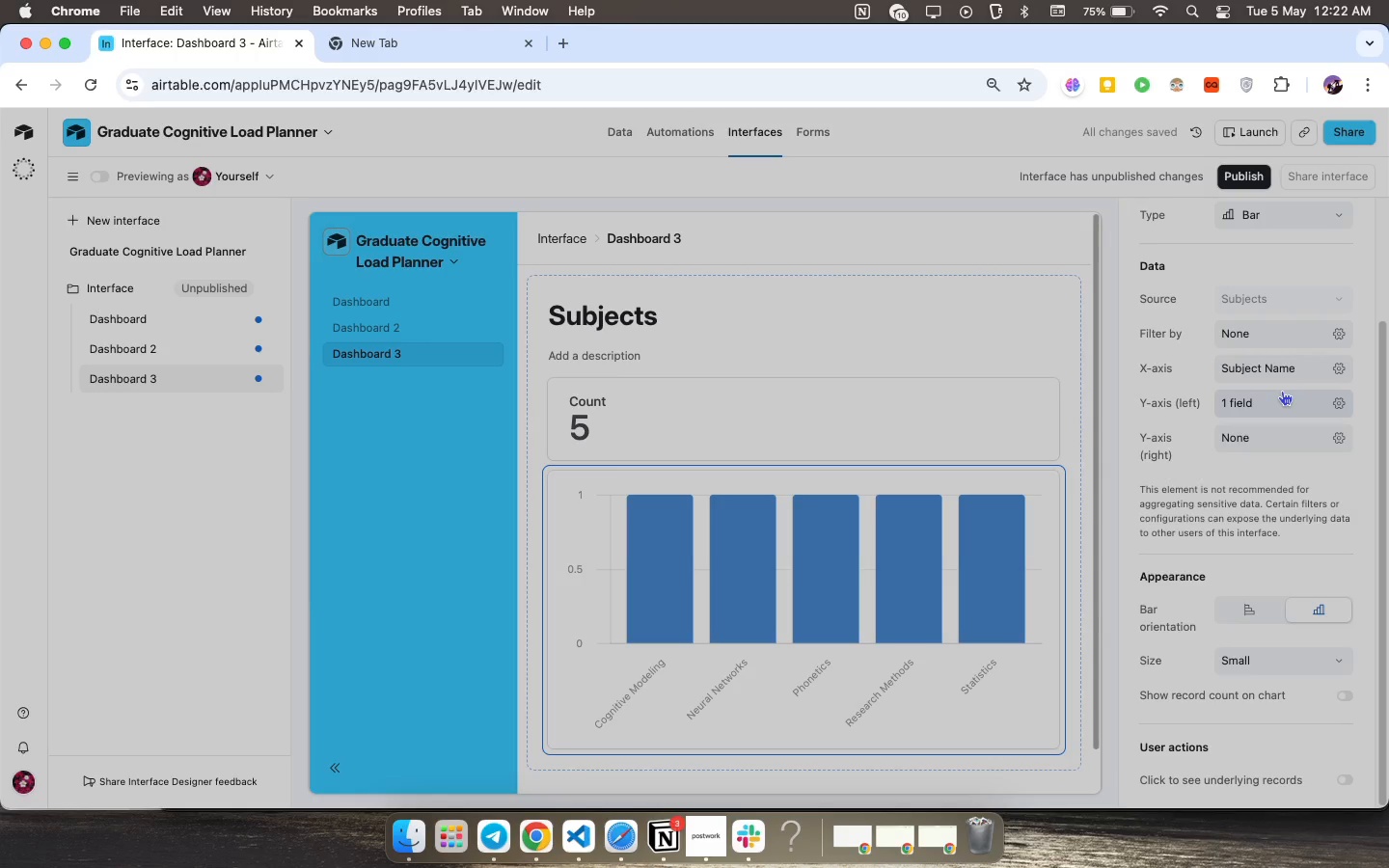 
scroll: coordinate [1282, 391], scroll_direction: down, amount: 10.0
 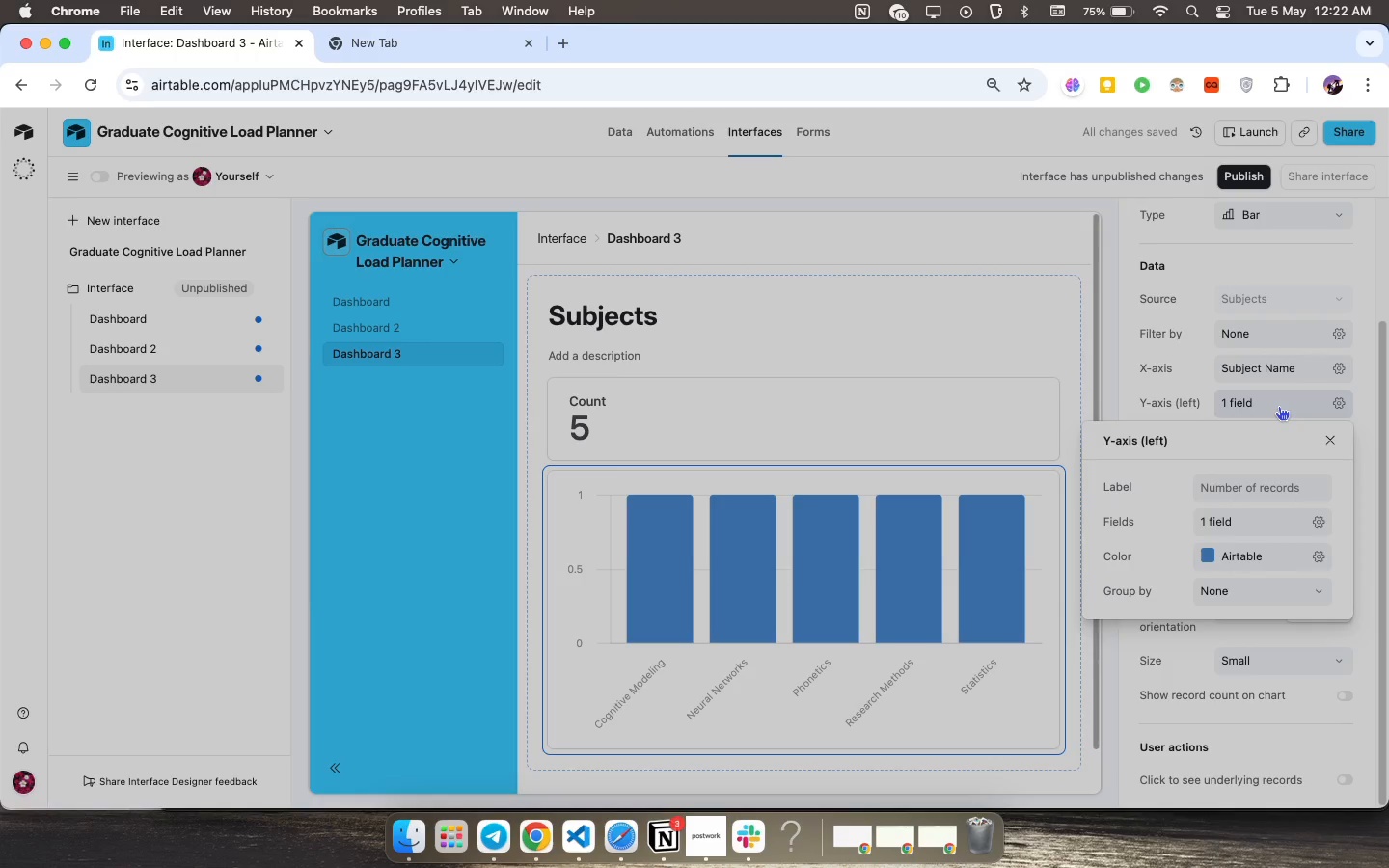 
left_click([1279, 406])
 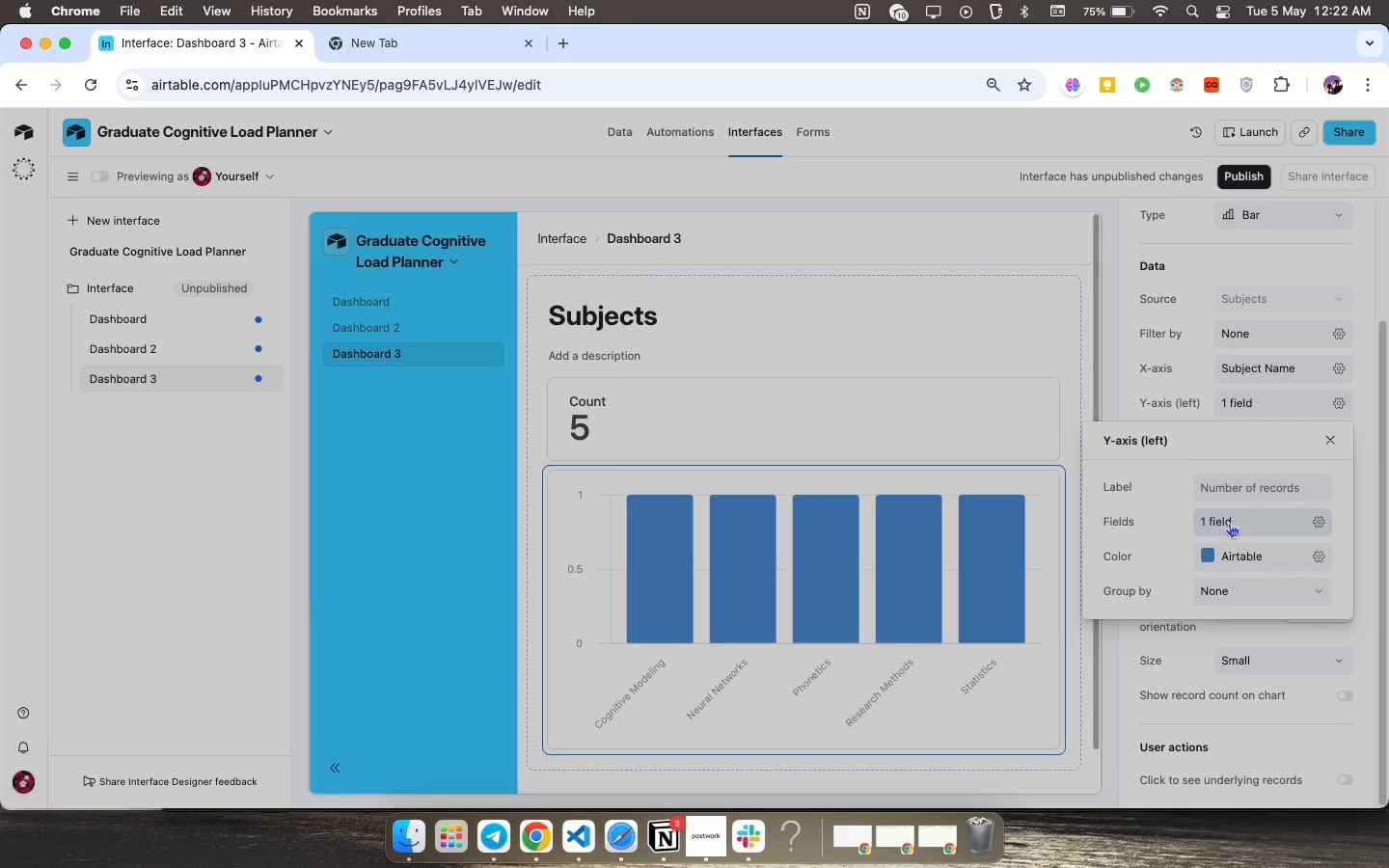 
left_click([1229, 523])
 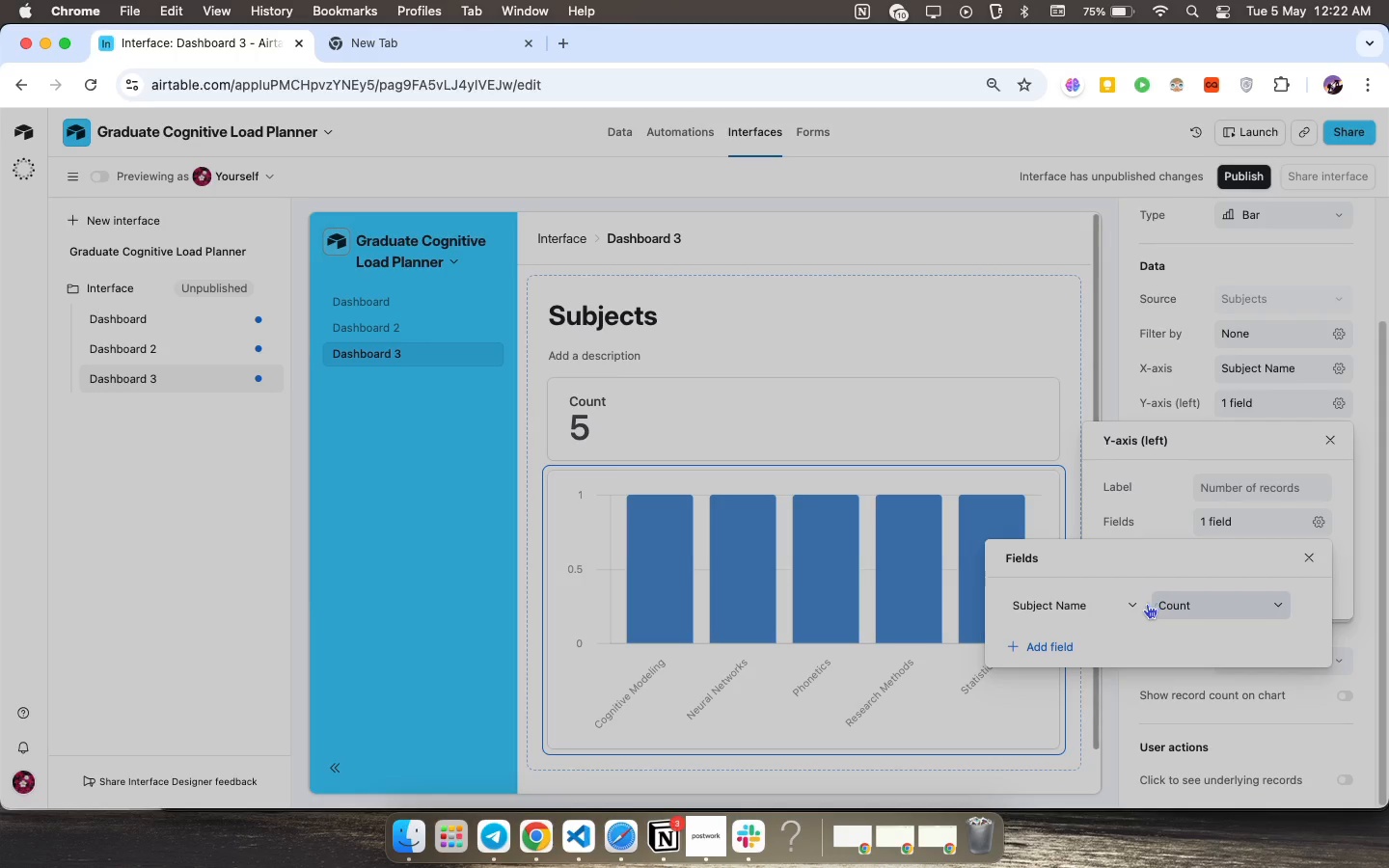 
left_click([1132, 605])
 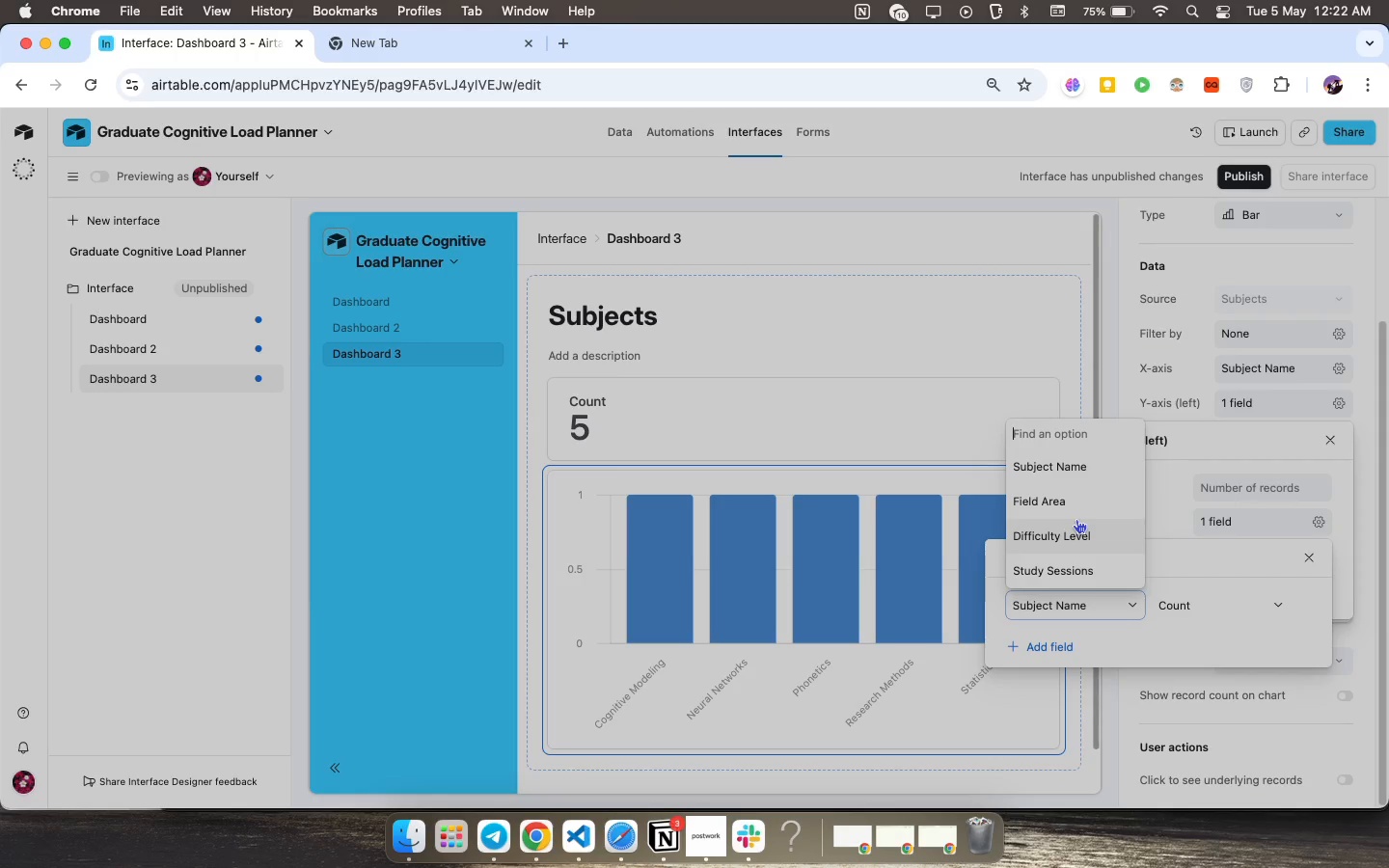 
scroll: coordinate [1085, 518], scroll_direction: up, amount: 14.0
 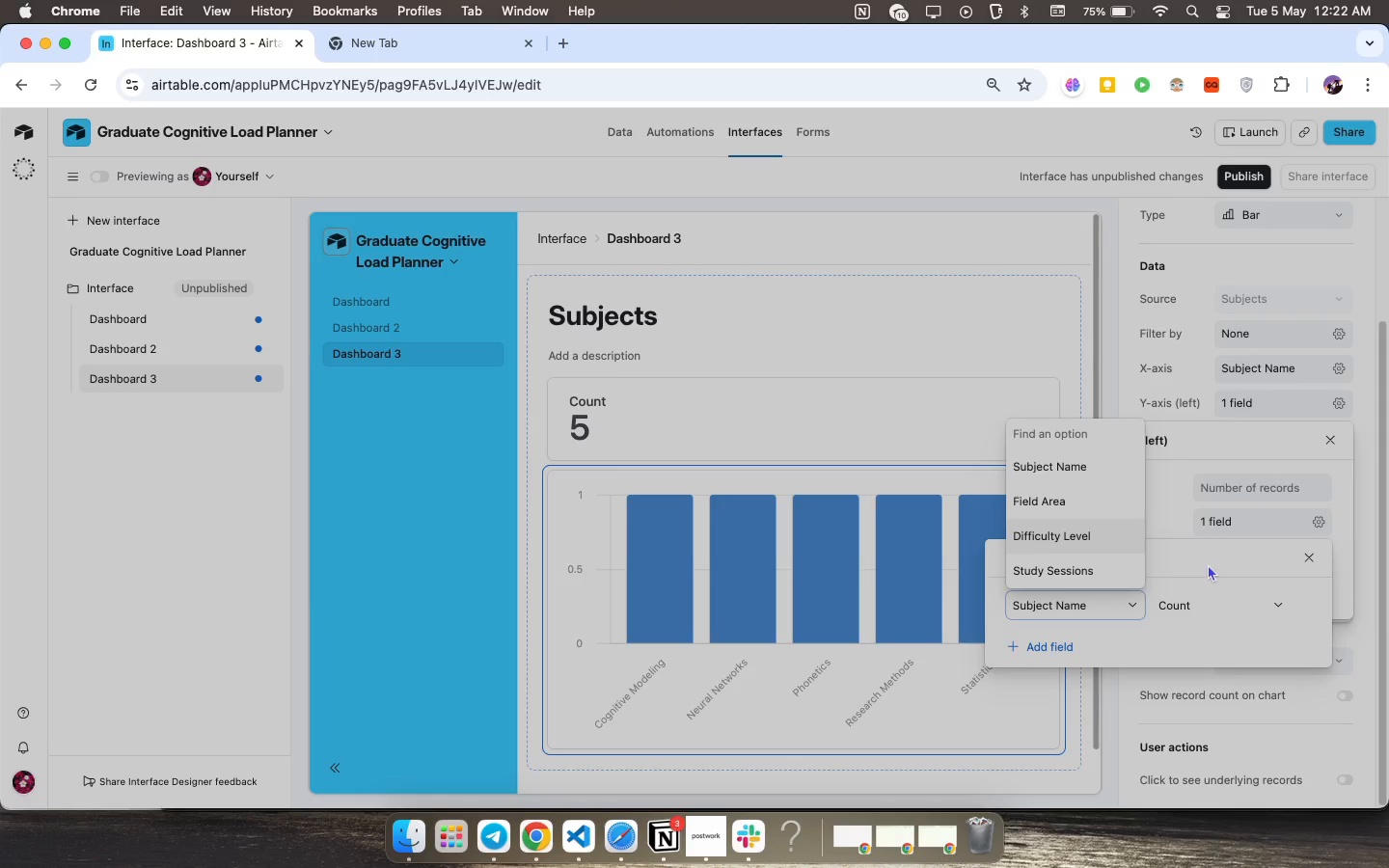 
left_click([1232, 570])
 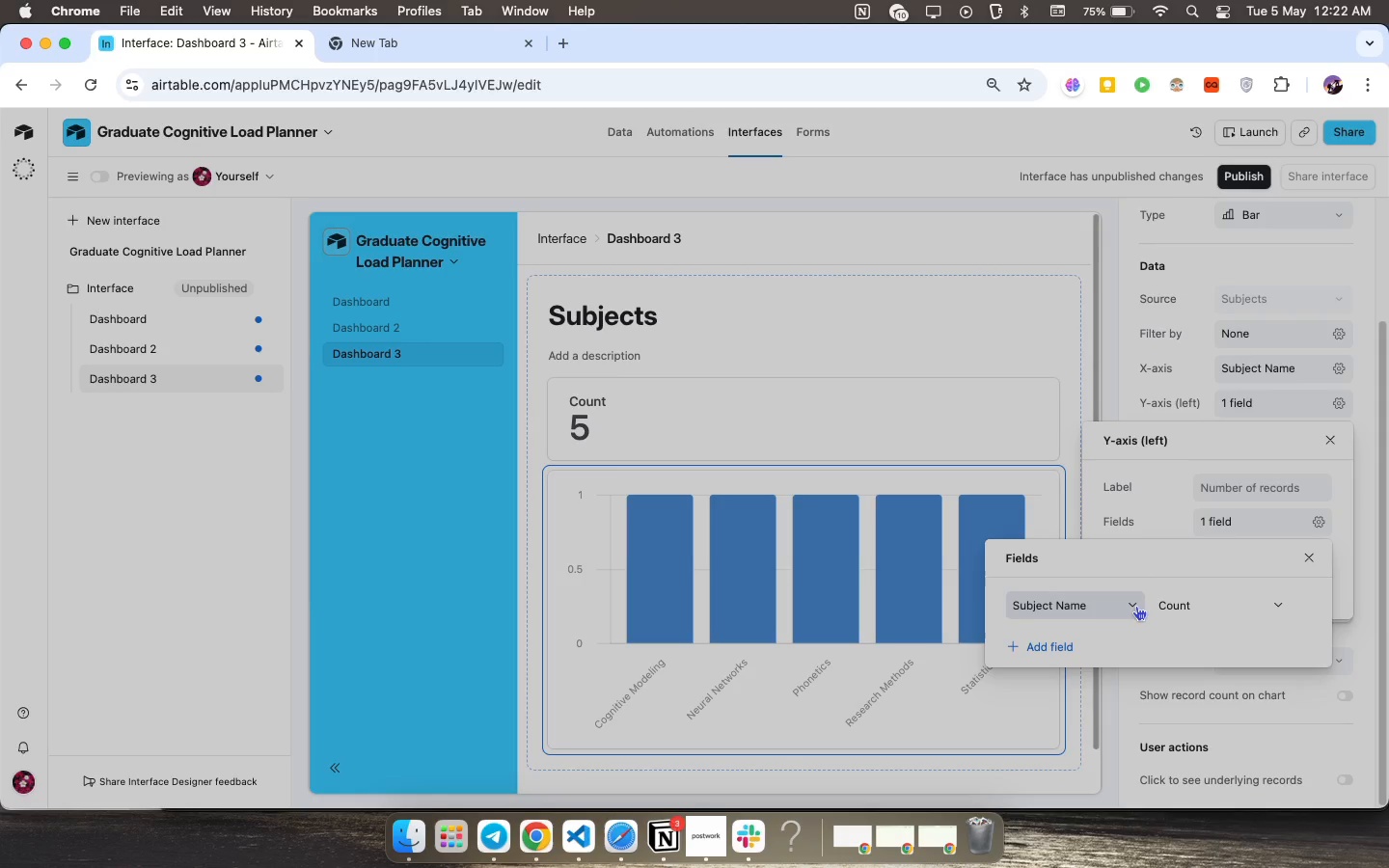 
double_click([1136, 606])
 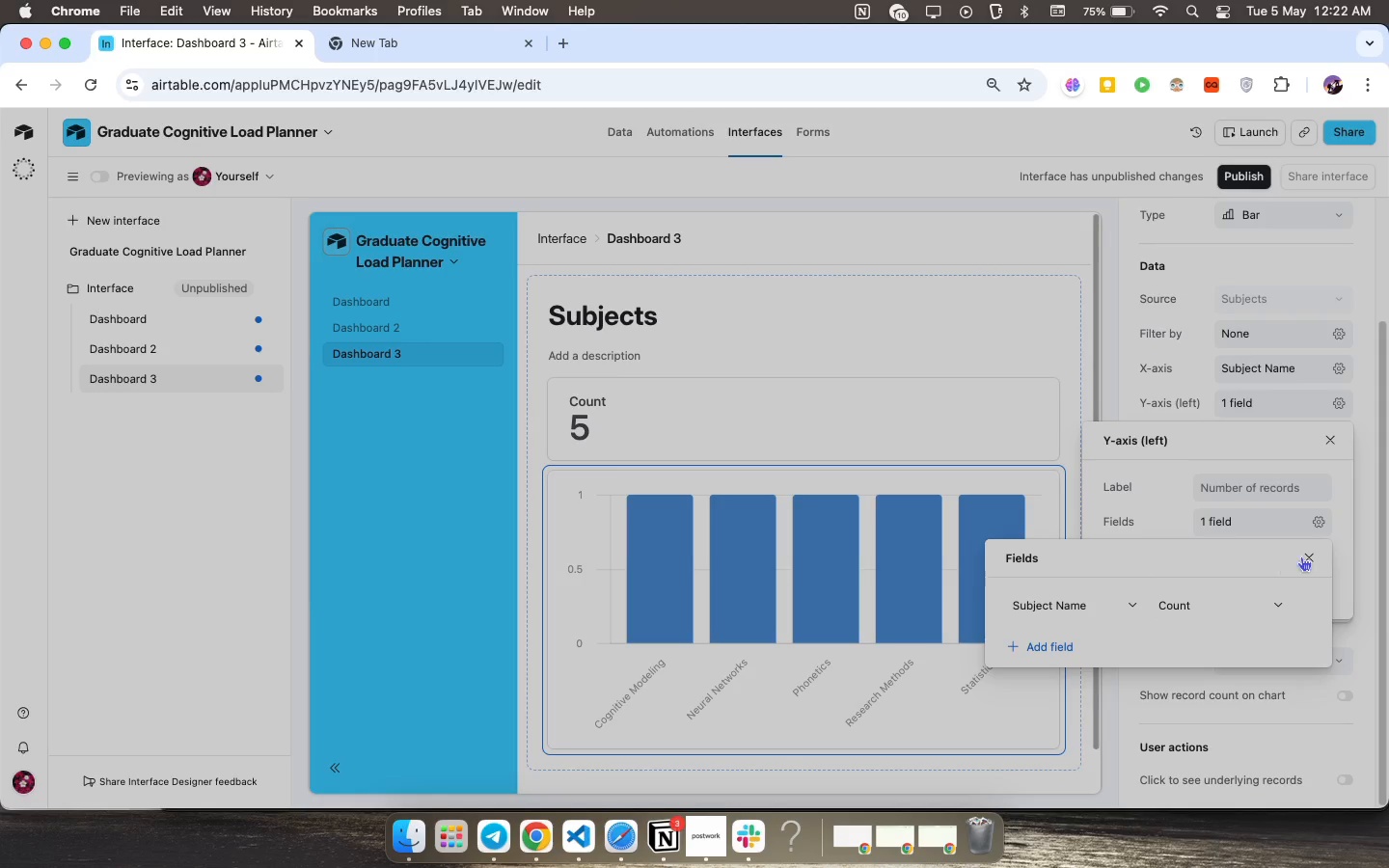 
left_click([1281, 558])
 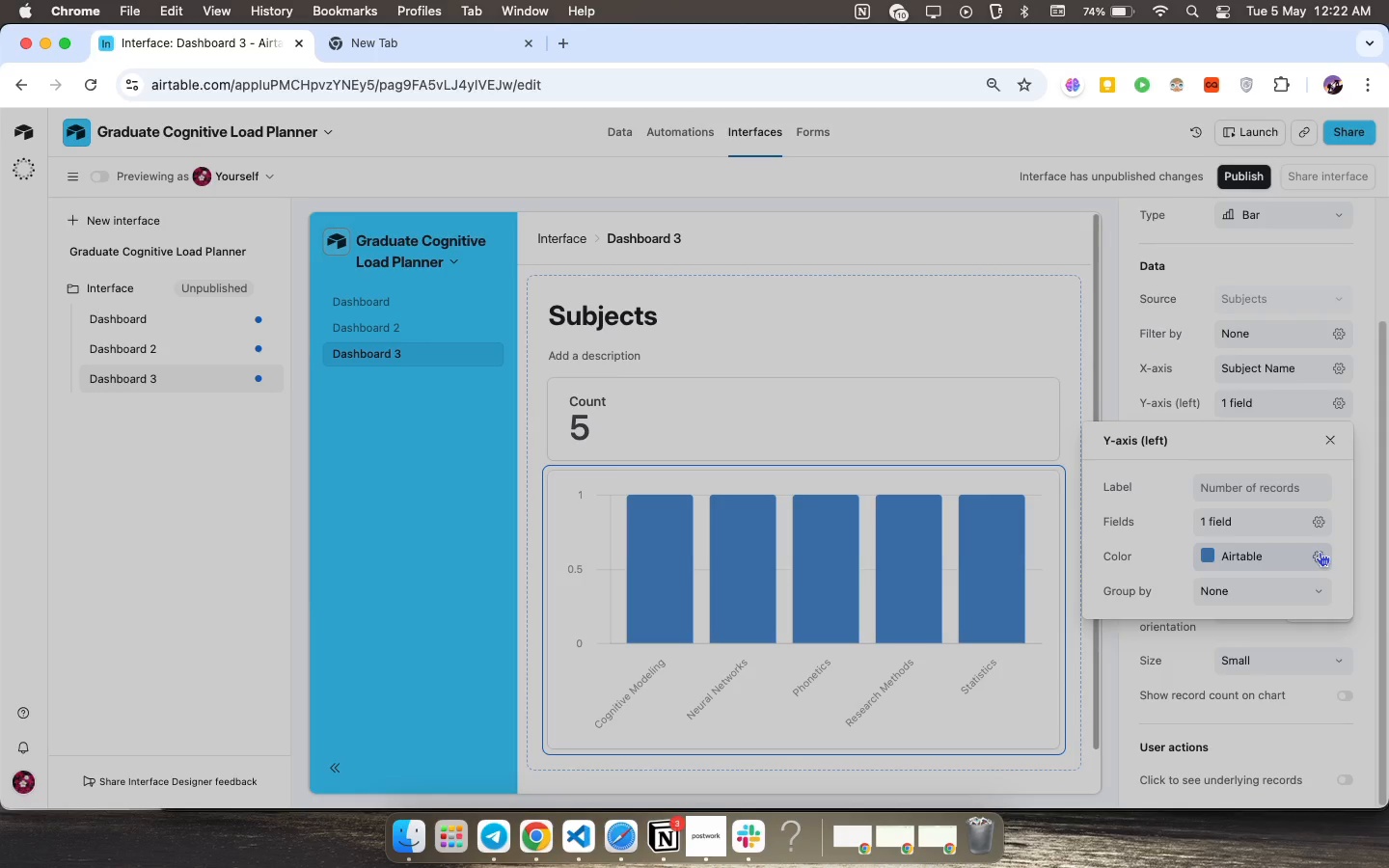 
left_click([1320, 552])
 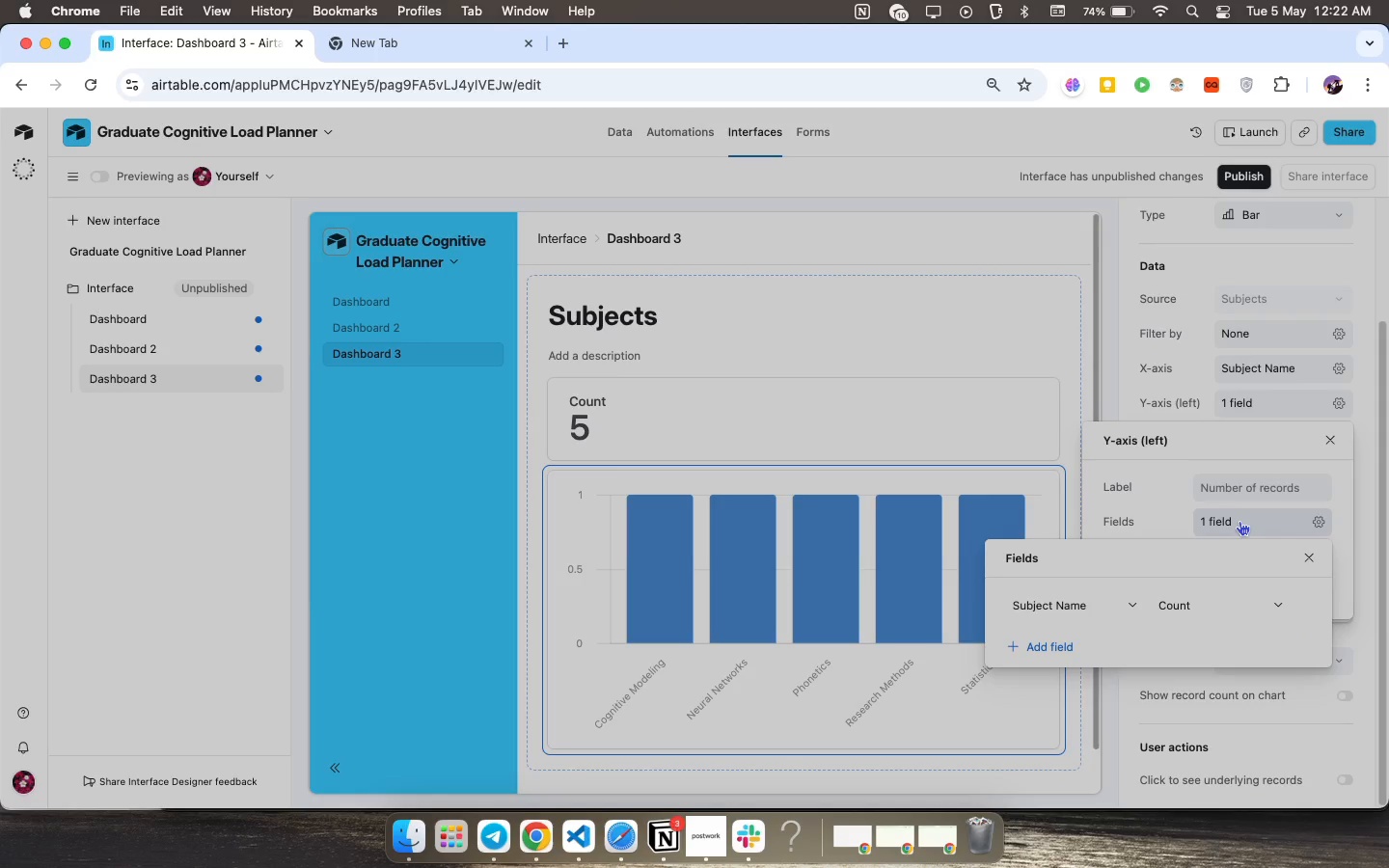 
left_click([1239, 521])
 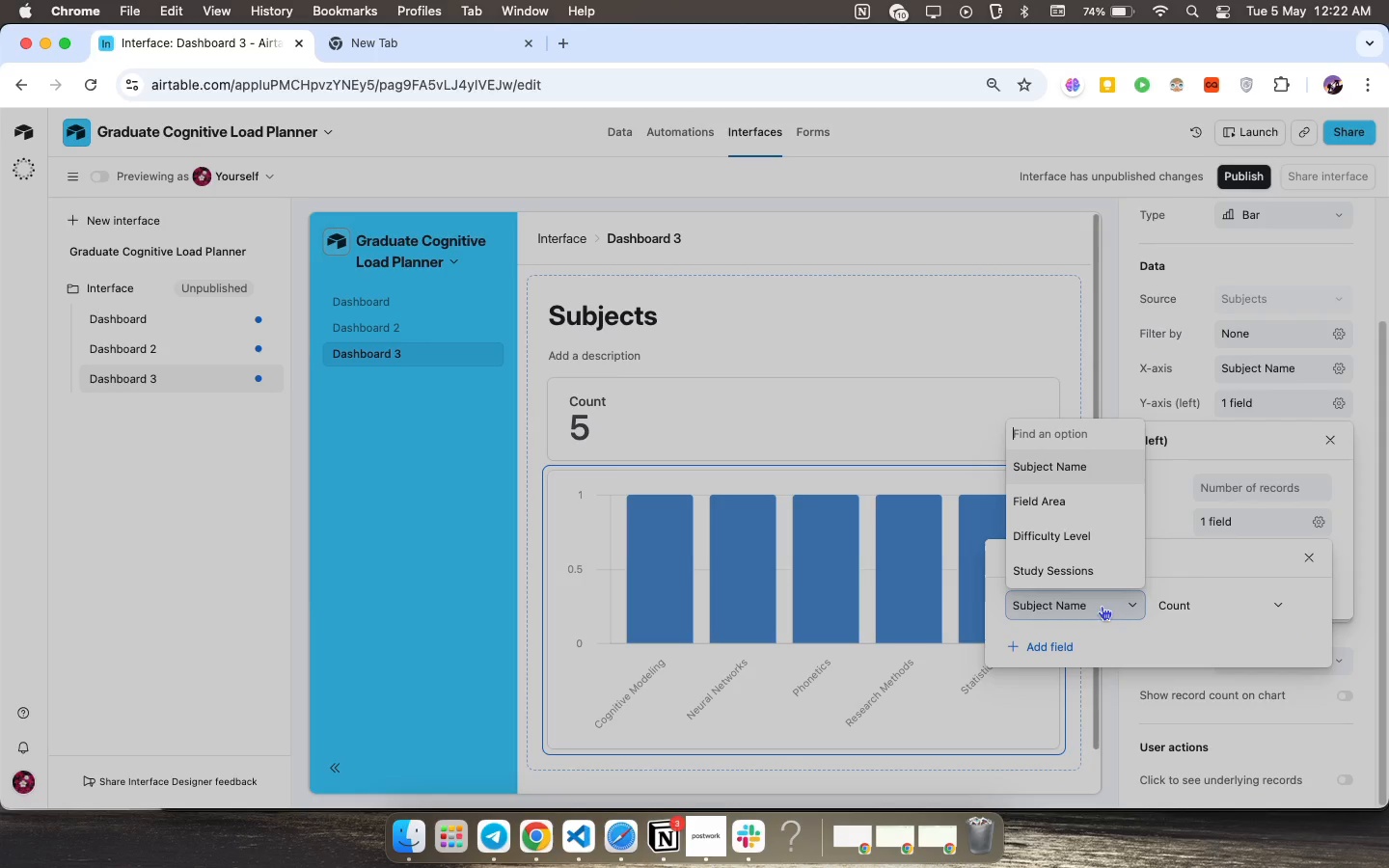 
left_click([1102, 606])
 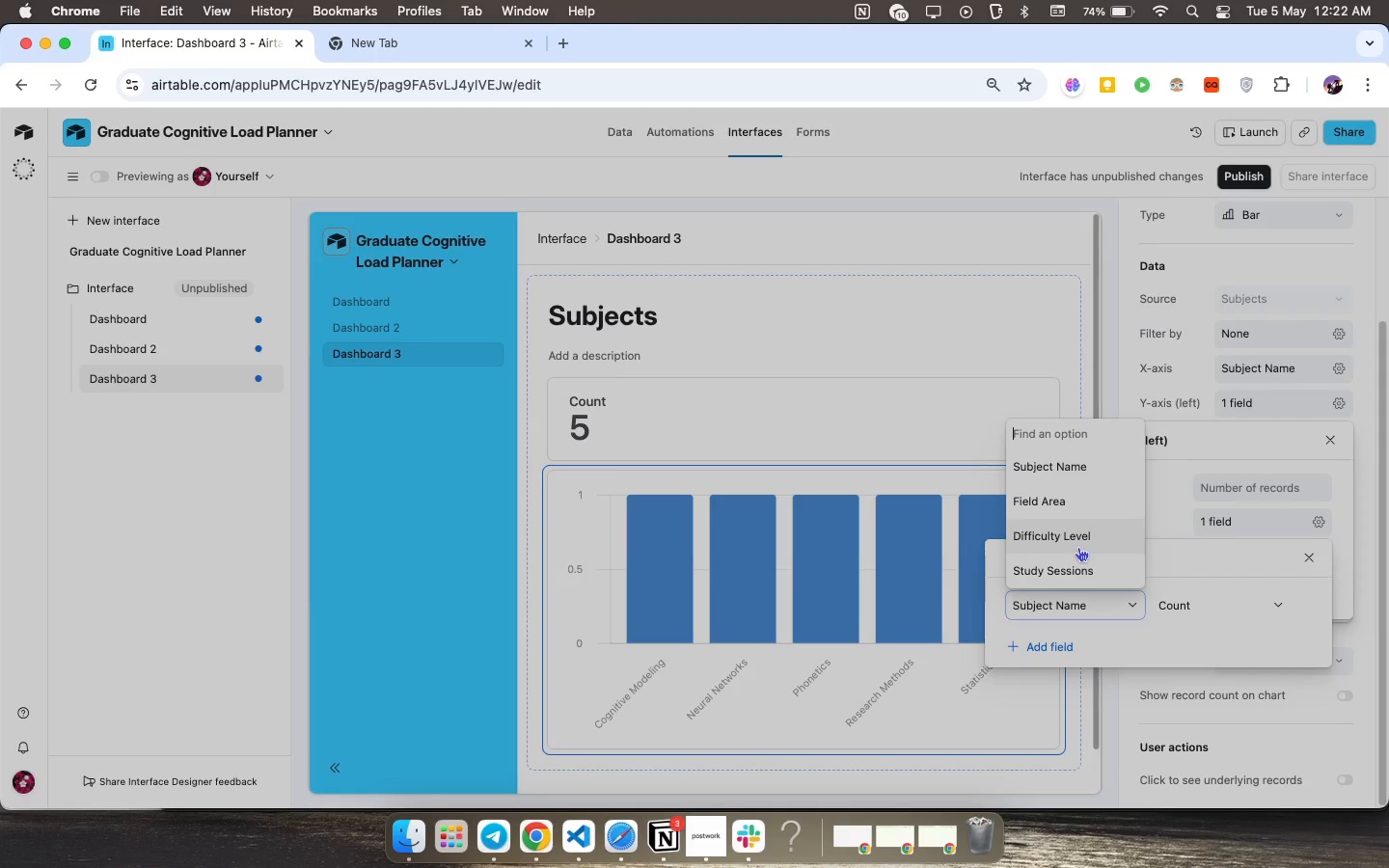 
left_click([1221, 556])
 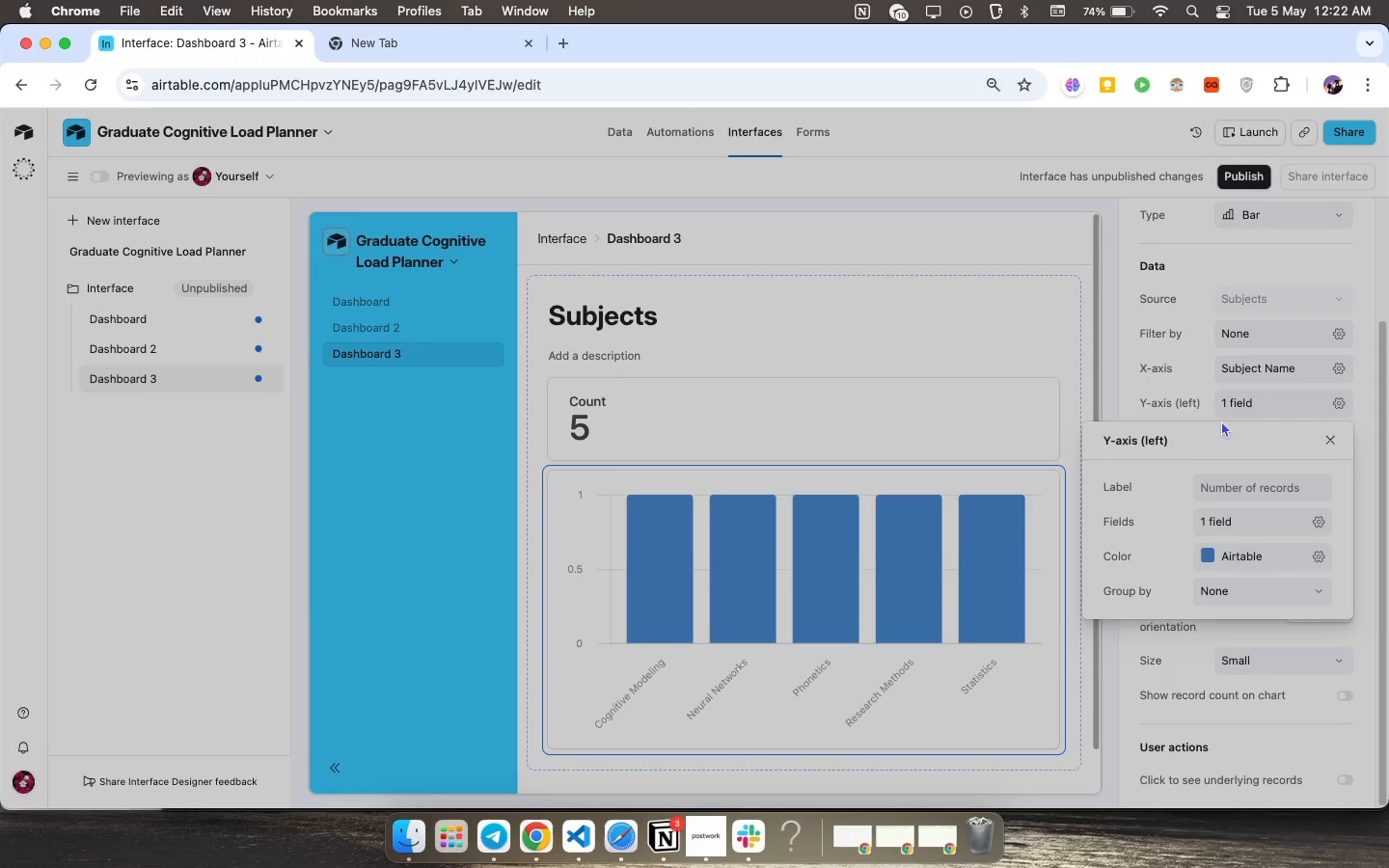 
scroll: coordinate [1078, 547], scroll_direction: up, amount: 15.0
 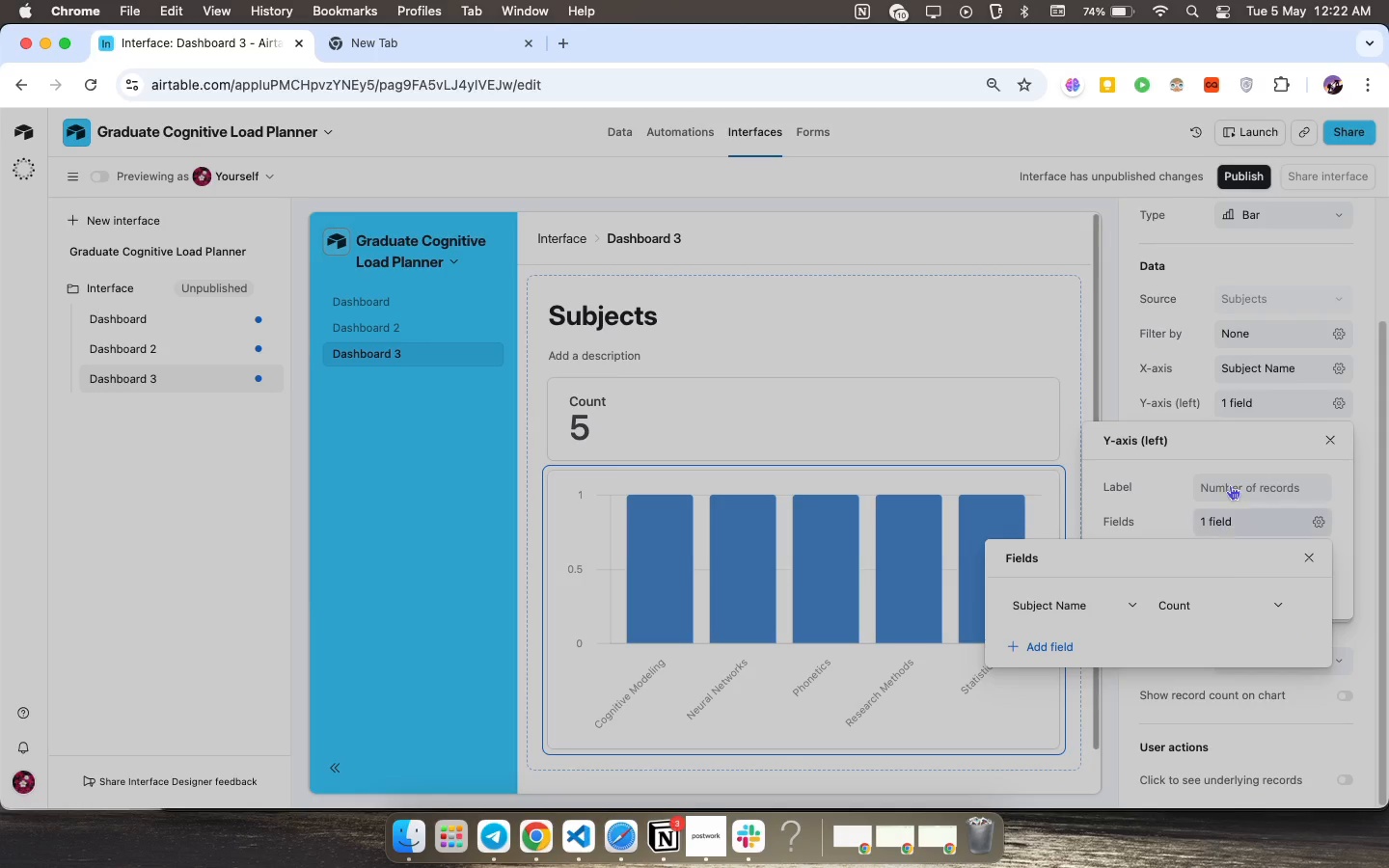 
left_click([1231, 435])
 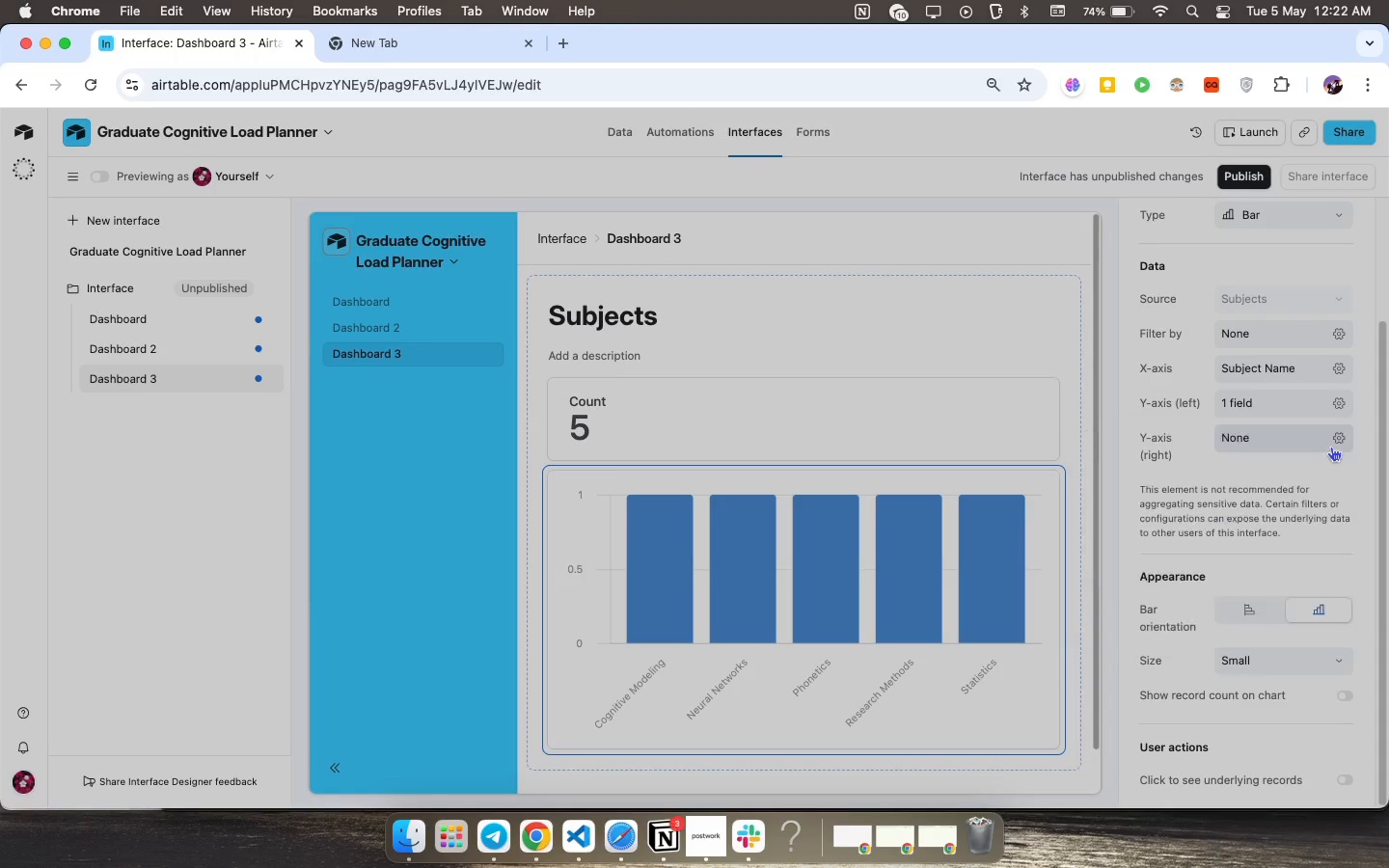 
left_click([1331, 447])
 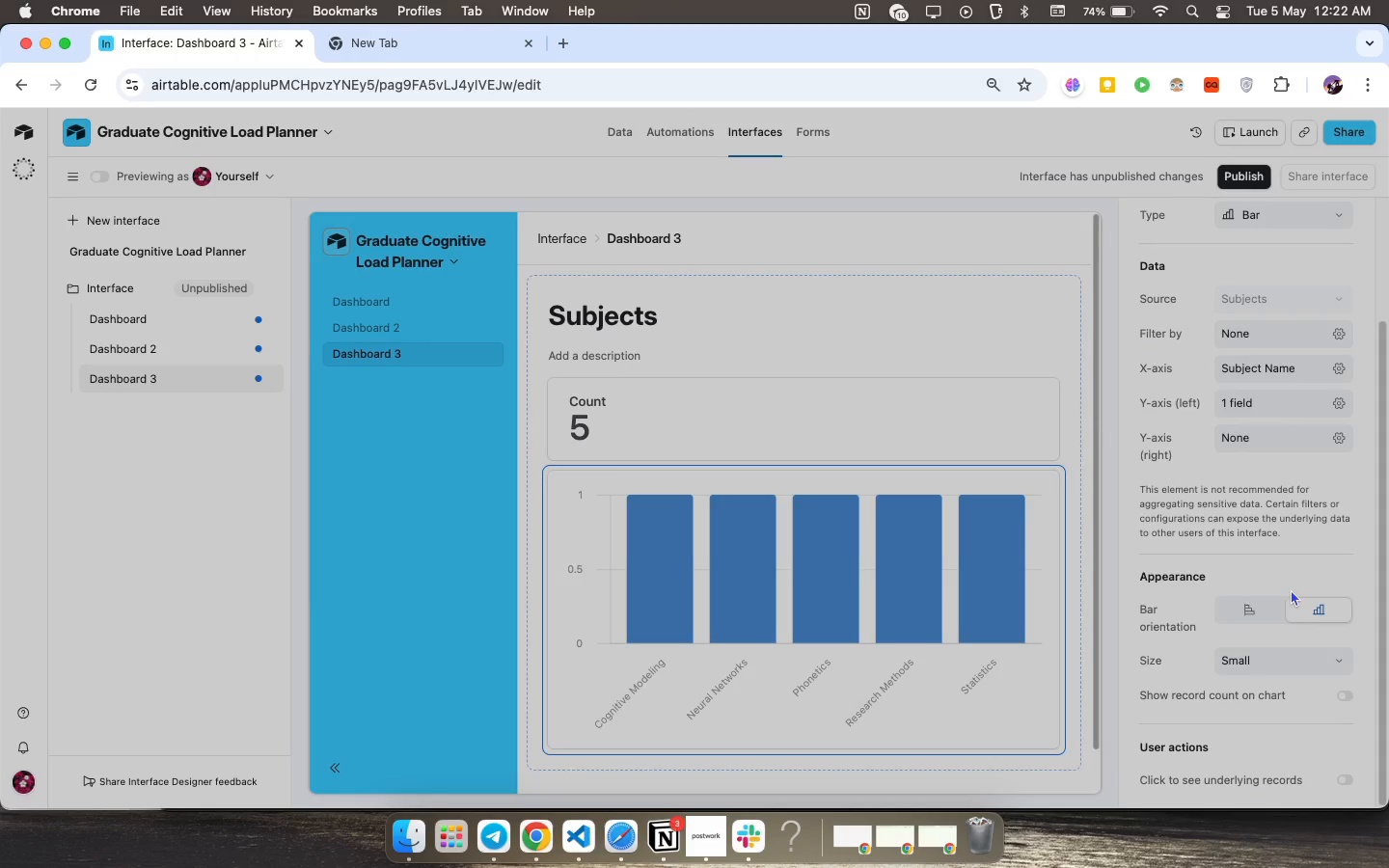 
scroll: coordinate [1291, 589], scroll_direction: down, amount: 9.0
 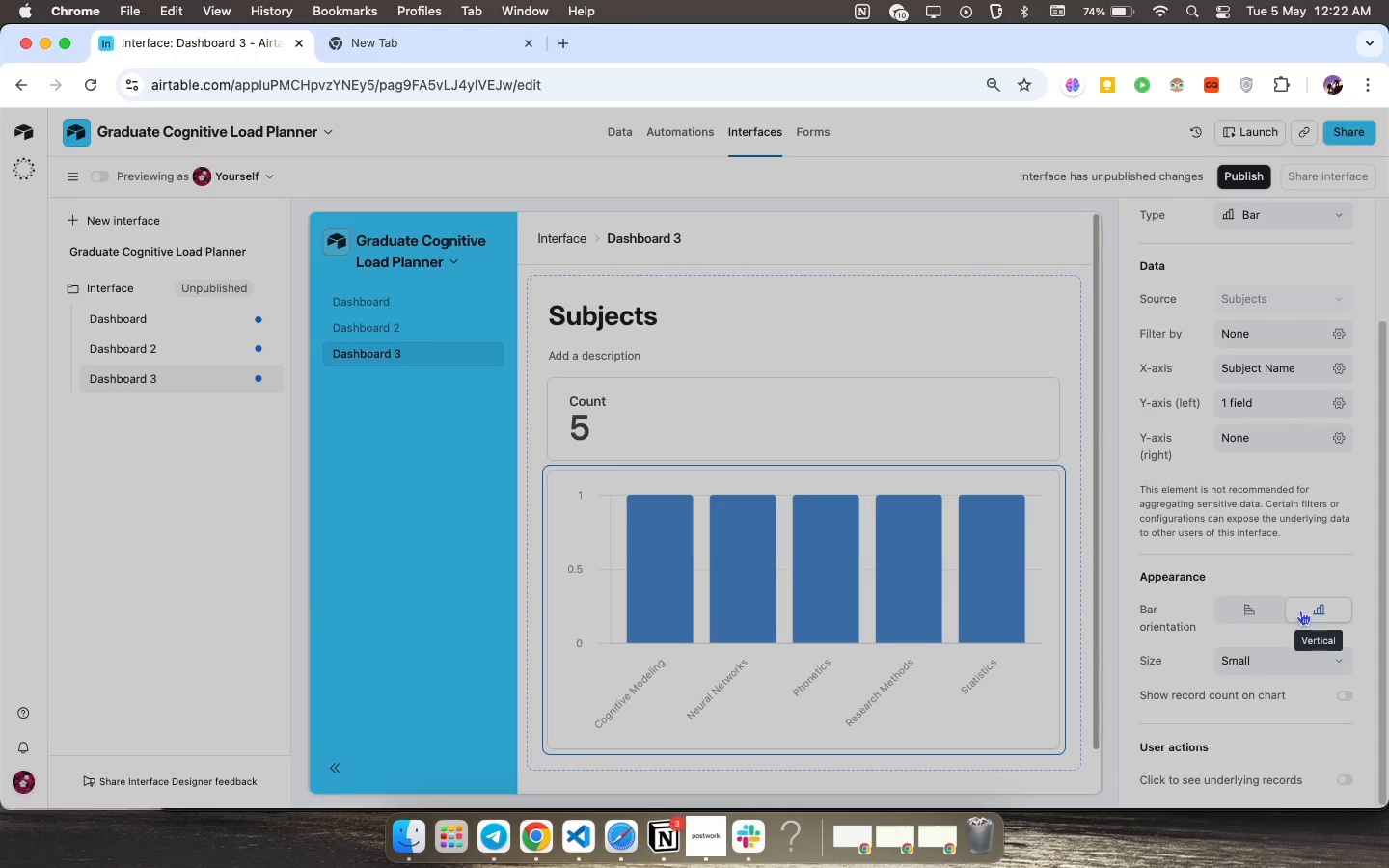 
scroll: coordinate [1236, 477], scroll_direction: up, amount: 63.0
 